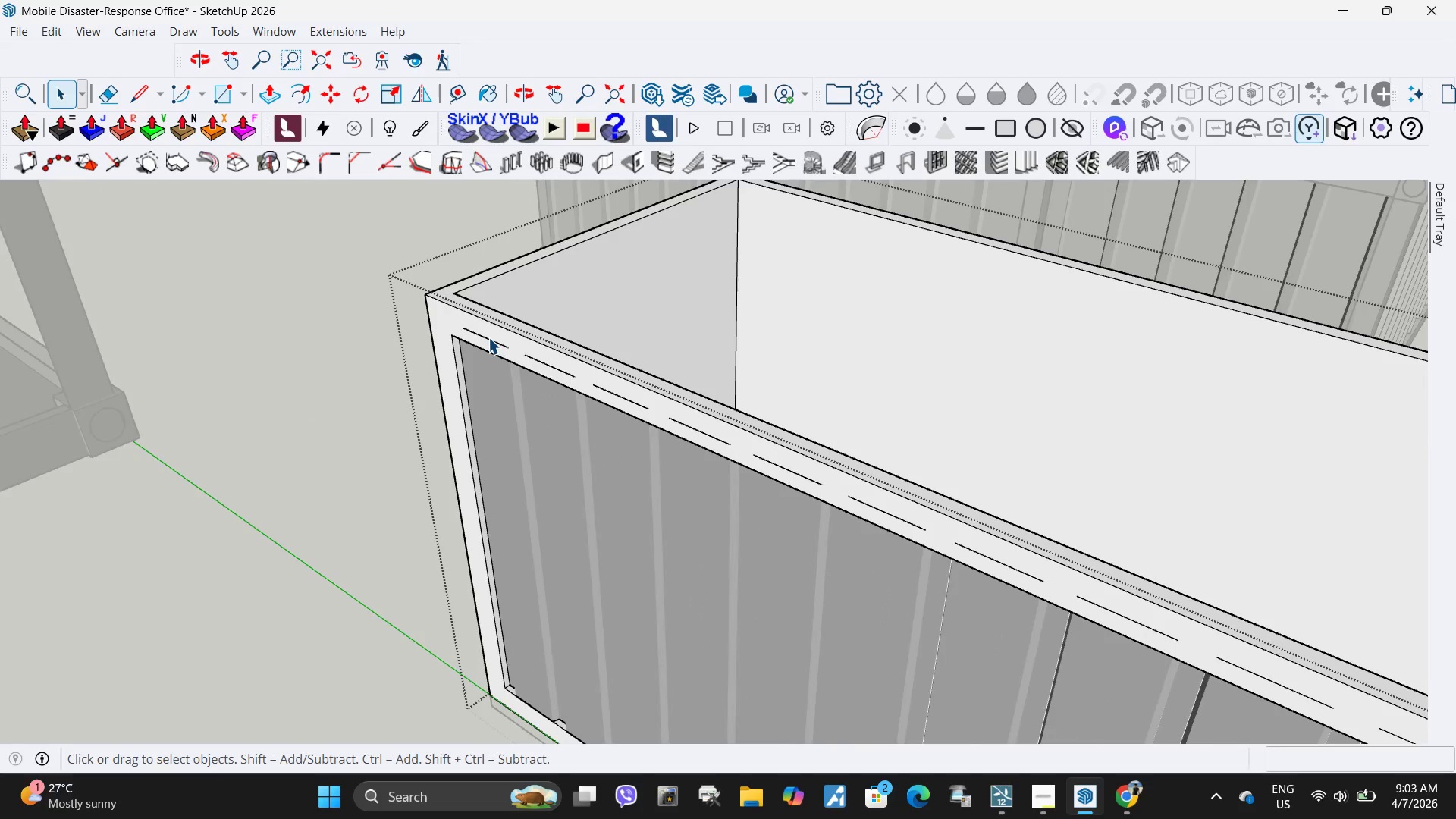 
left_click([512, 478])
 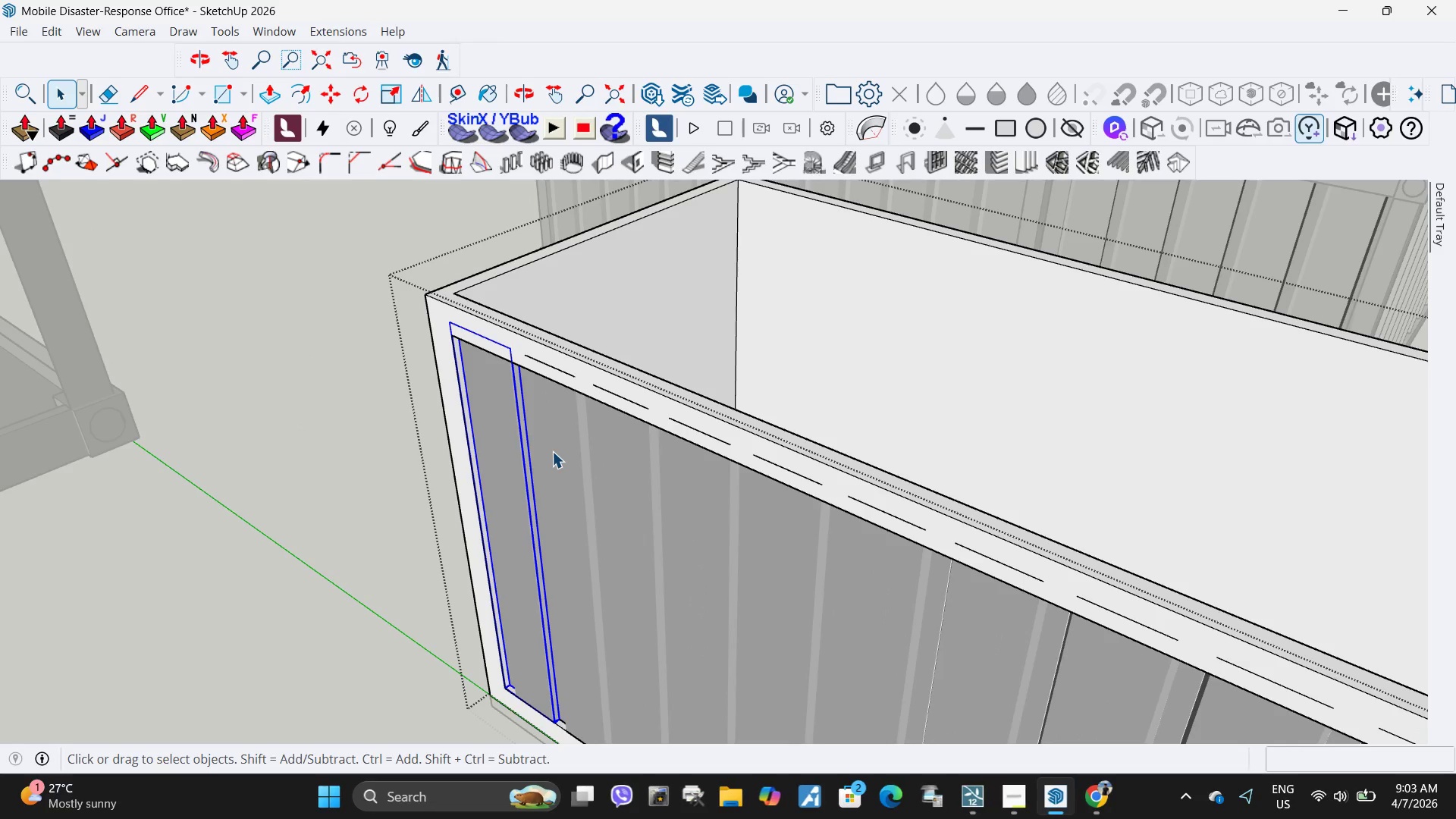 
key(Escape)
 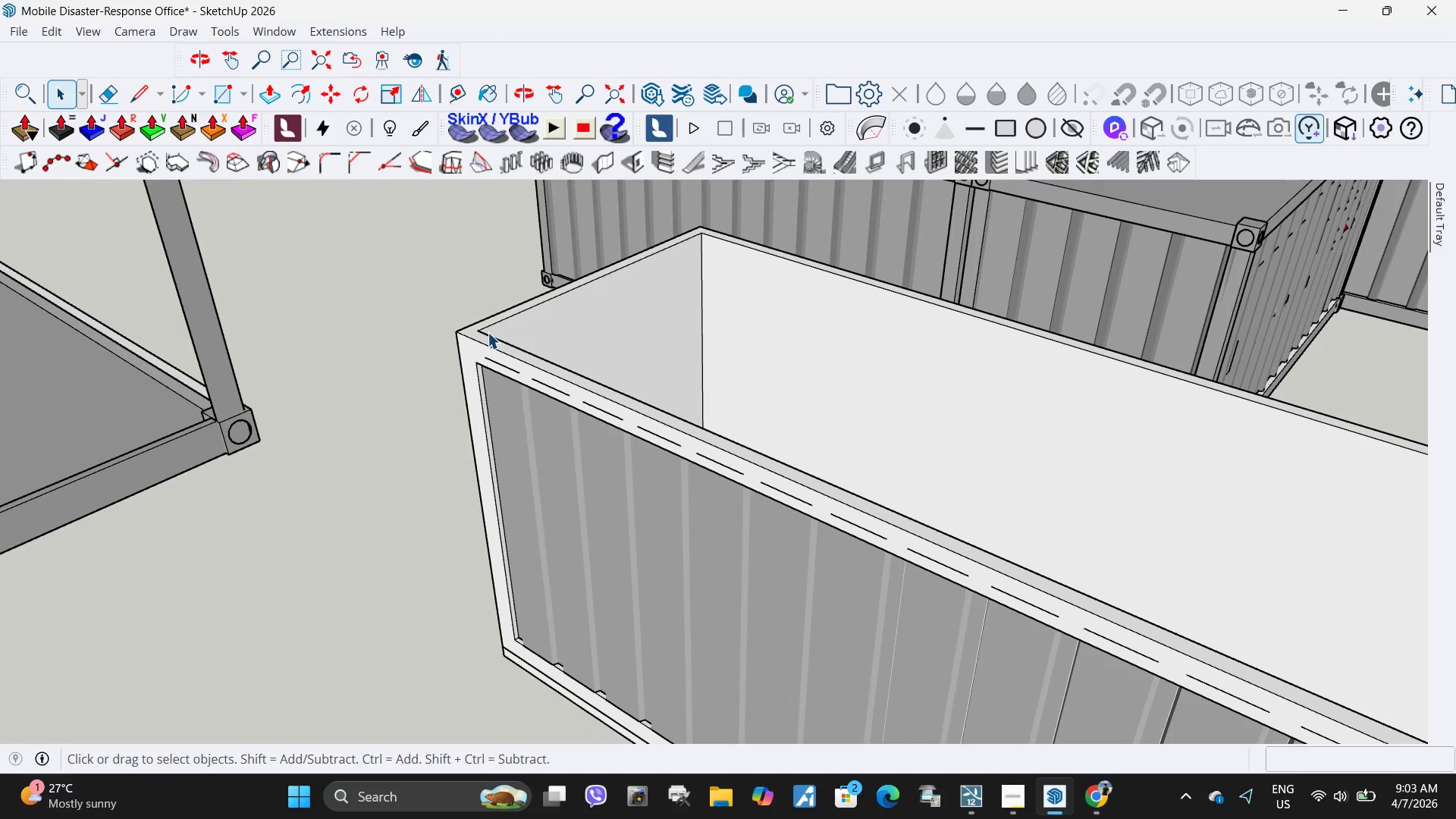 
scroll: coordinate [554, 449], scroll_direction: down, amount: 3.0
 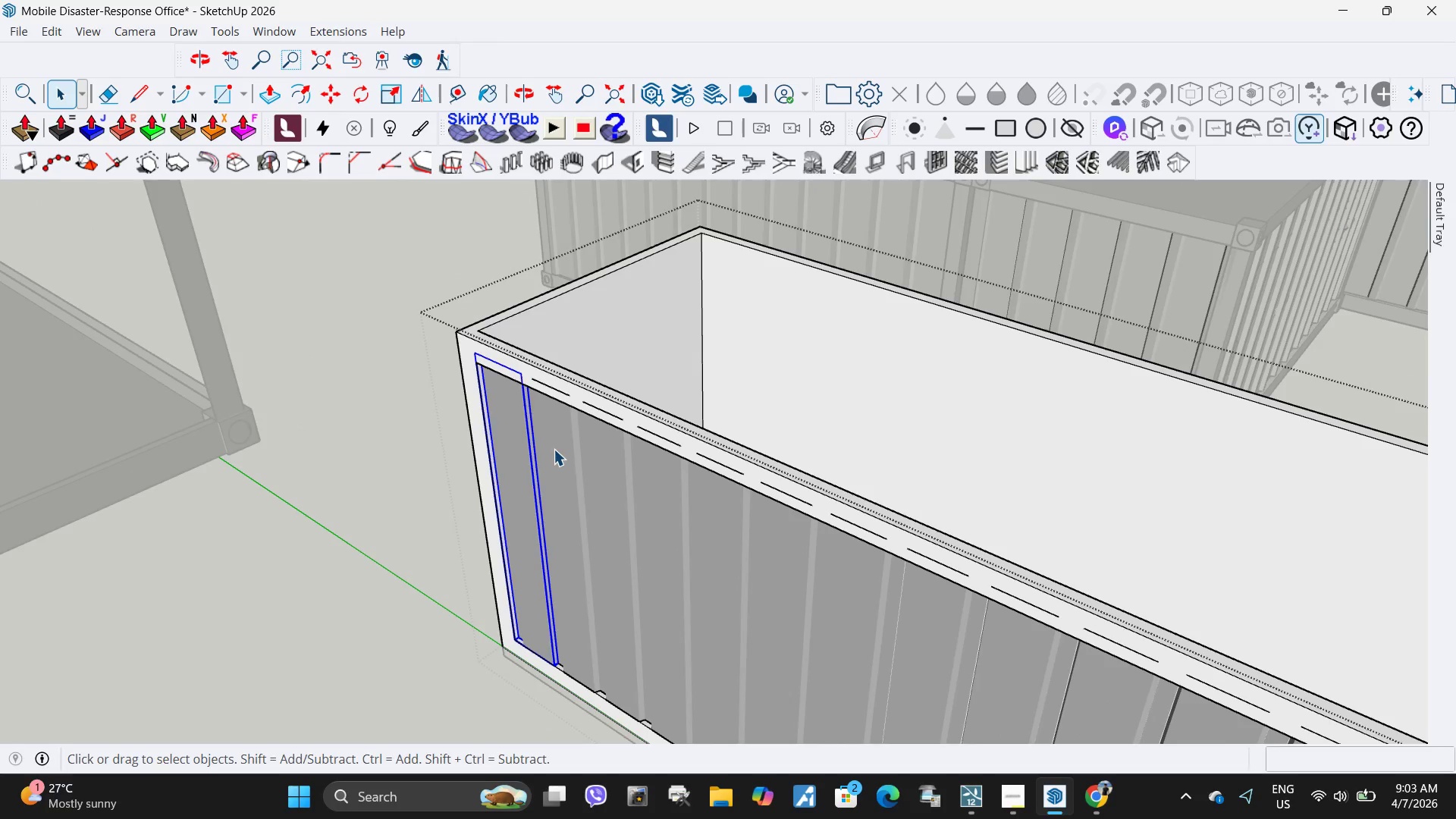 
double_click([468, 345])
 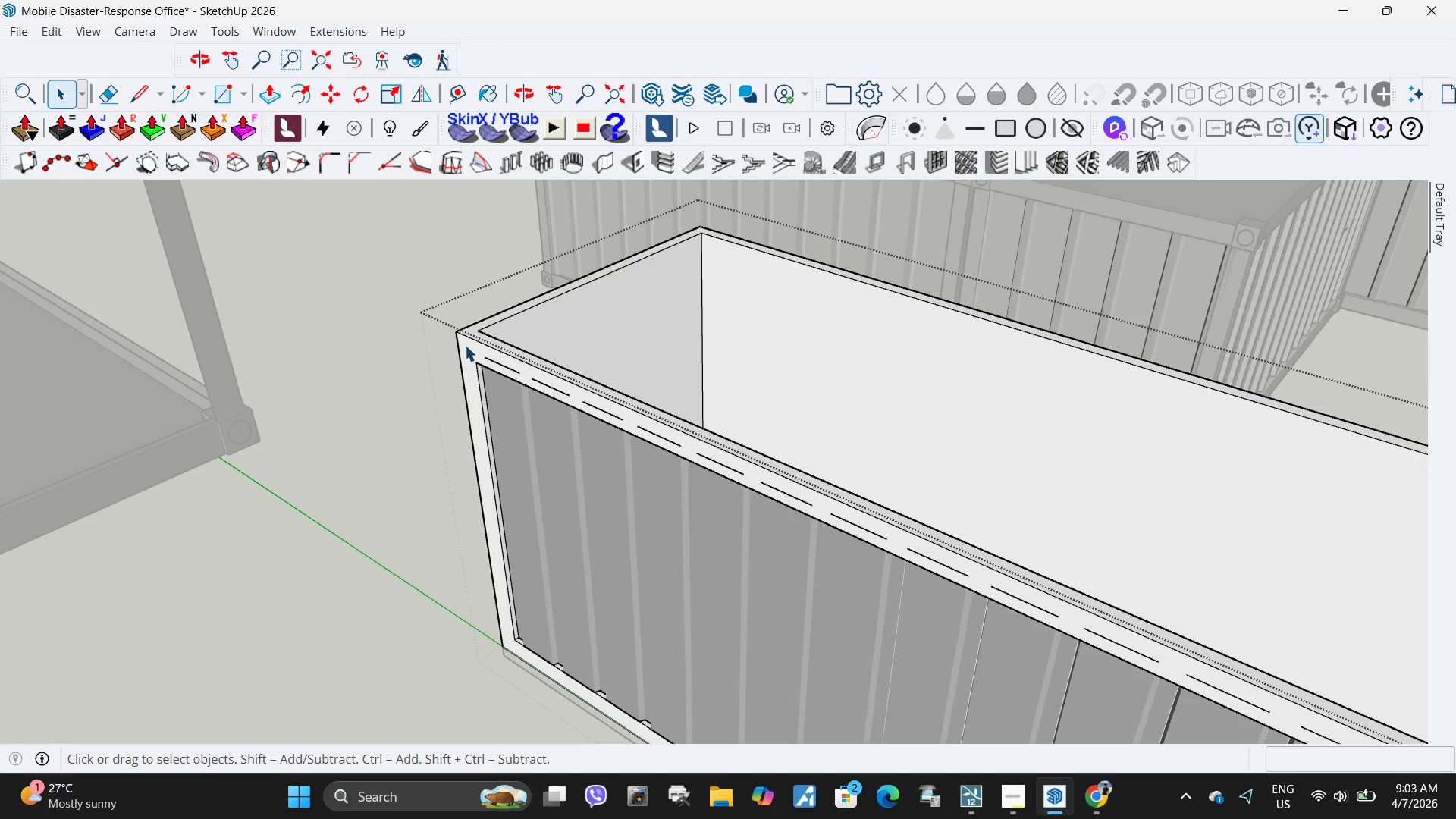 
triple_click([465, 345])
 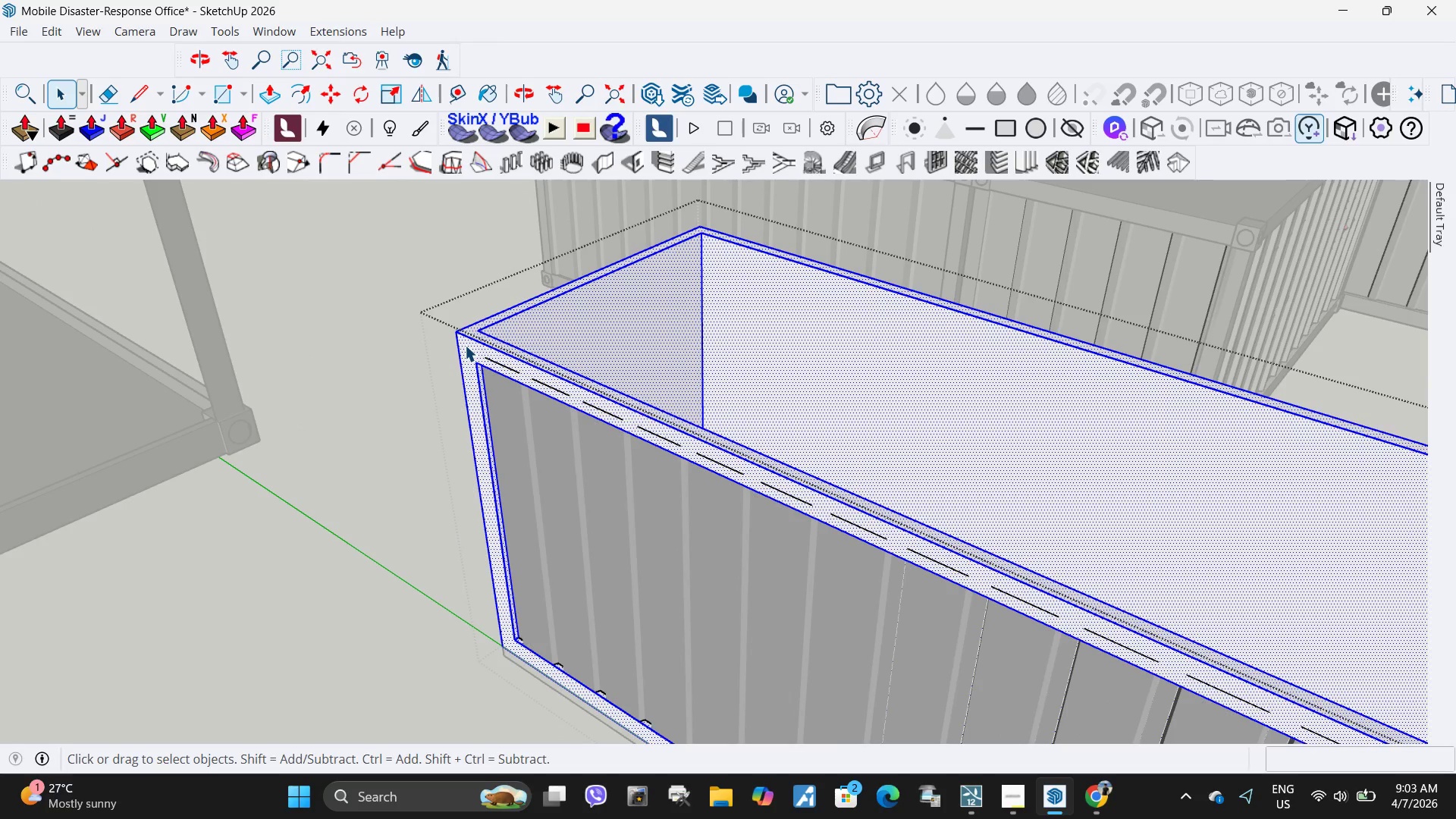 
triple_click([465, 345])
 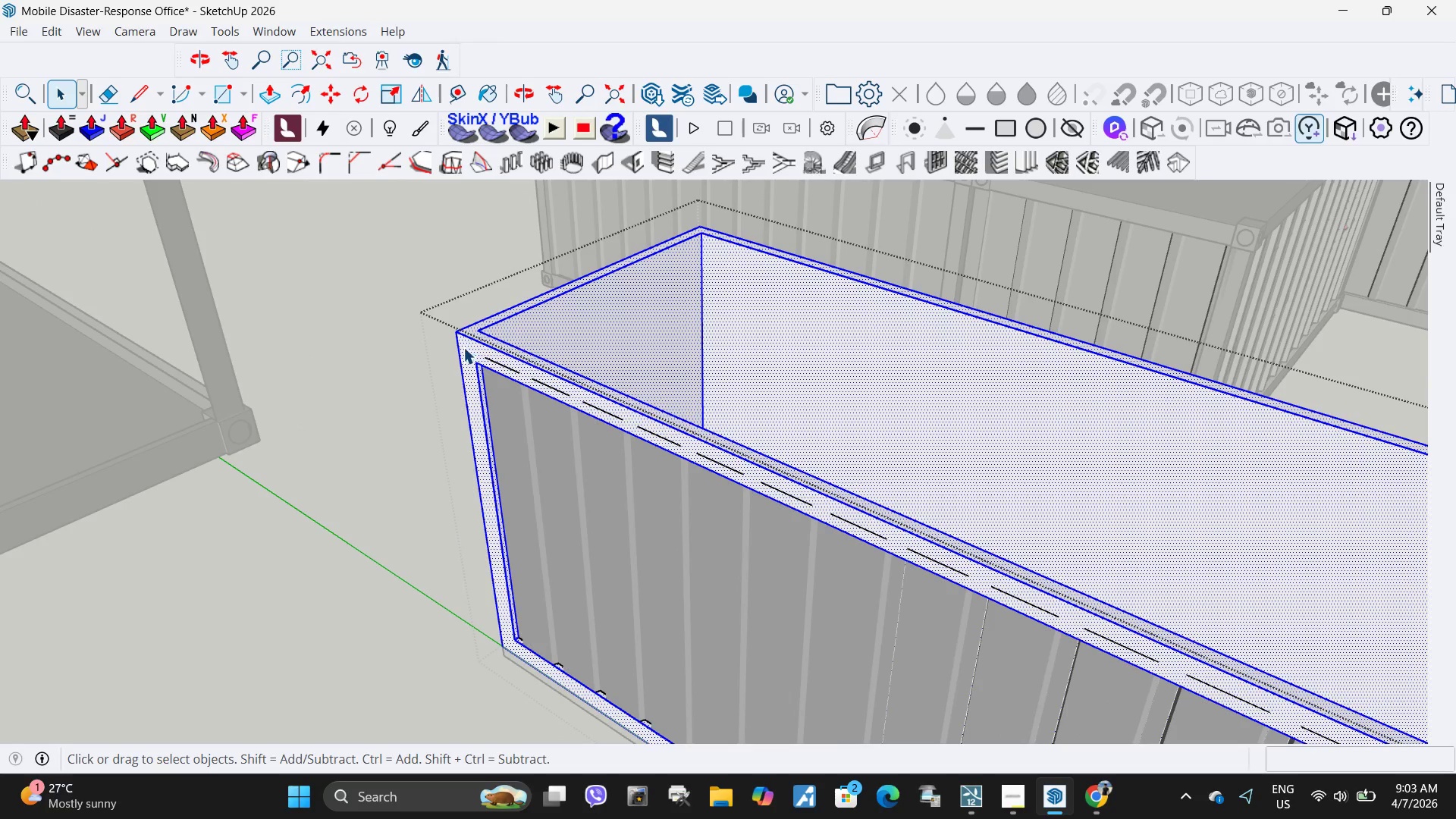 
triple_click([463, 347])
 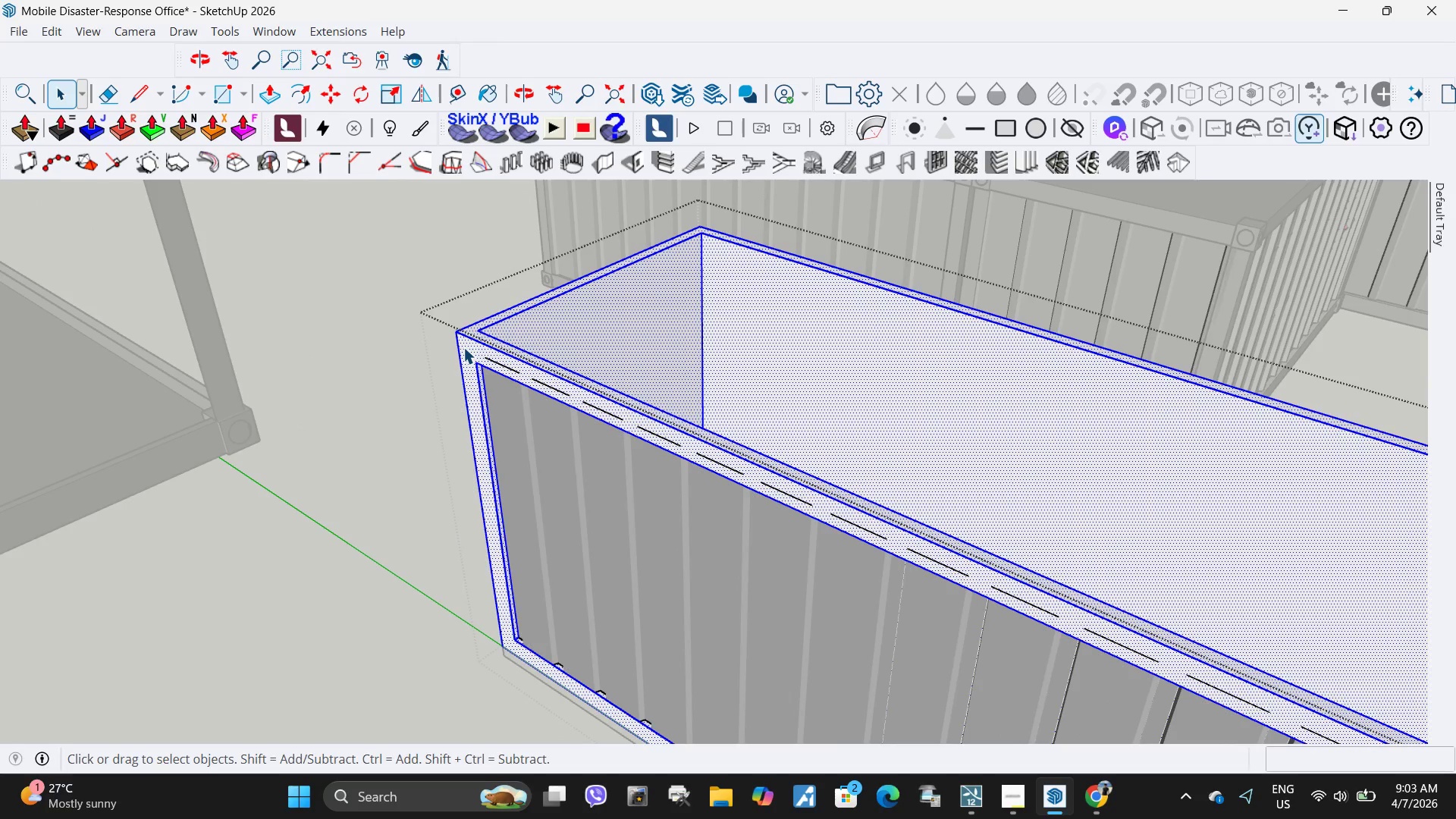 
triple_click([463, 347])
 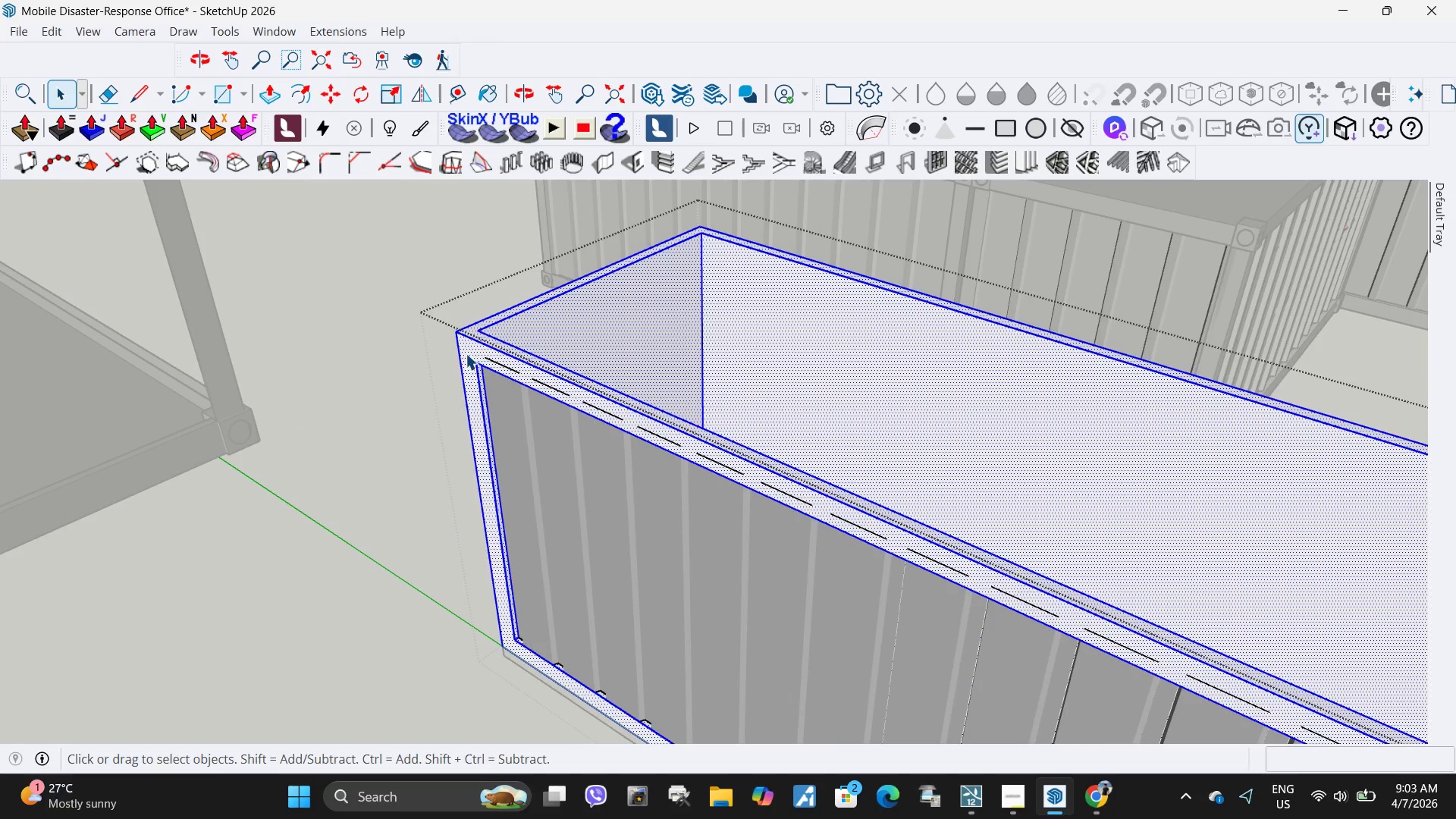 
triple_click([466, 353])
 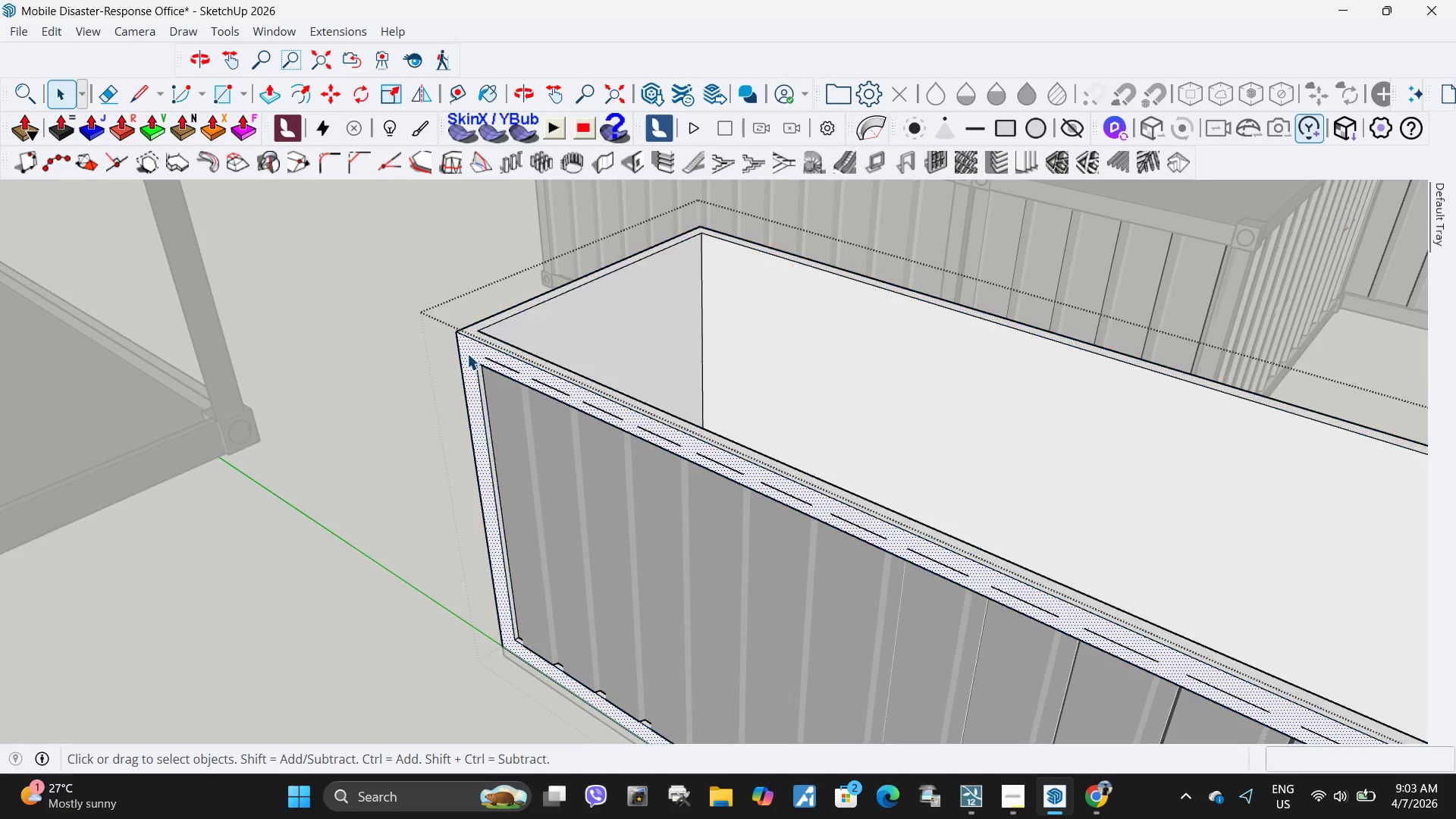 
triple_click([467, 353])
 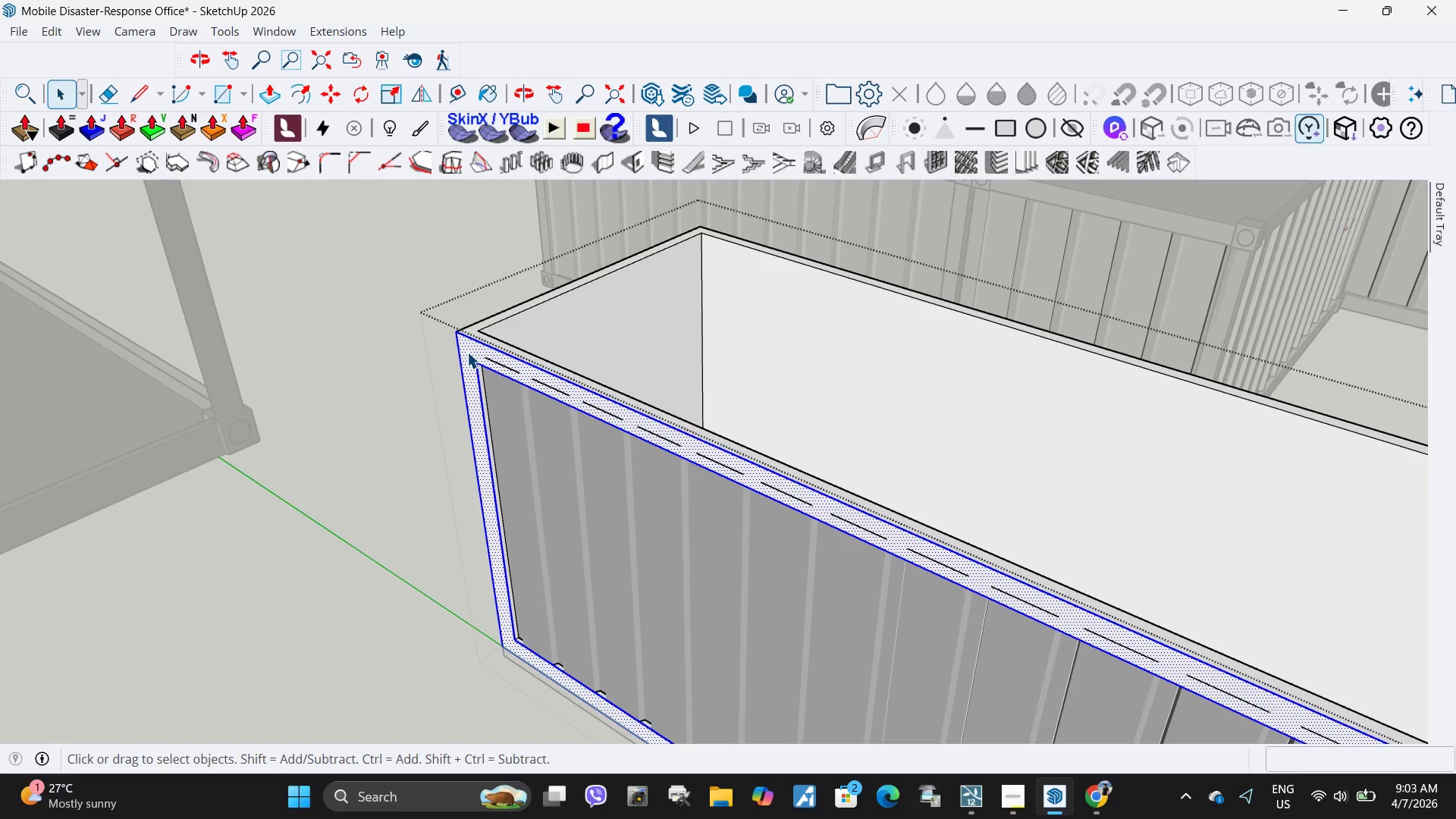 
key(P)
 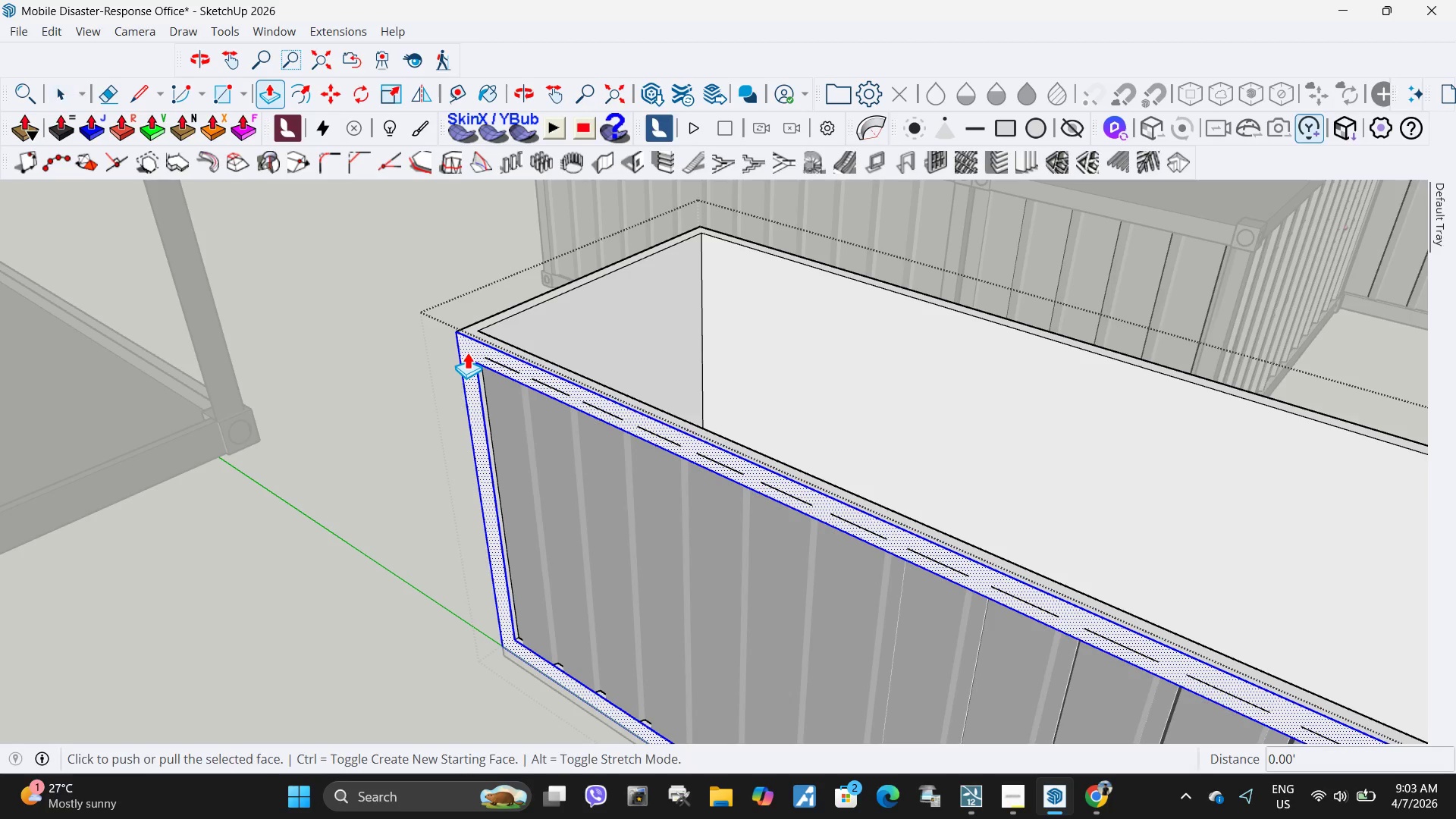 
left_click([467, 352])
 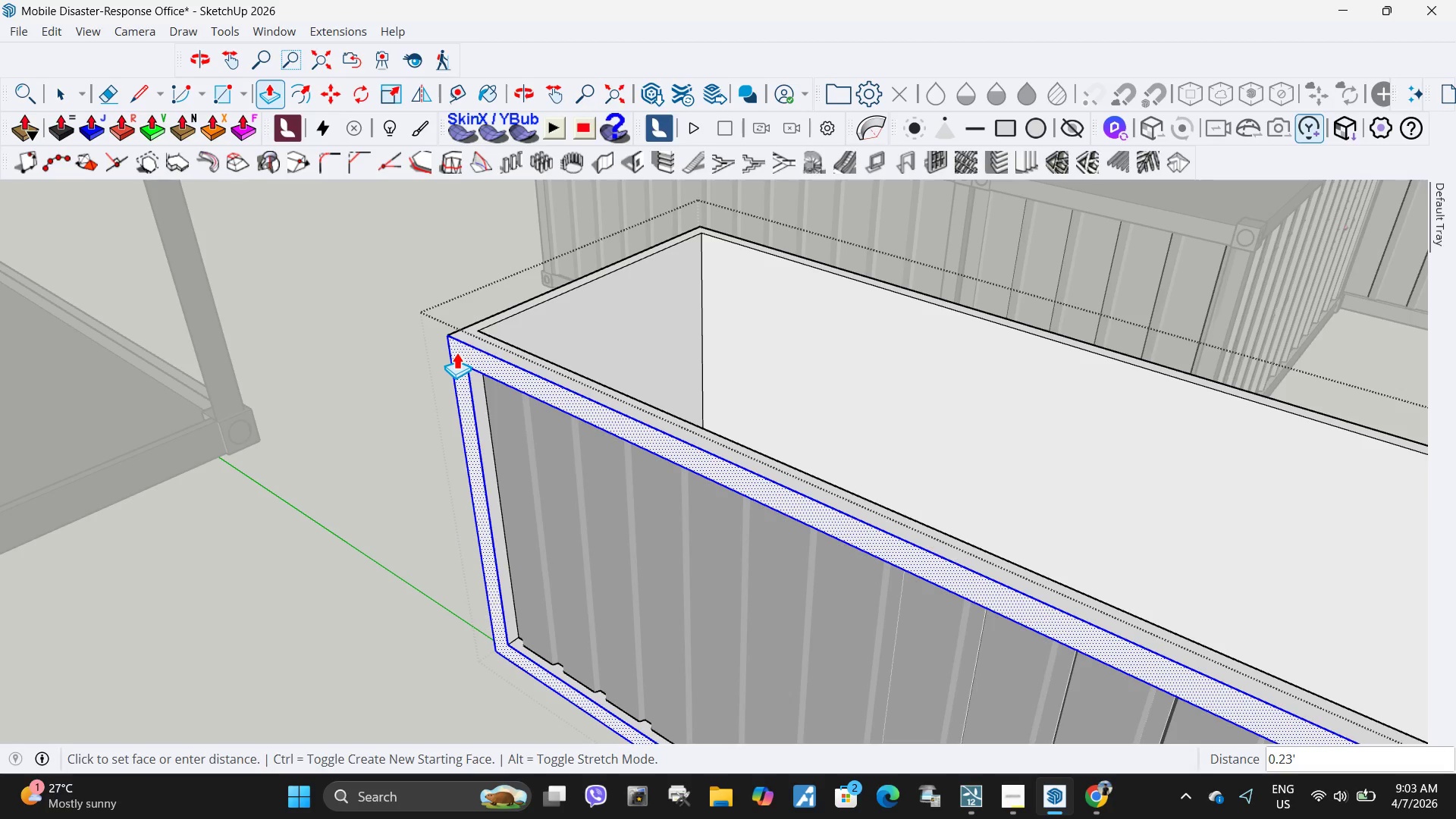 
key(NumpadDecimal)
 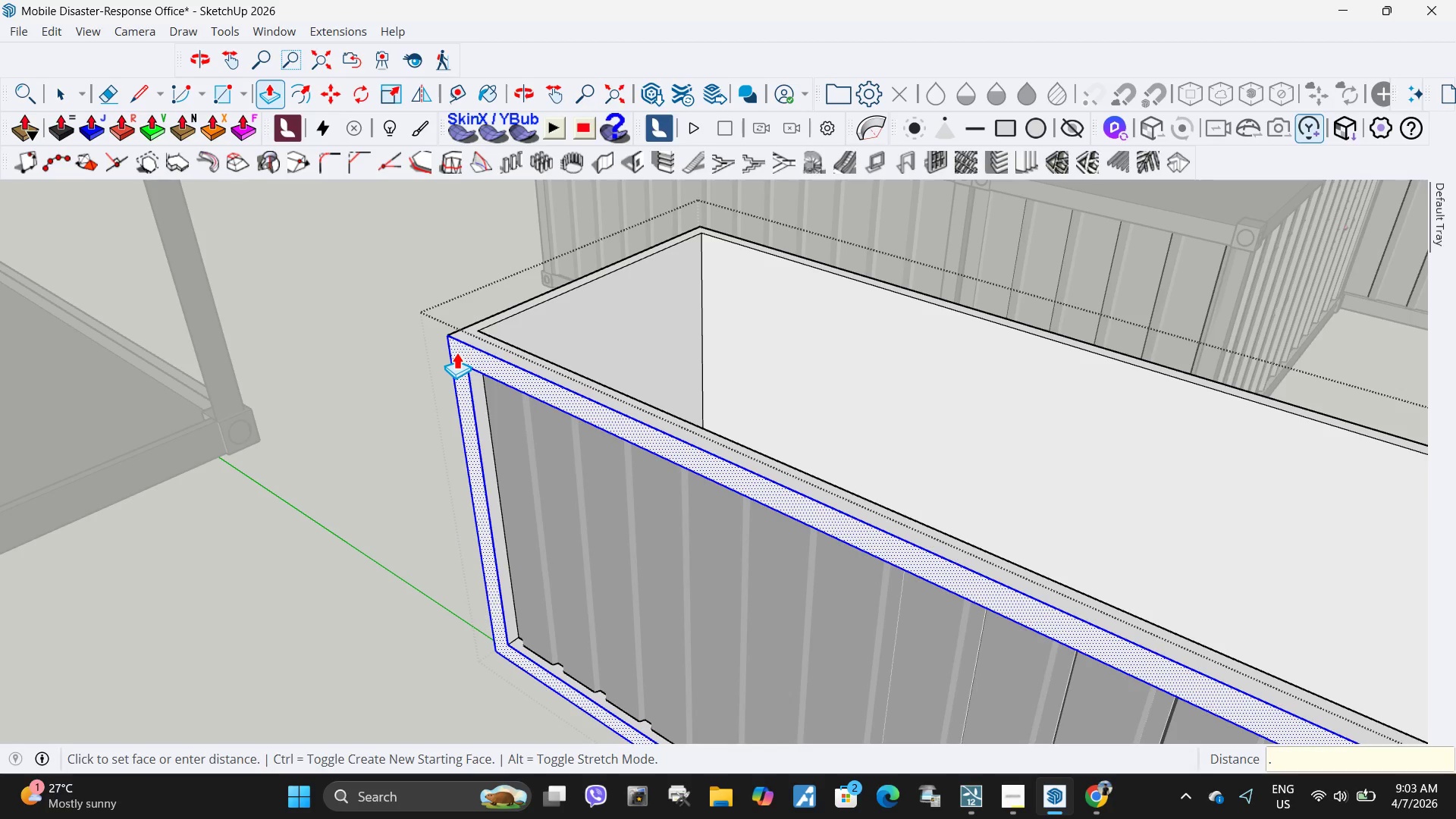 
key(Numpad0)
 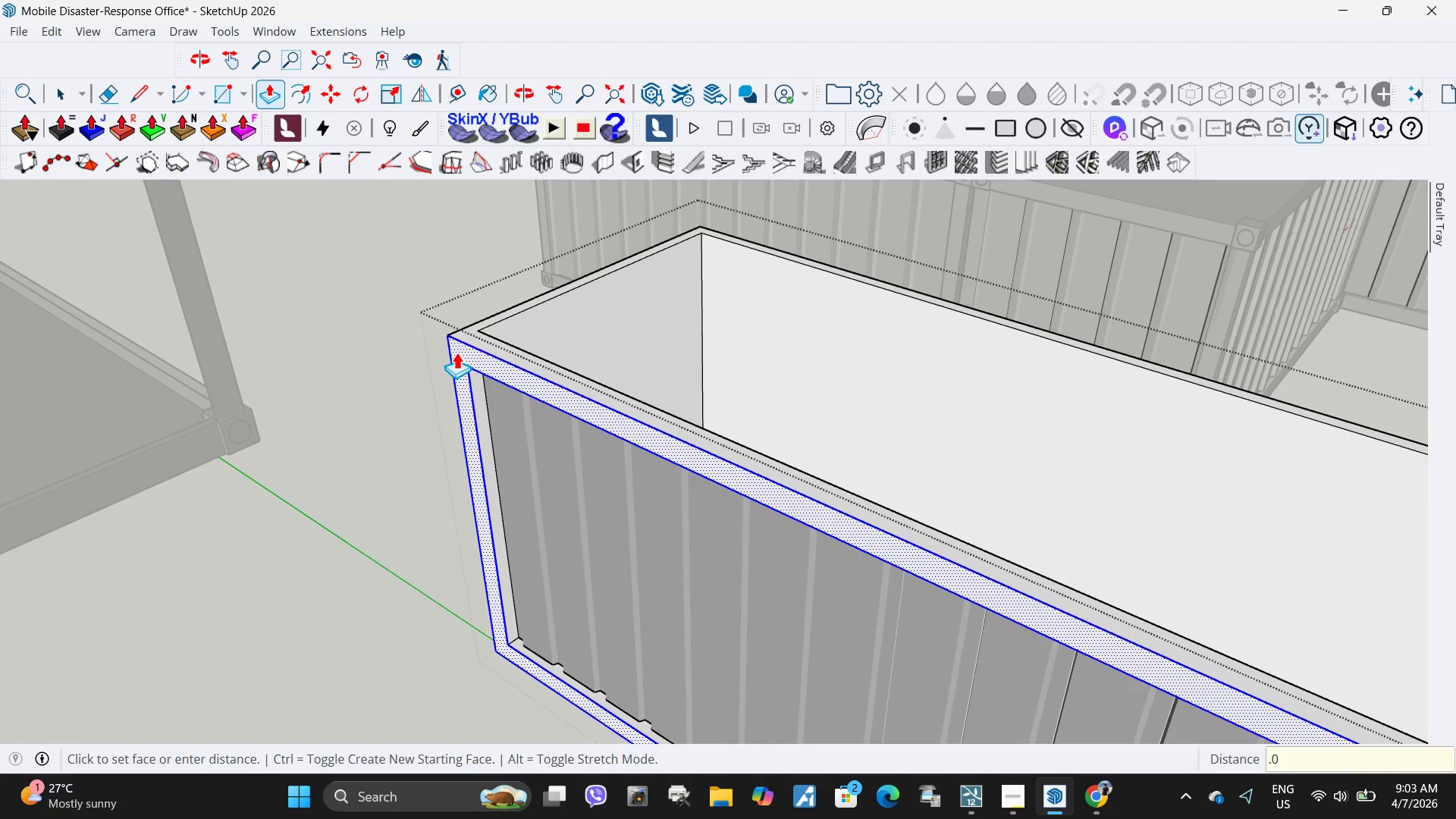 
key(Numpad0)
 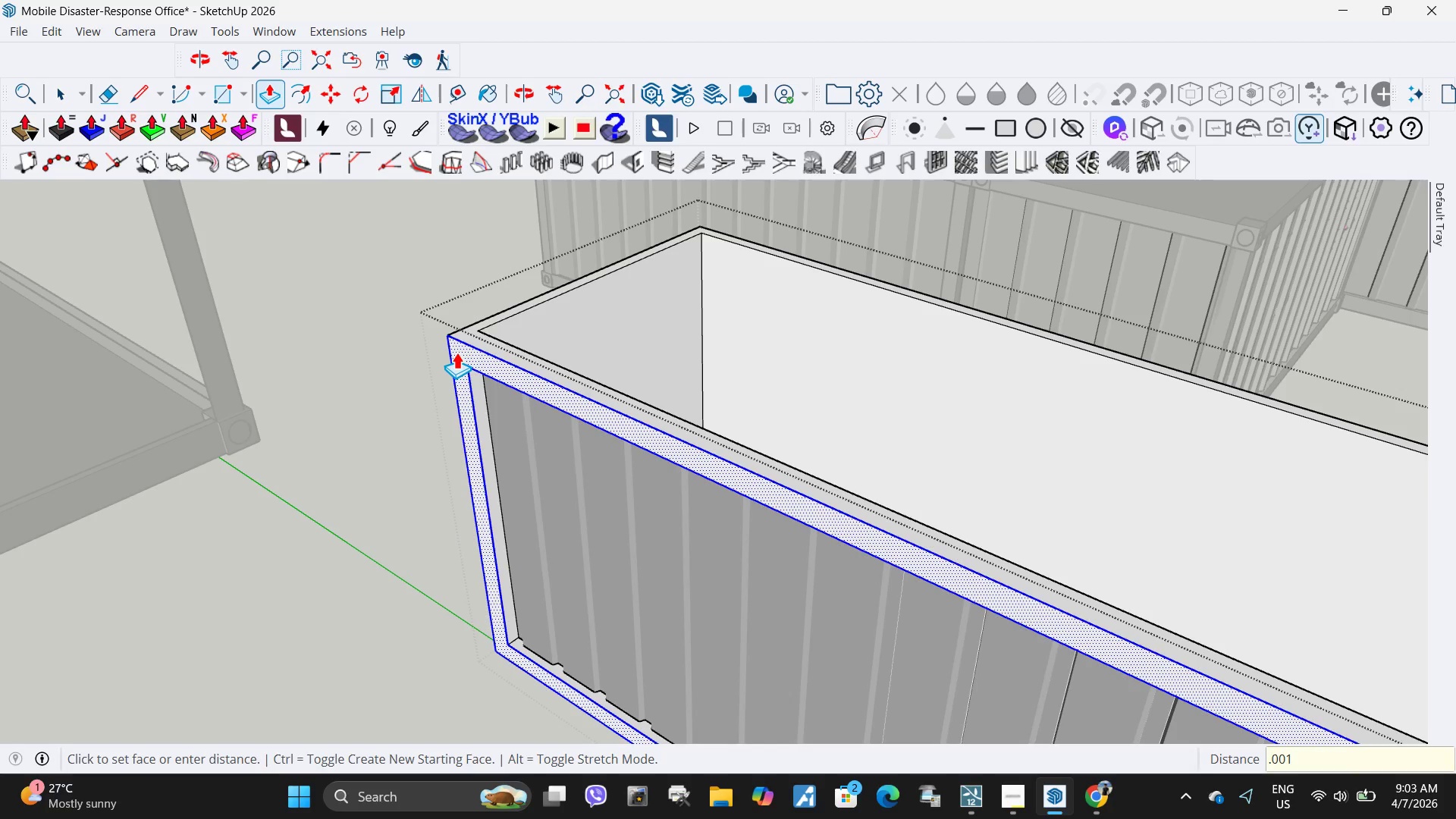 
key(Numpad1)
 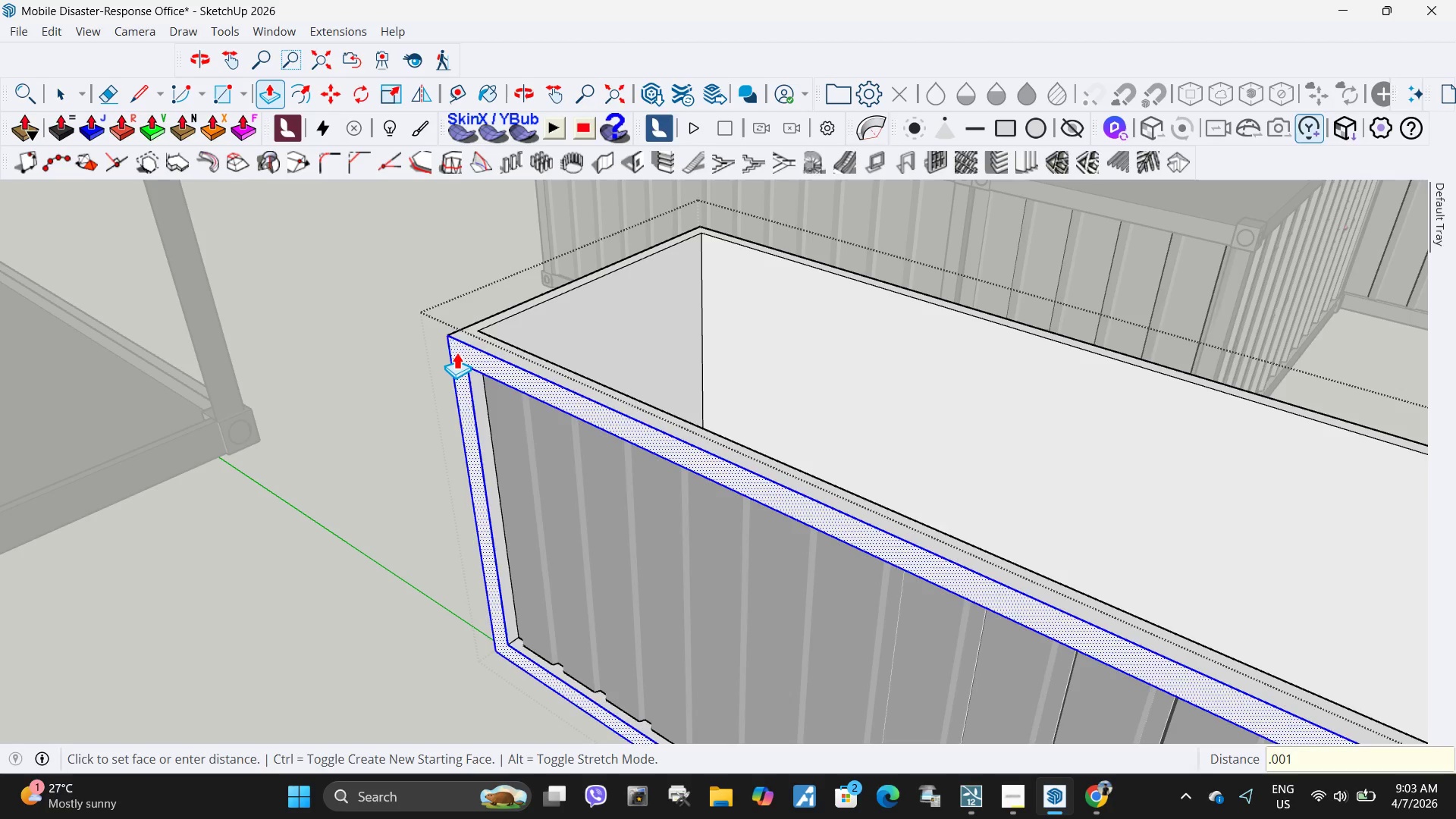 
key(NumpadEnter)
 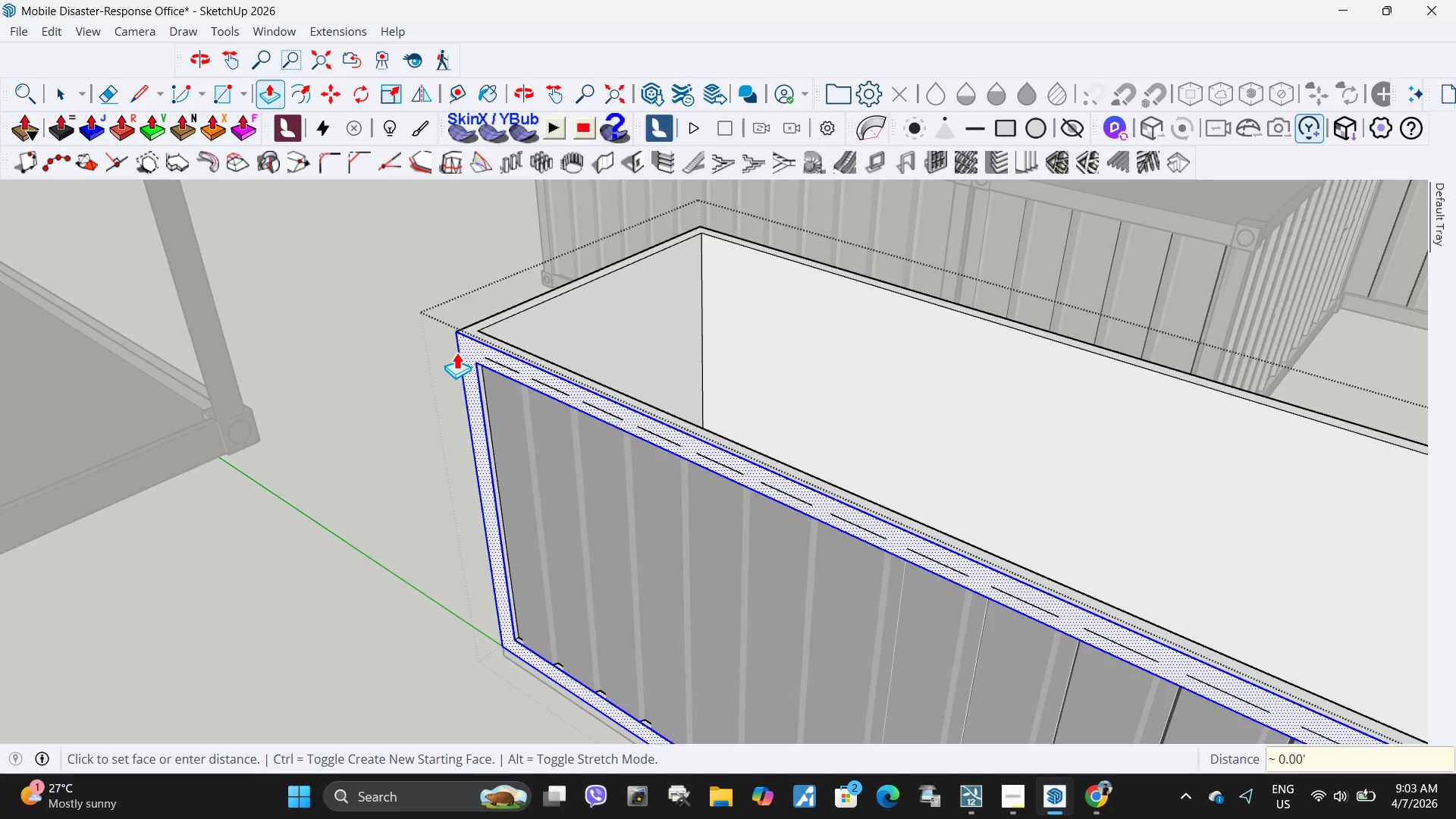 
key(Control+ControlLeft)
 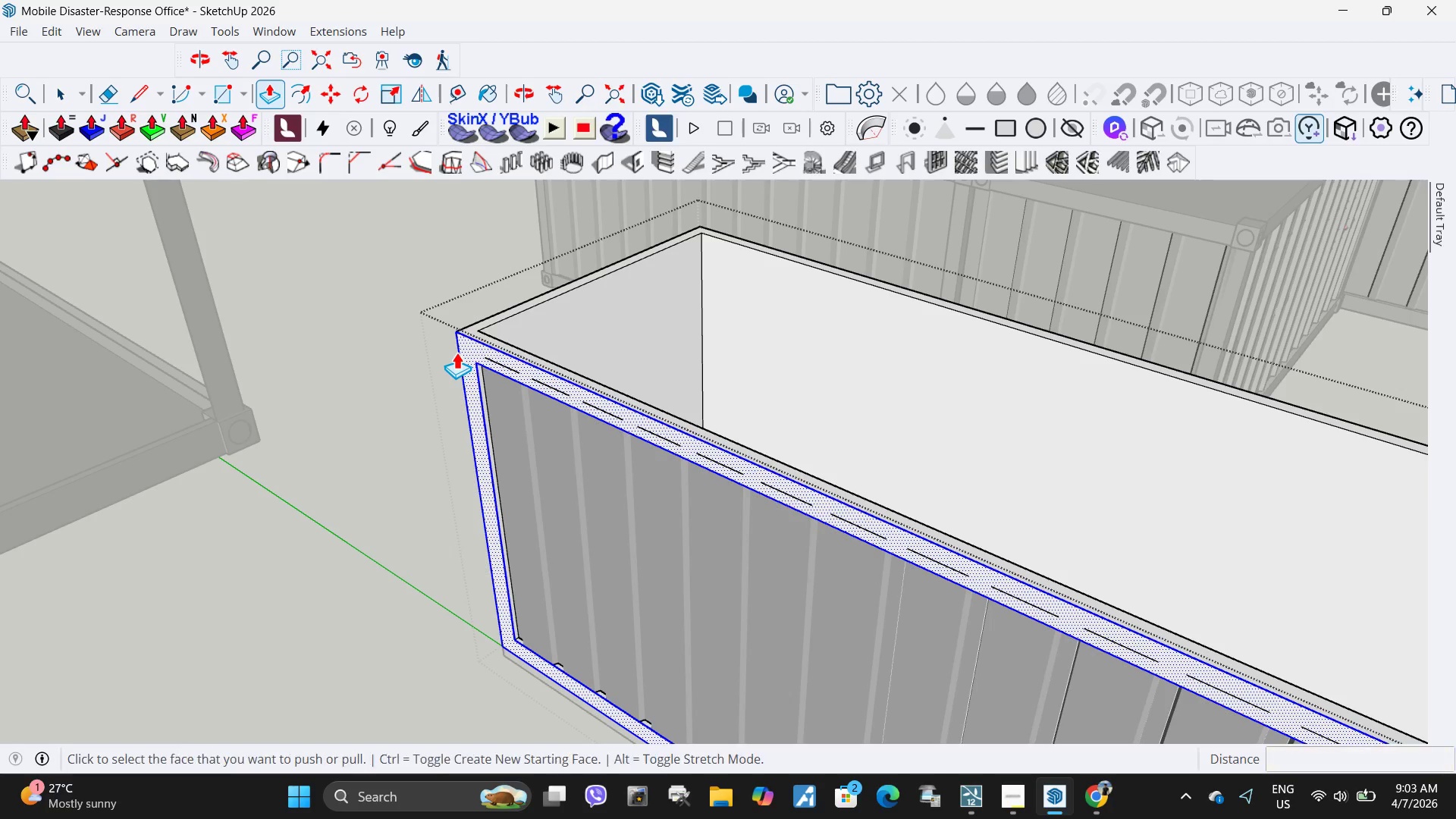 
key(Control+Z)
 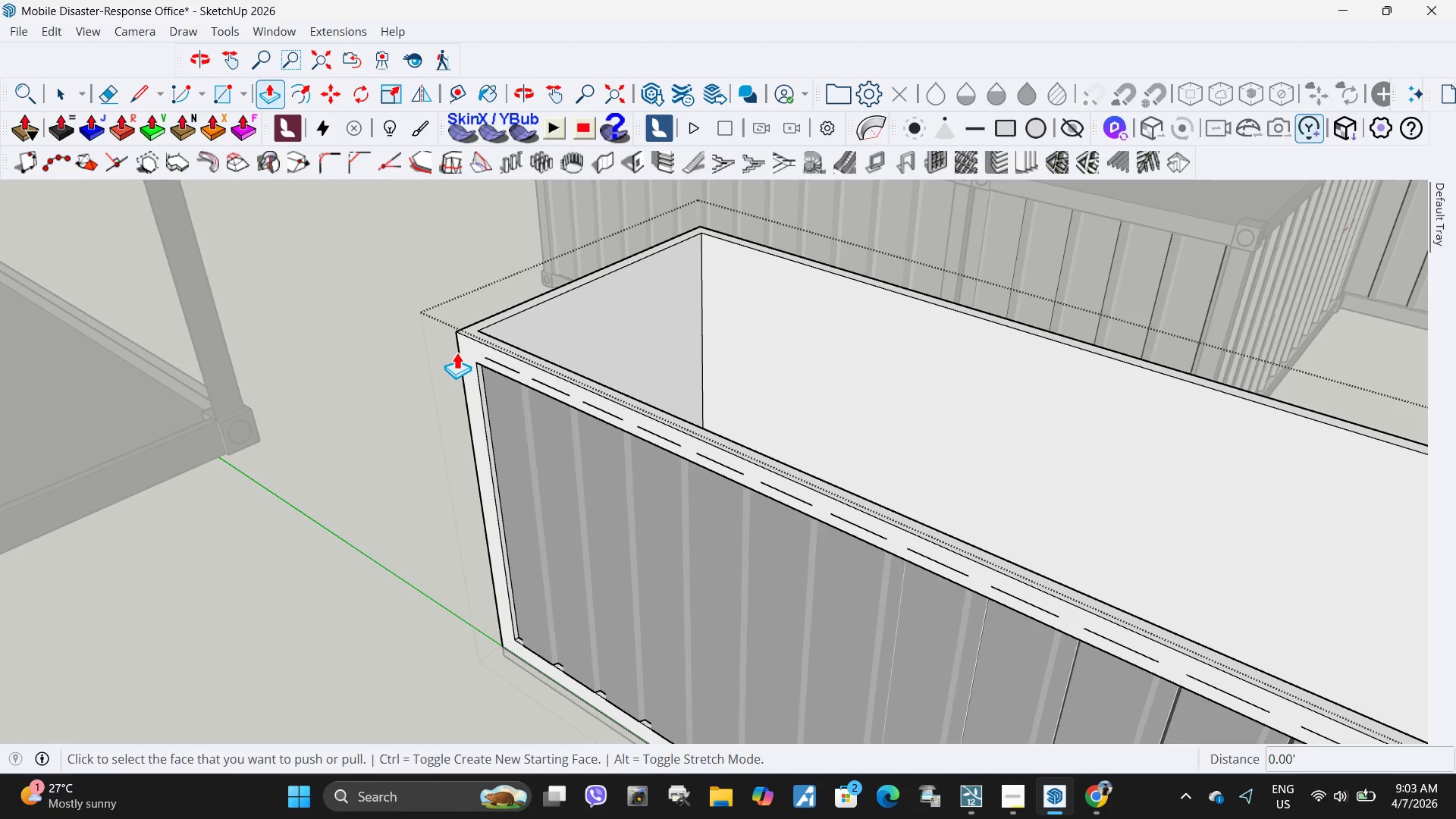 
left_click([457, 352])
 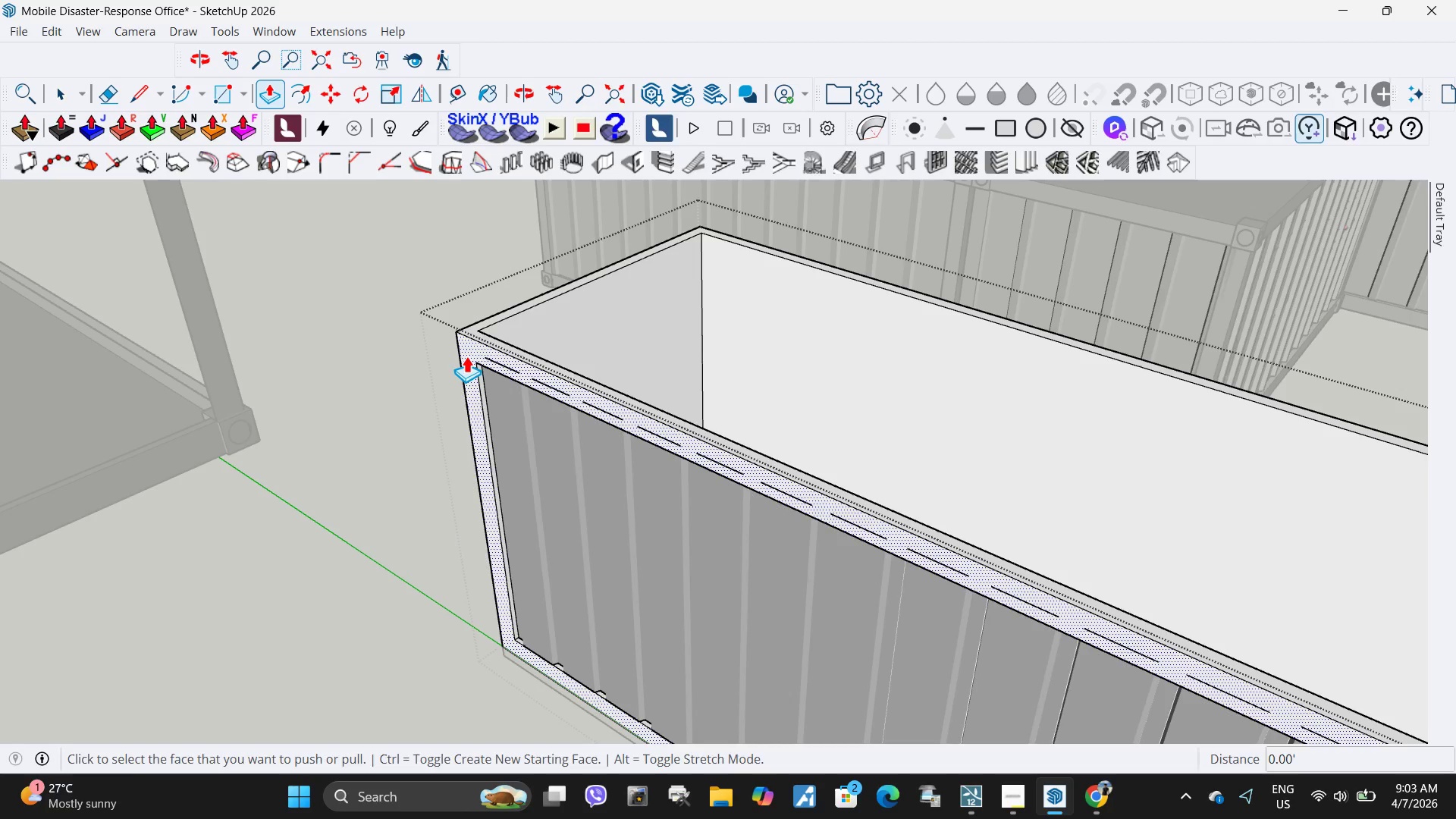 
key(Space)
 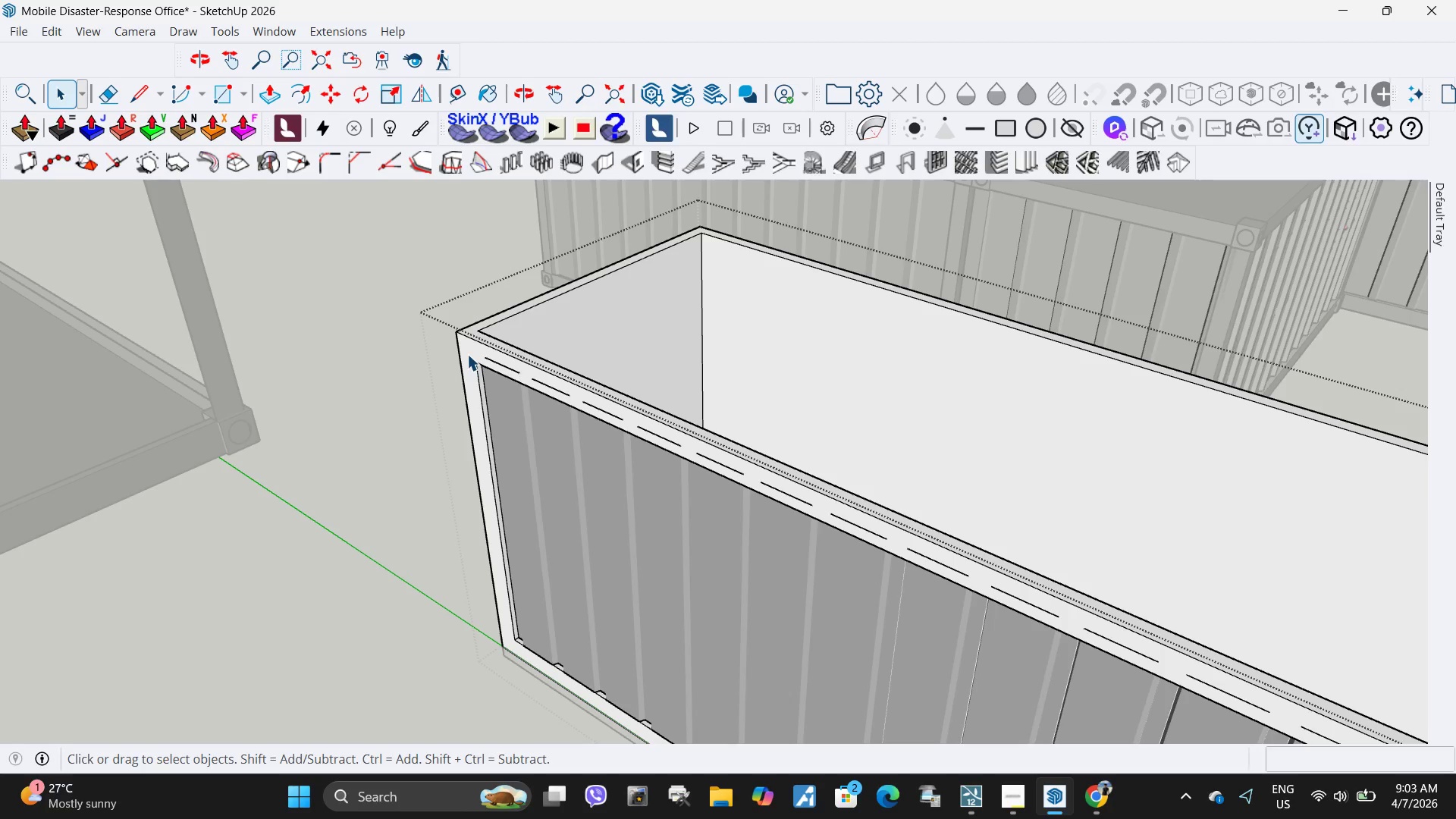 
left_click([467, 354])
 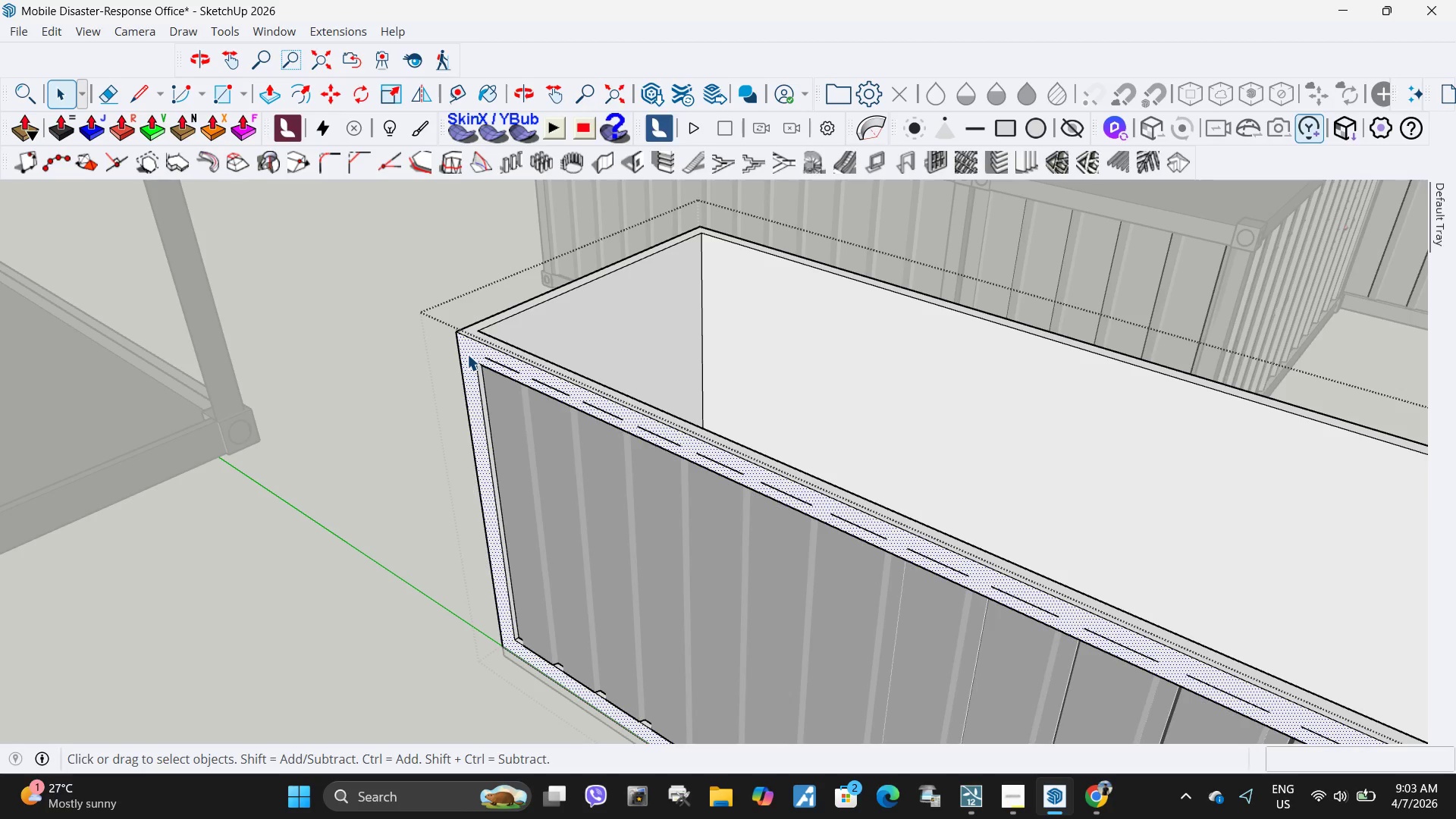 
key(P)
 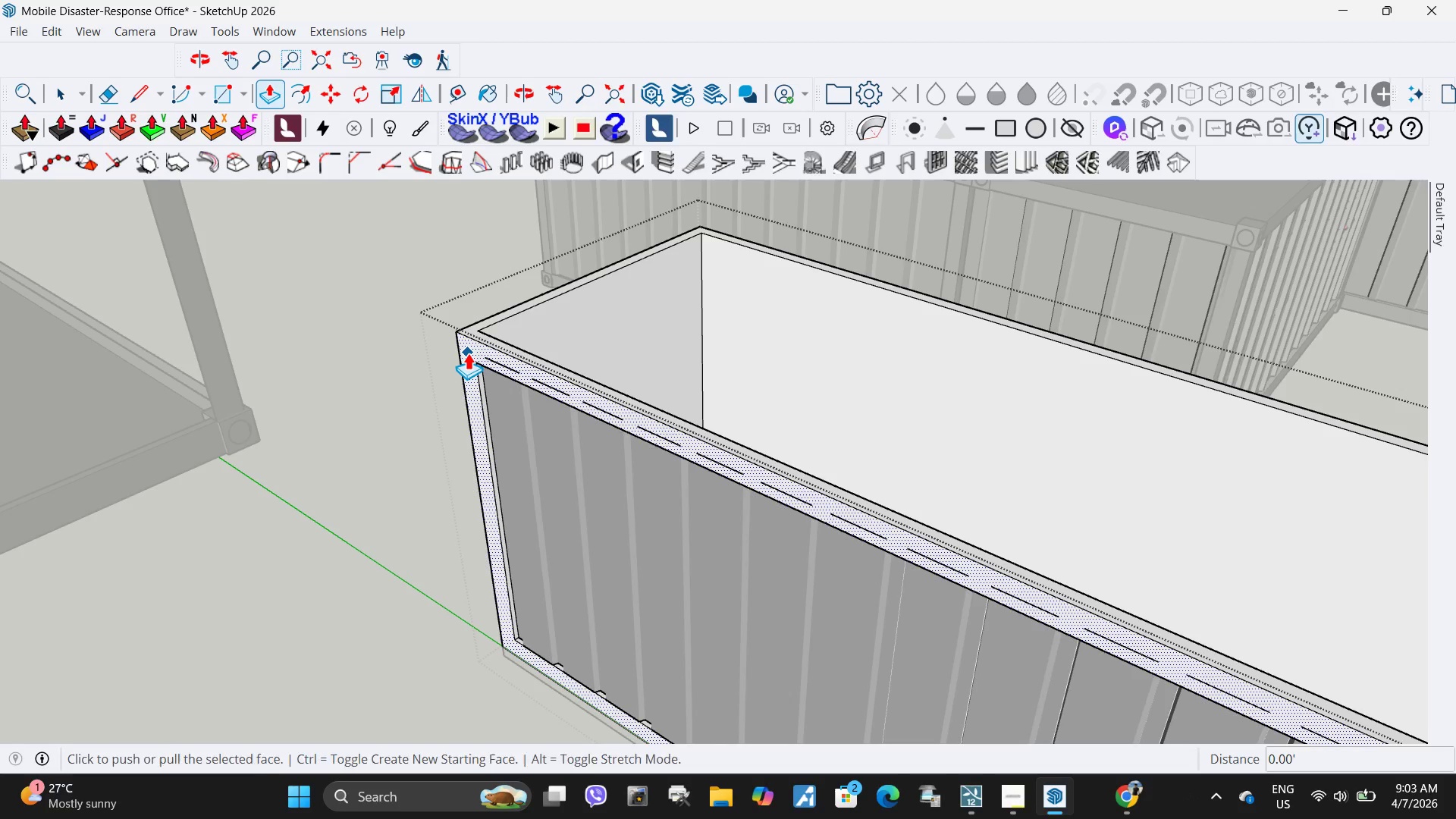 
left_click([468, 353])
 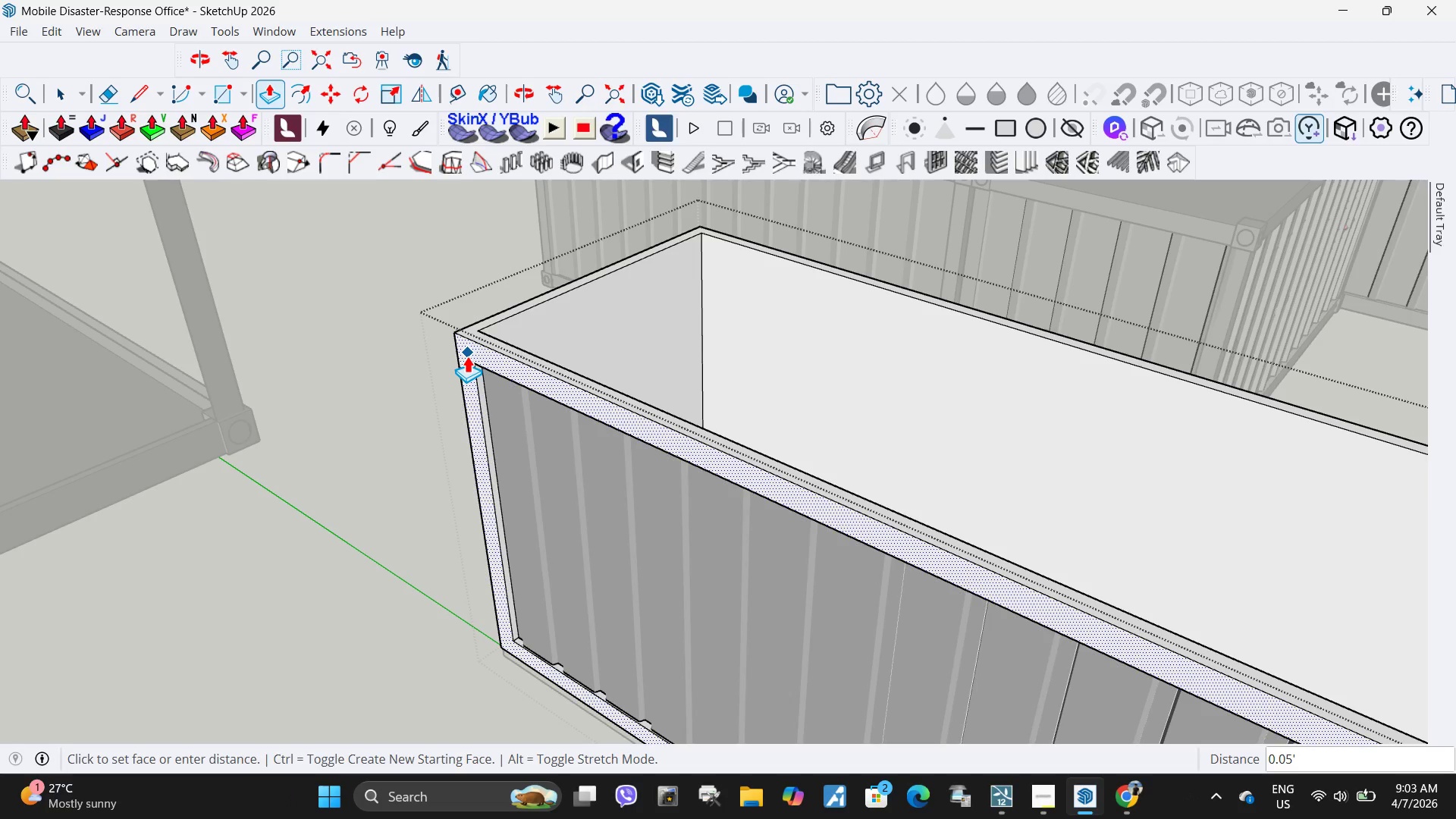 
key(NumpadDecimal)
 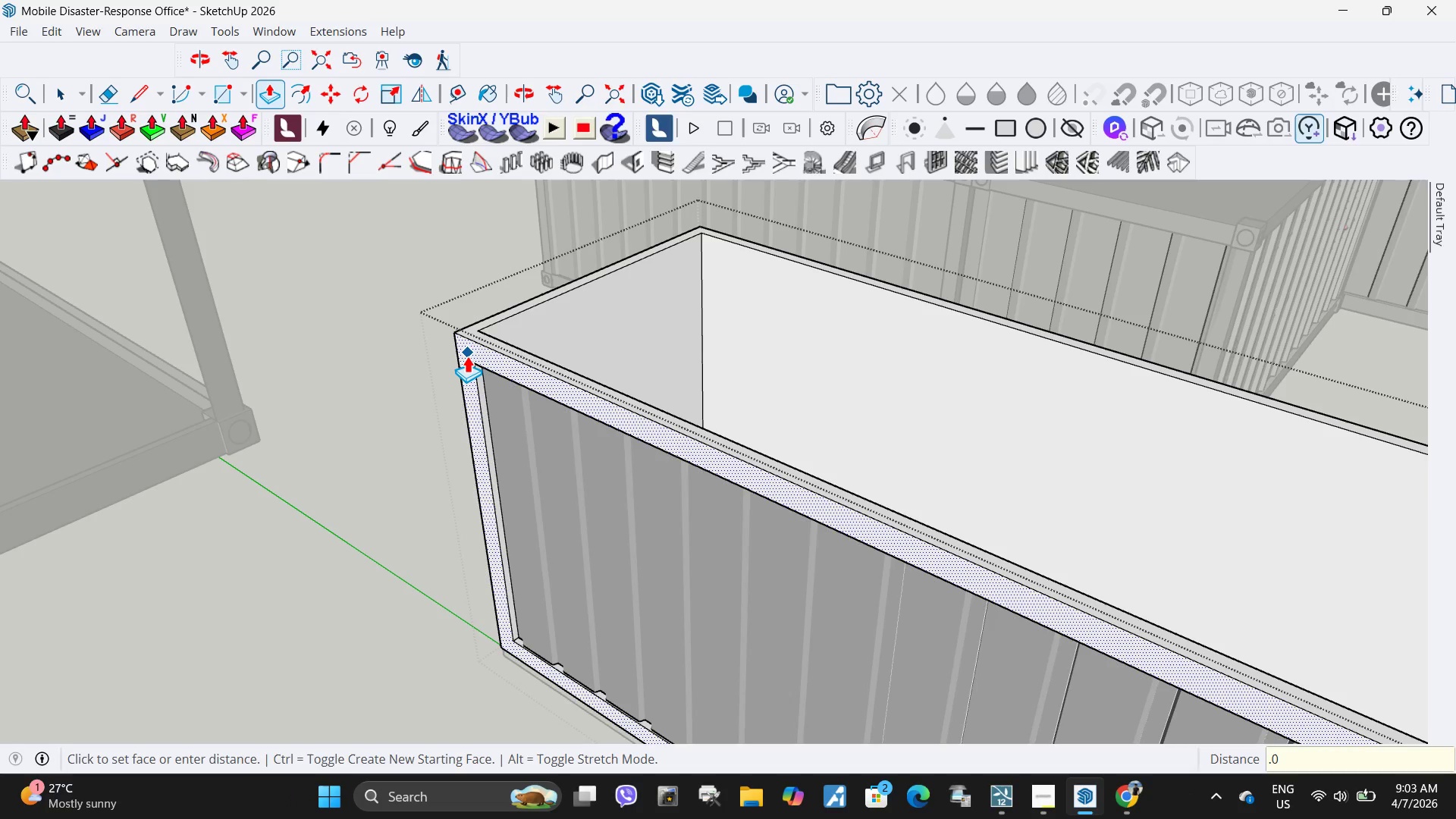 
key(Numpad0)
 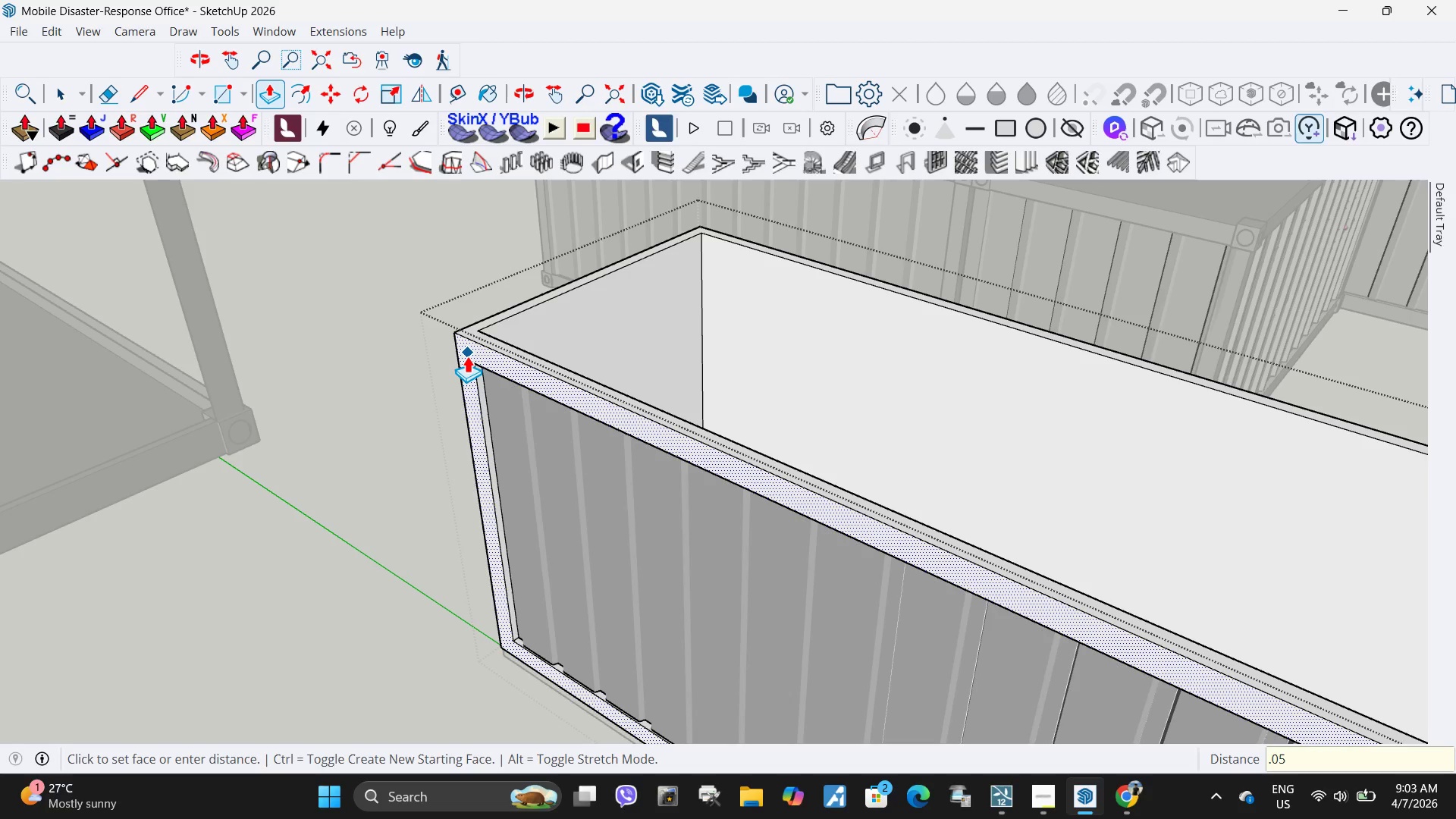 
key(Numpad5)
 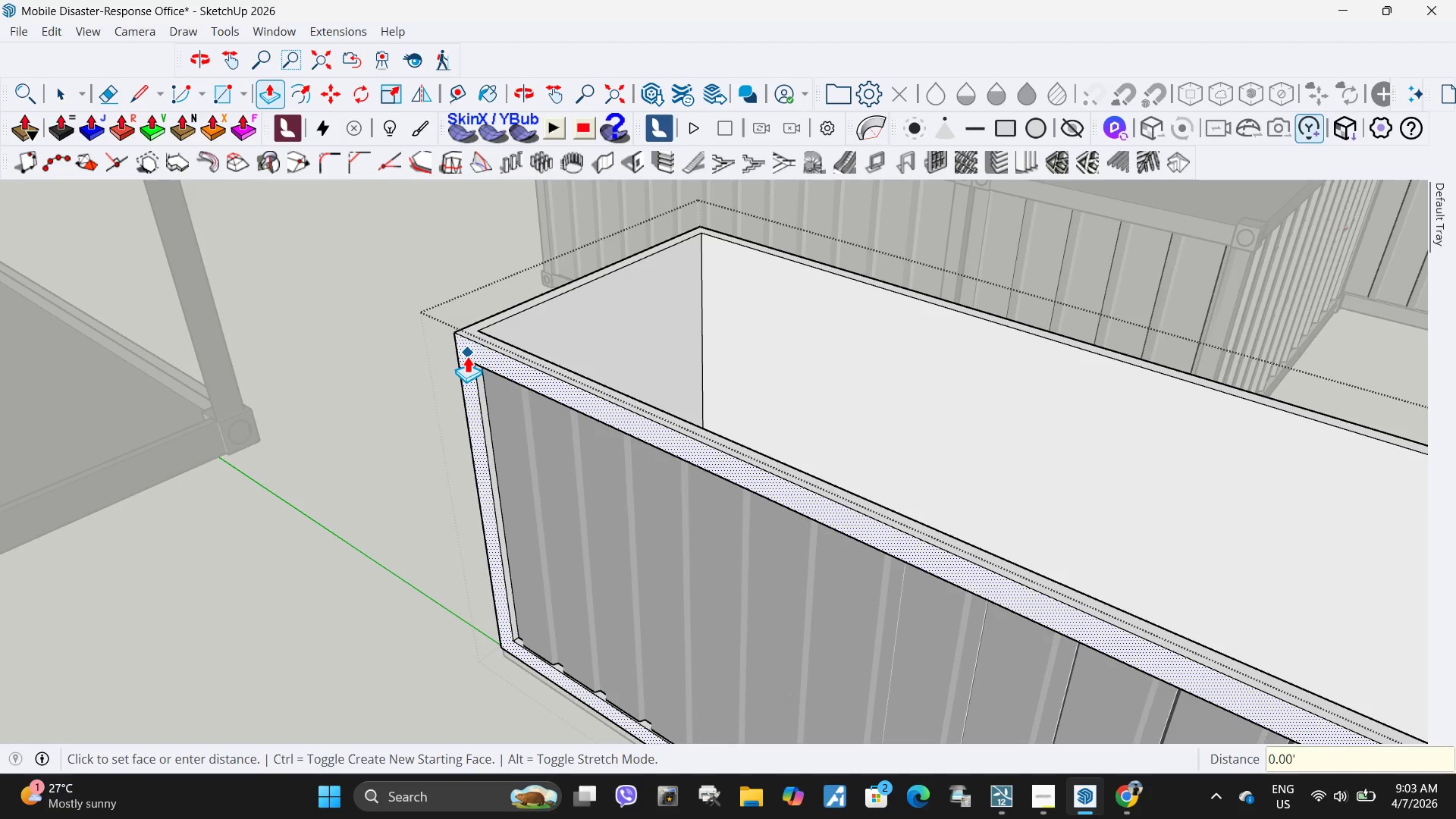 
key(NumpadEnter)
 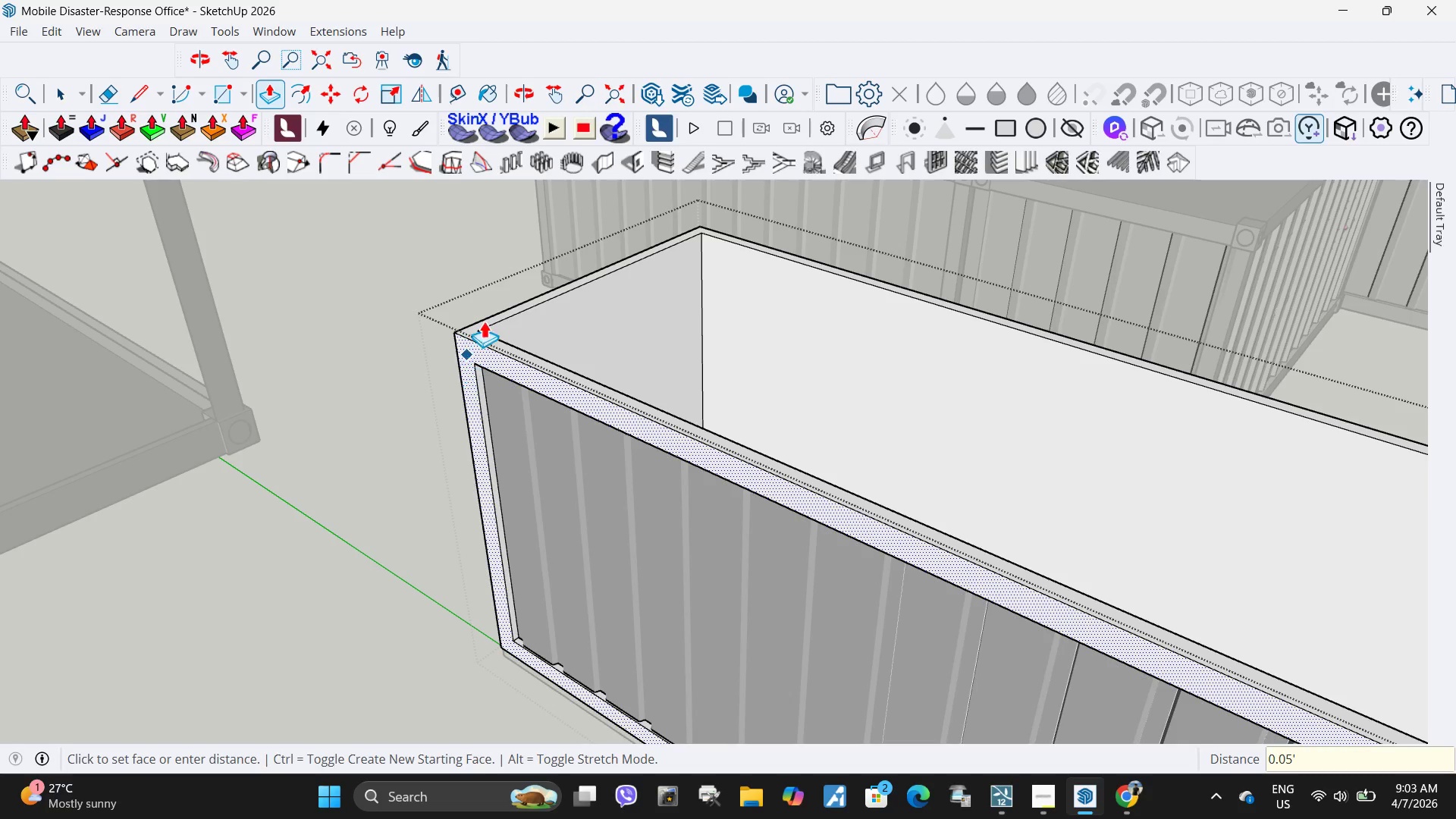 
scroll: coordinate [499, 328], scroll_direction: down, amount: 10.0
 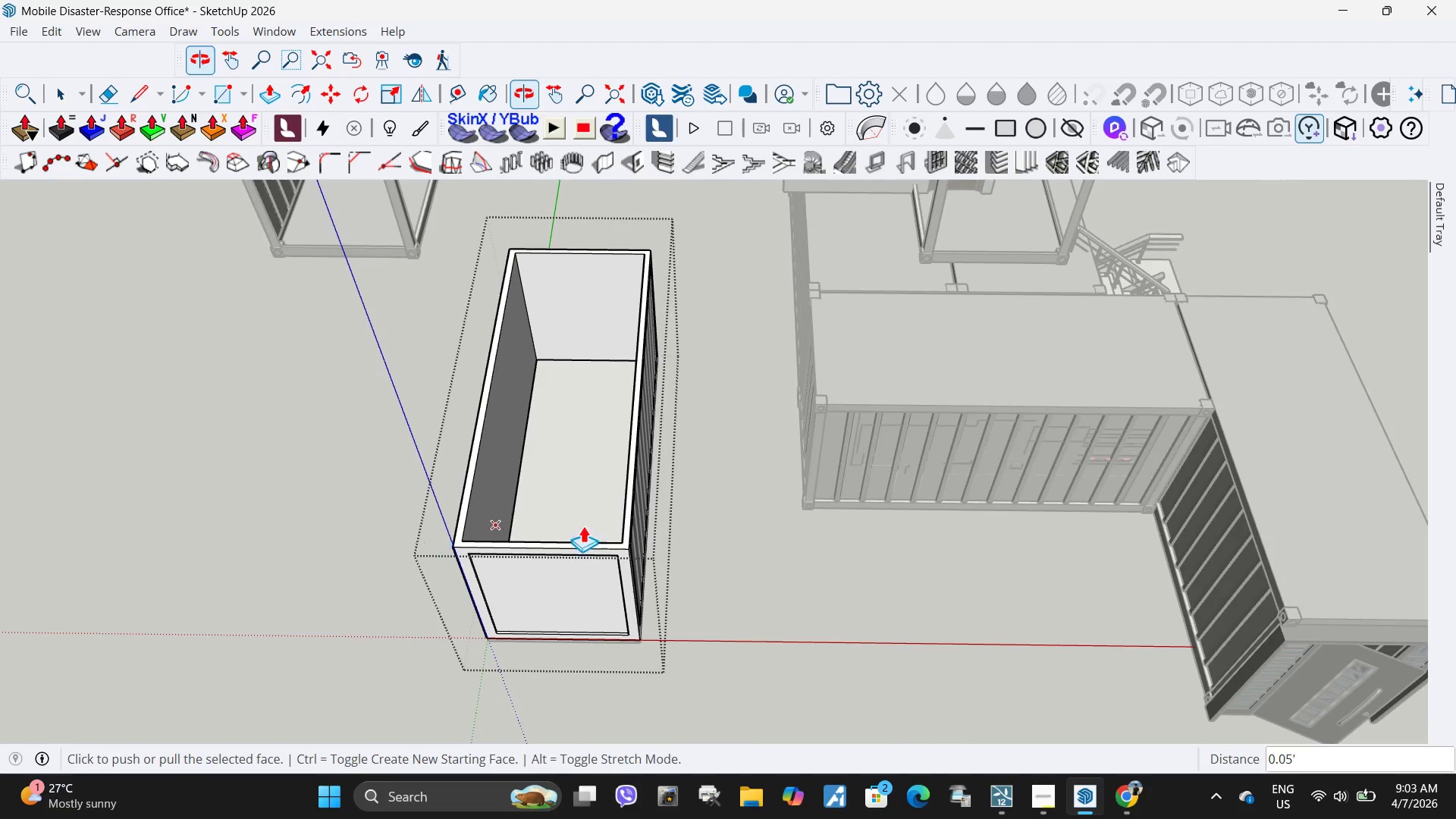 
scroll: coordinate [615, 520], scroll_direction: up, amount: 6.0
 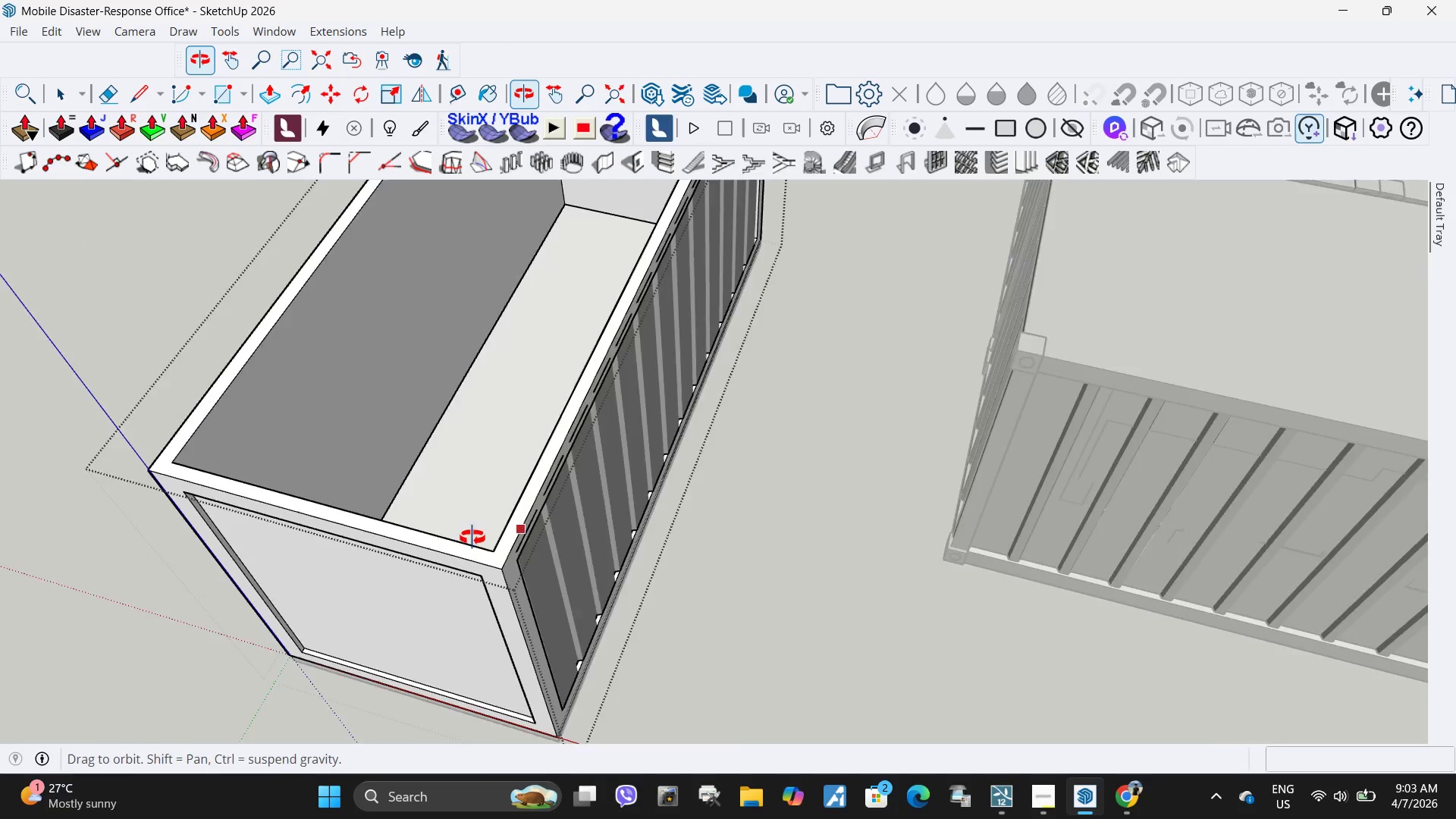 
key(Space)
 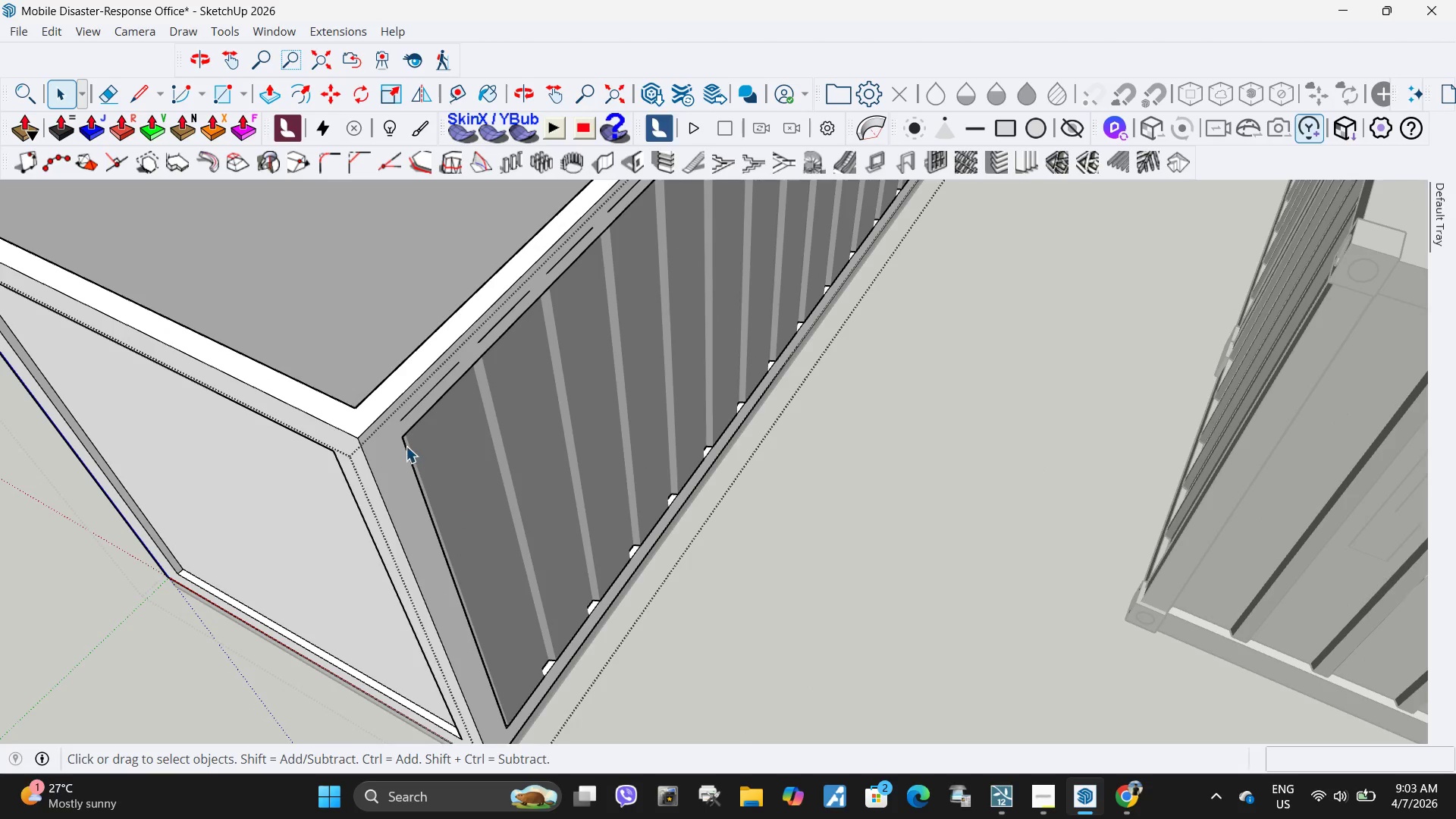 
scroll: coordinate [472, 538], scroll_direction: up, amount: 5.0
 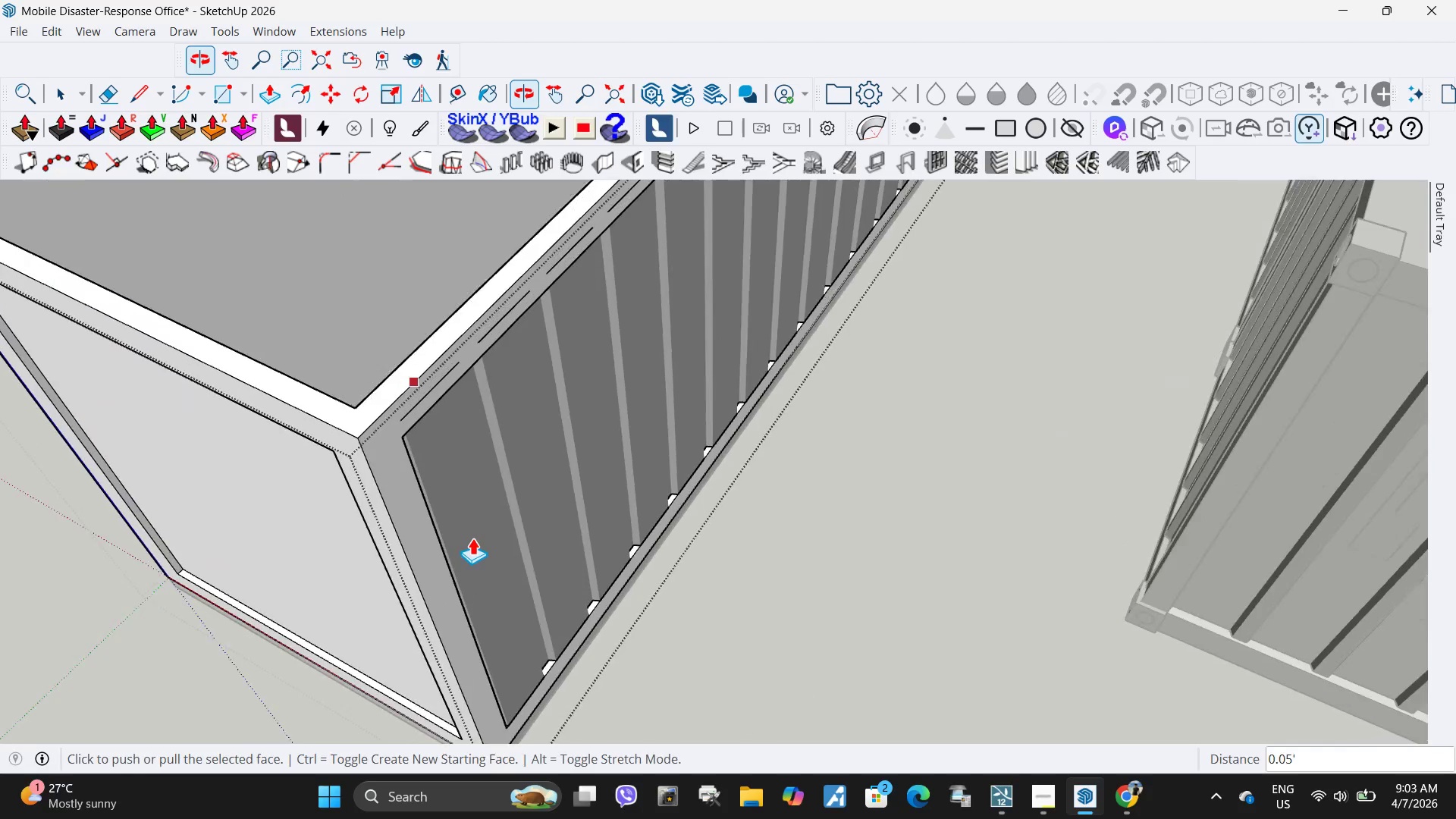 
left_click([387, 455])
 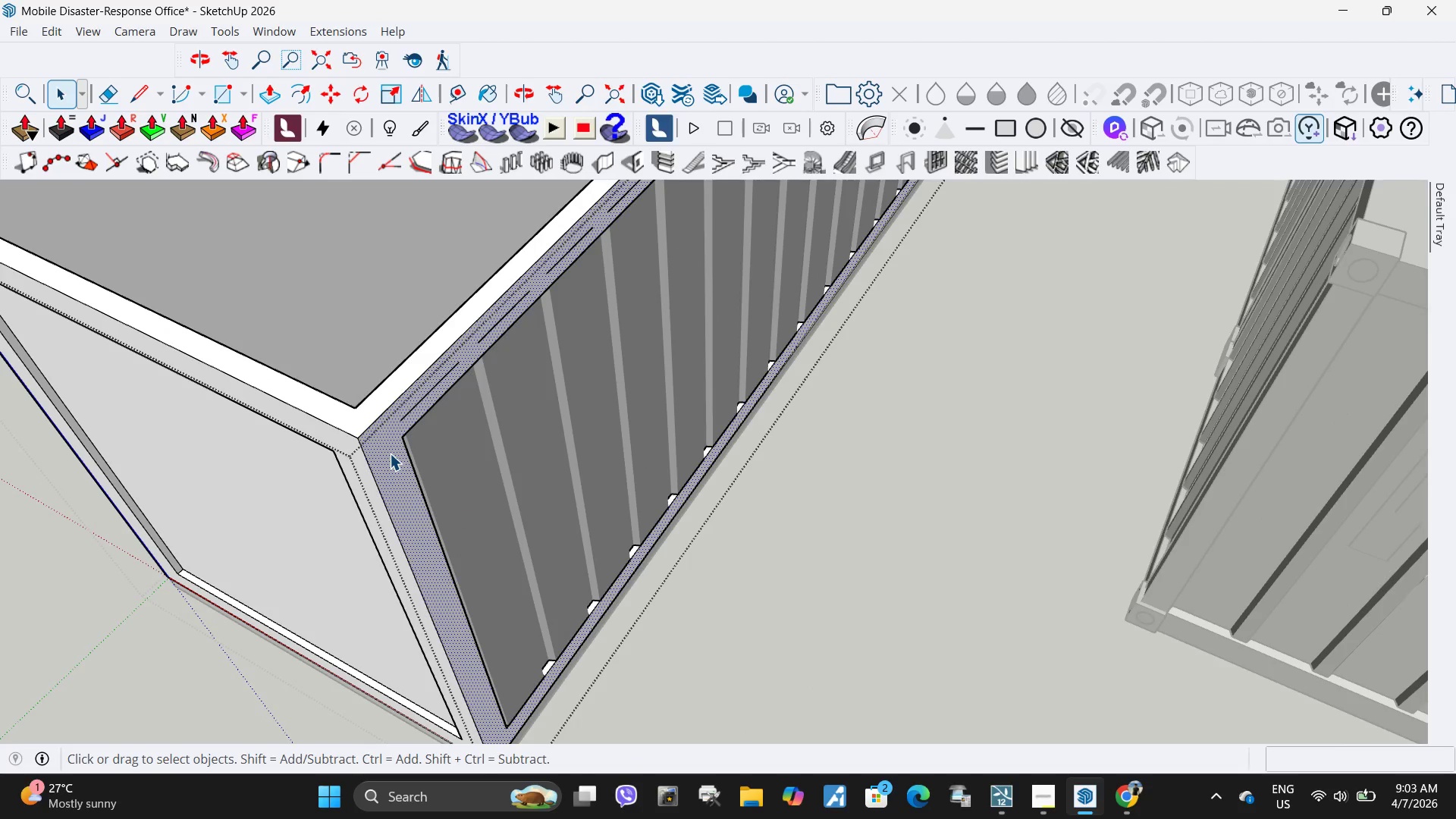 
key(P)
 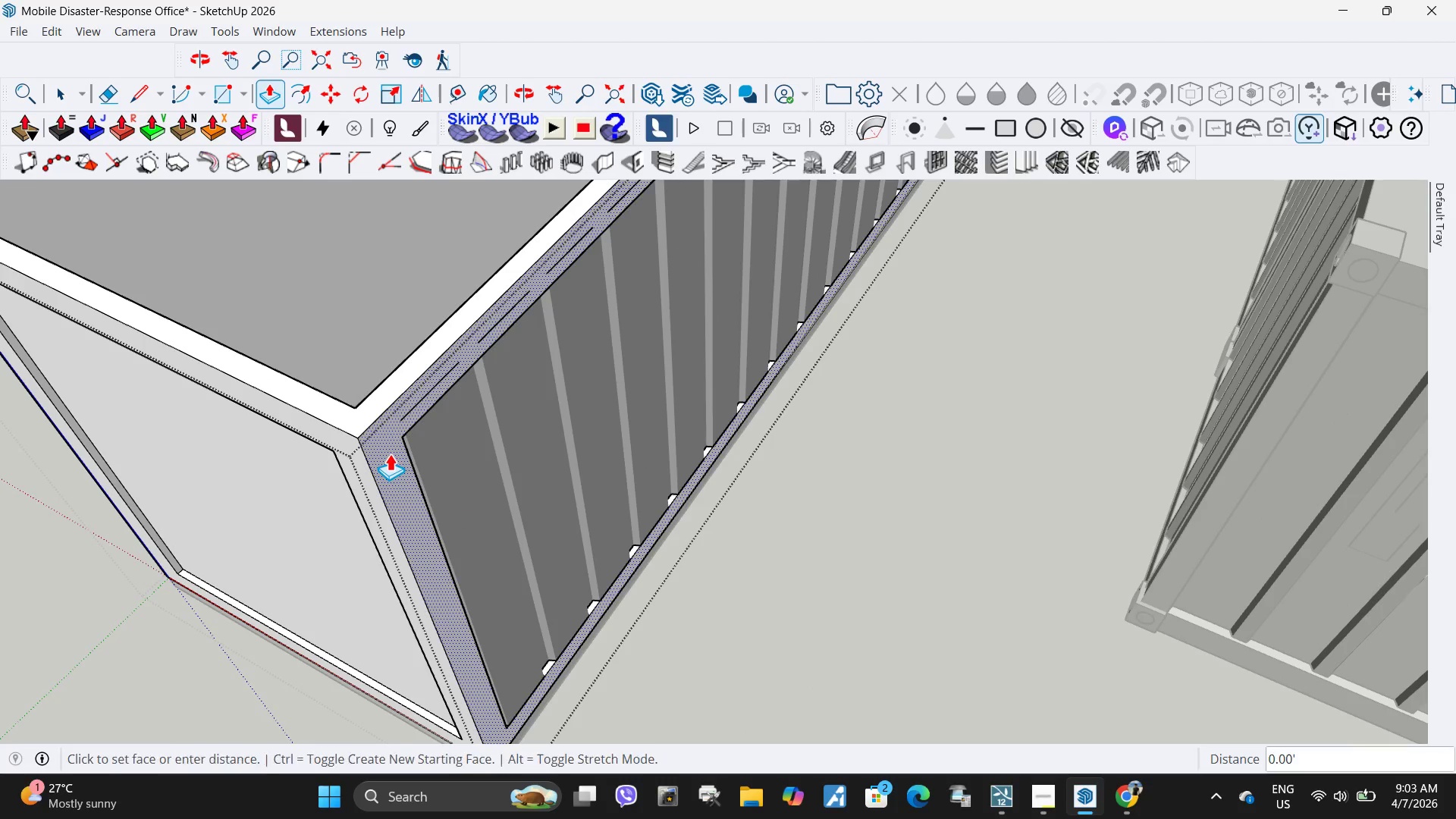 
left_click([390, 453])
 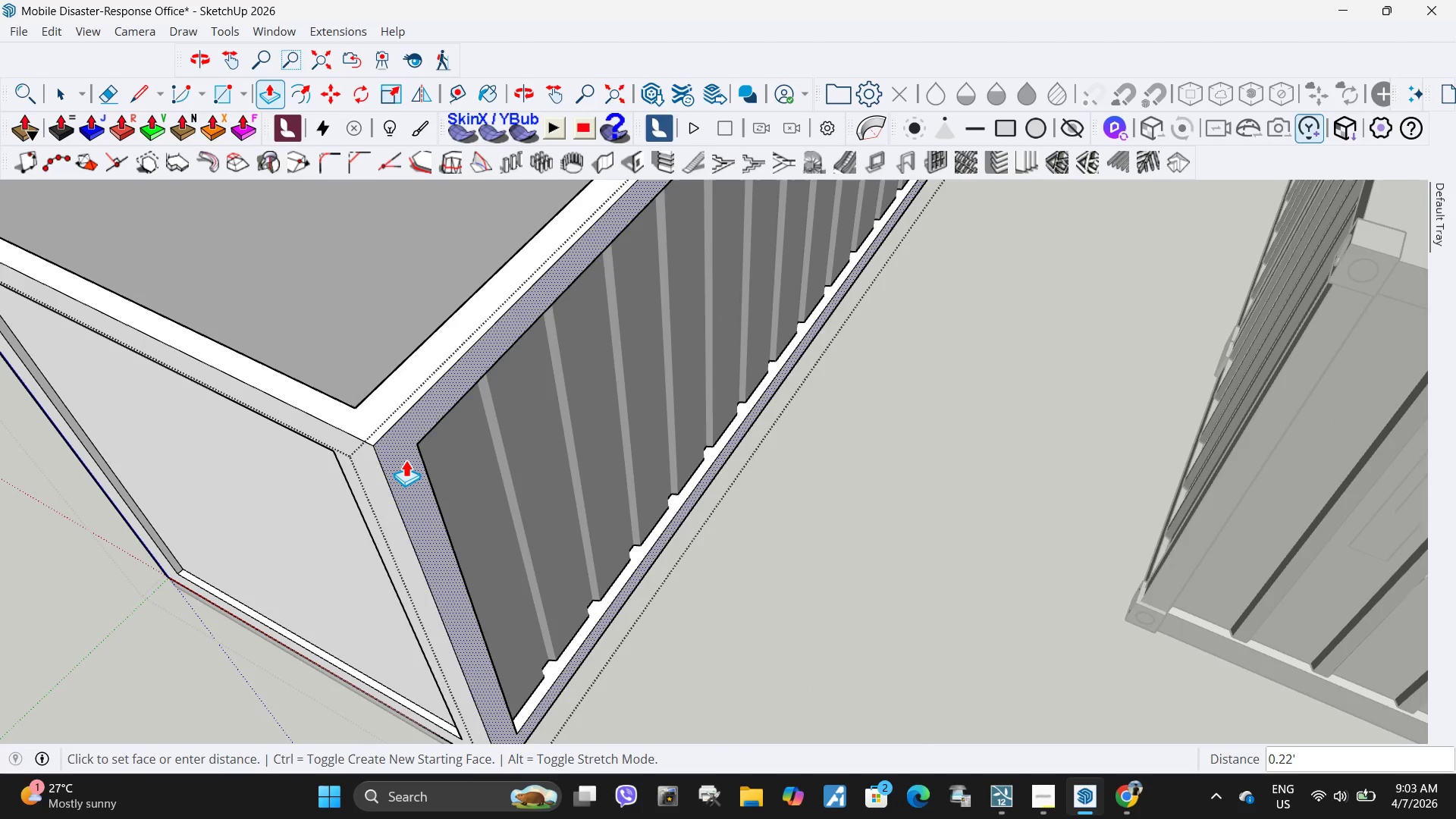 
key(NumpadDecimal)
 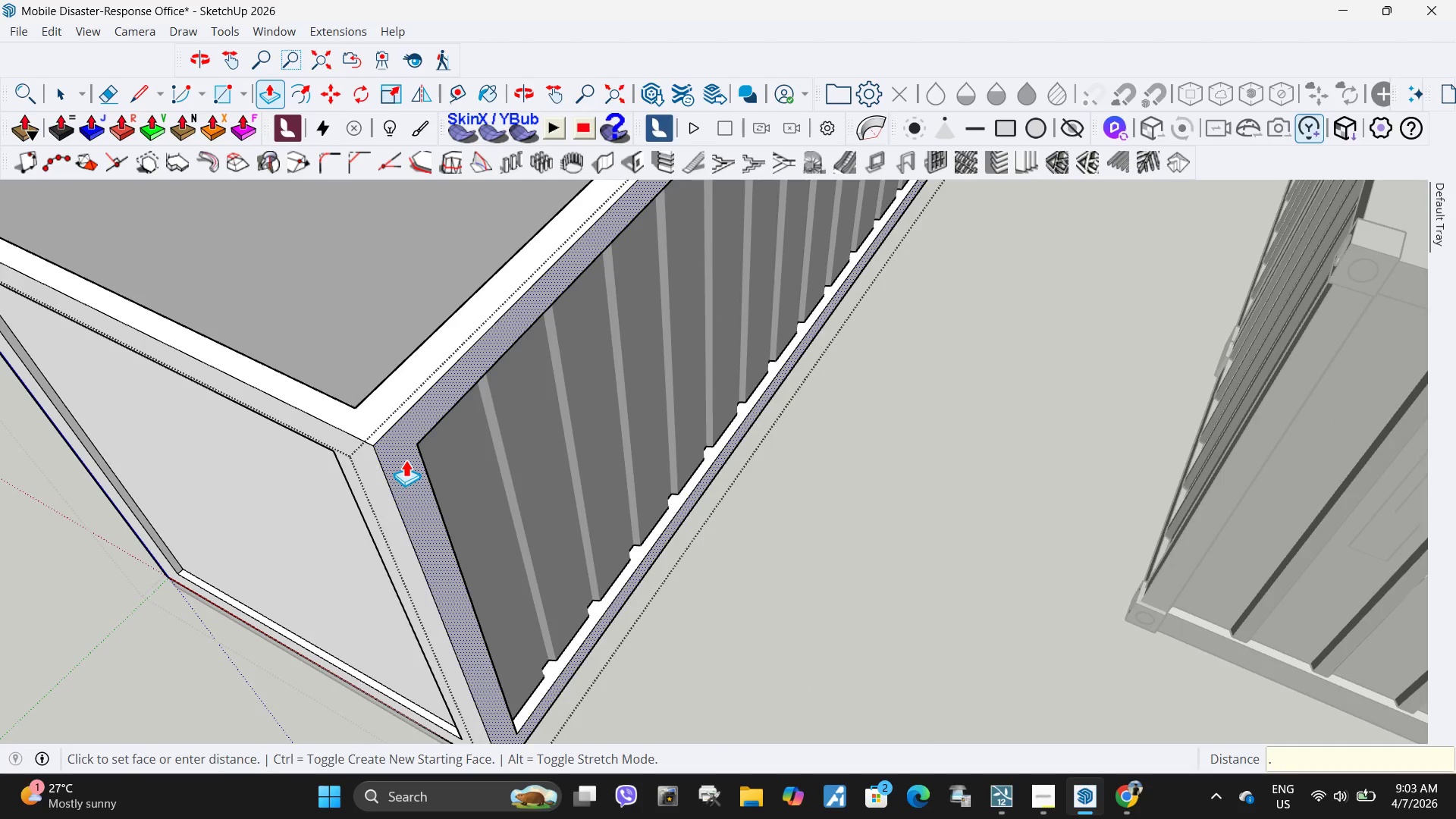 
key(Numpad0)
 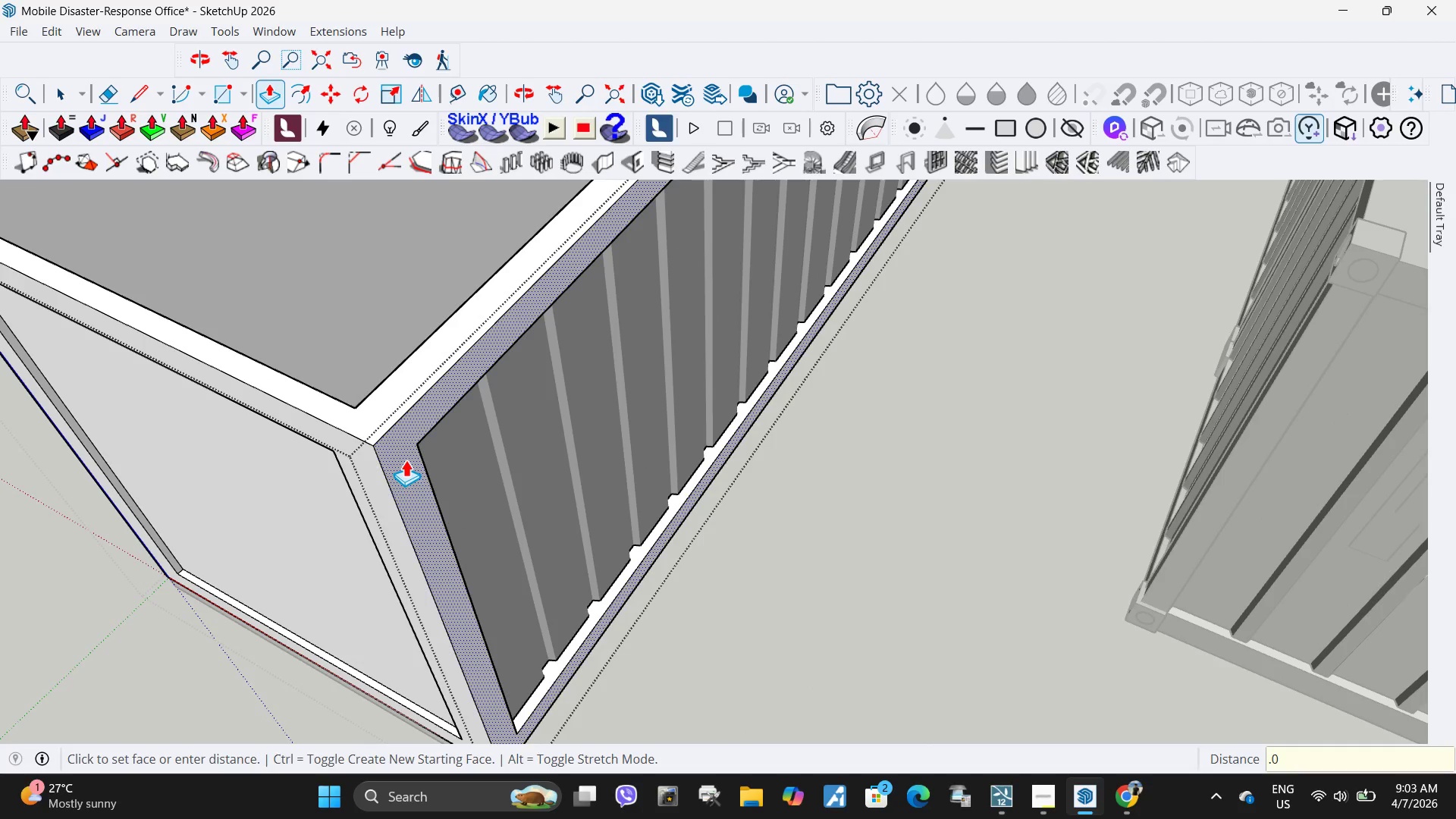 
key(Numpad5)
 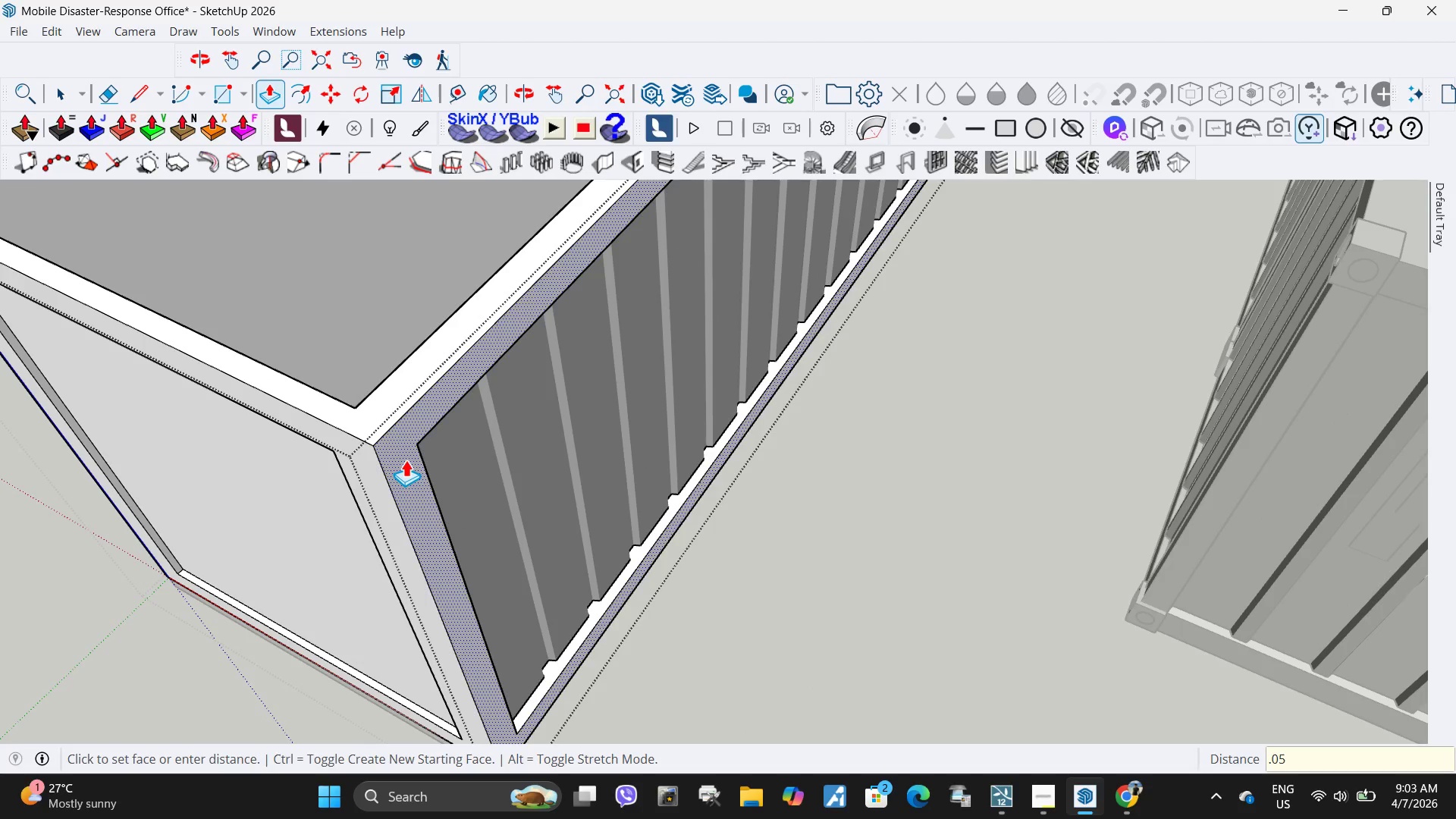 
key(NumpadEnter)
 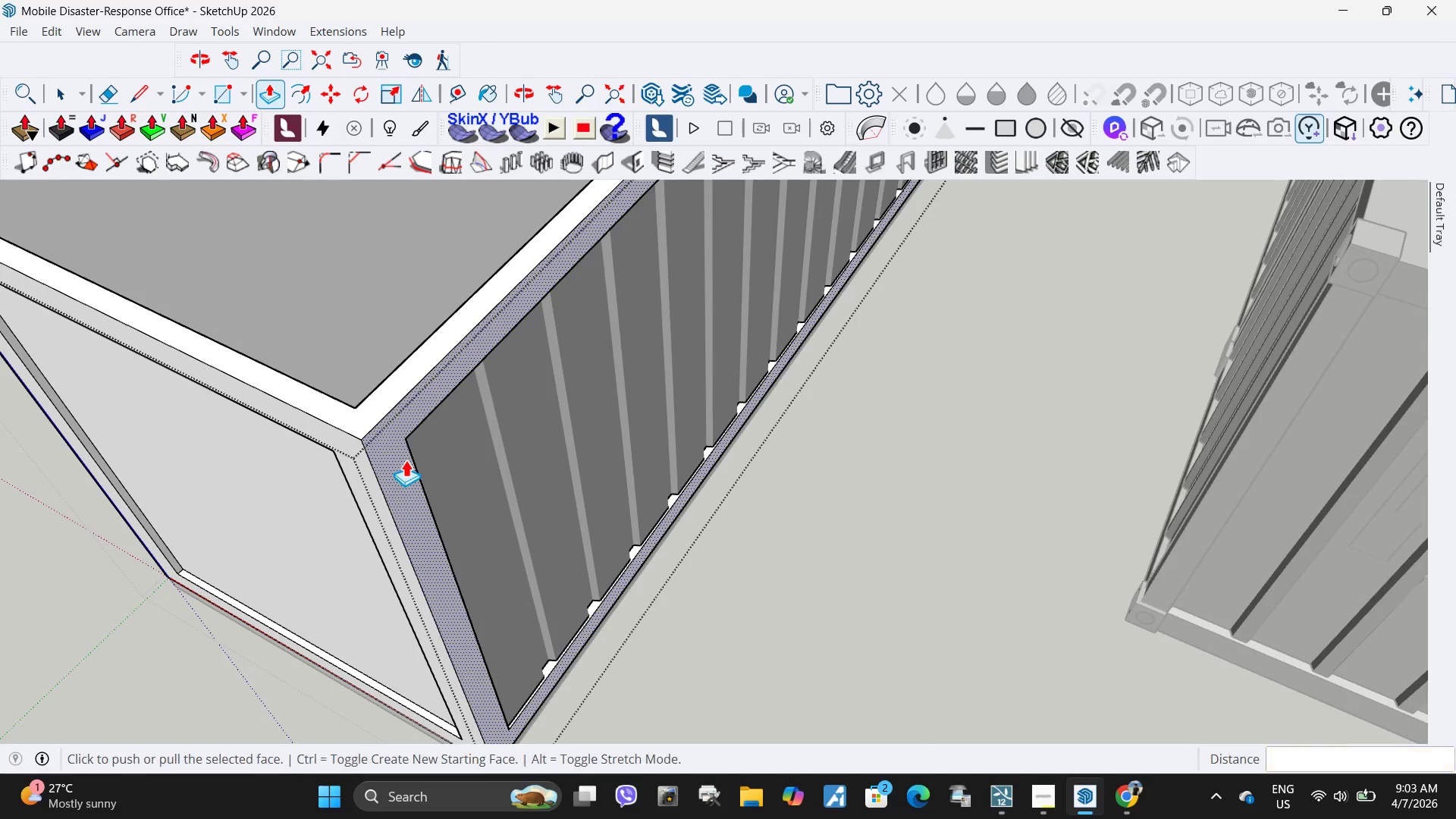 
scroll: coordinate [406, 460], scroll_direction: down, amount: 6.0
 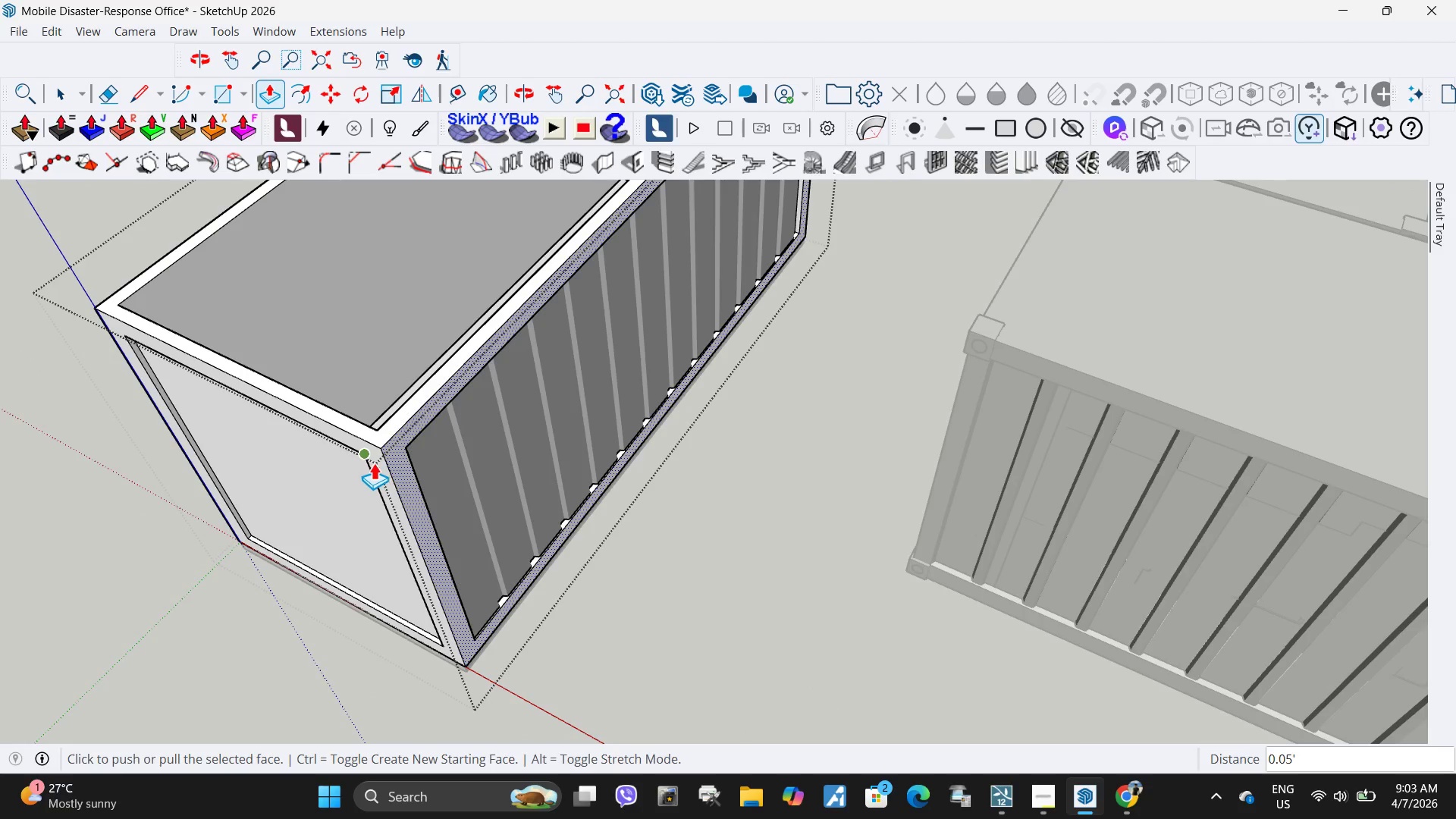 
key(Space)
 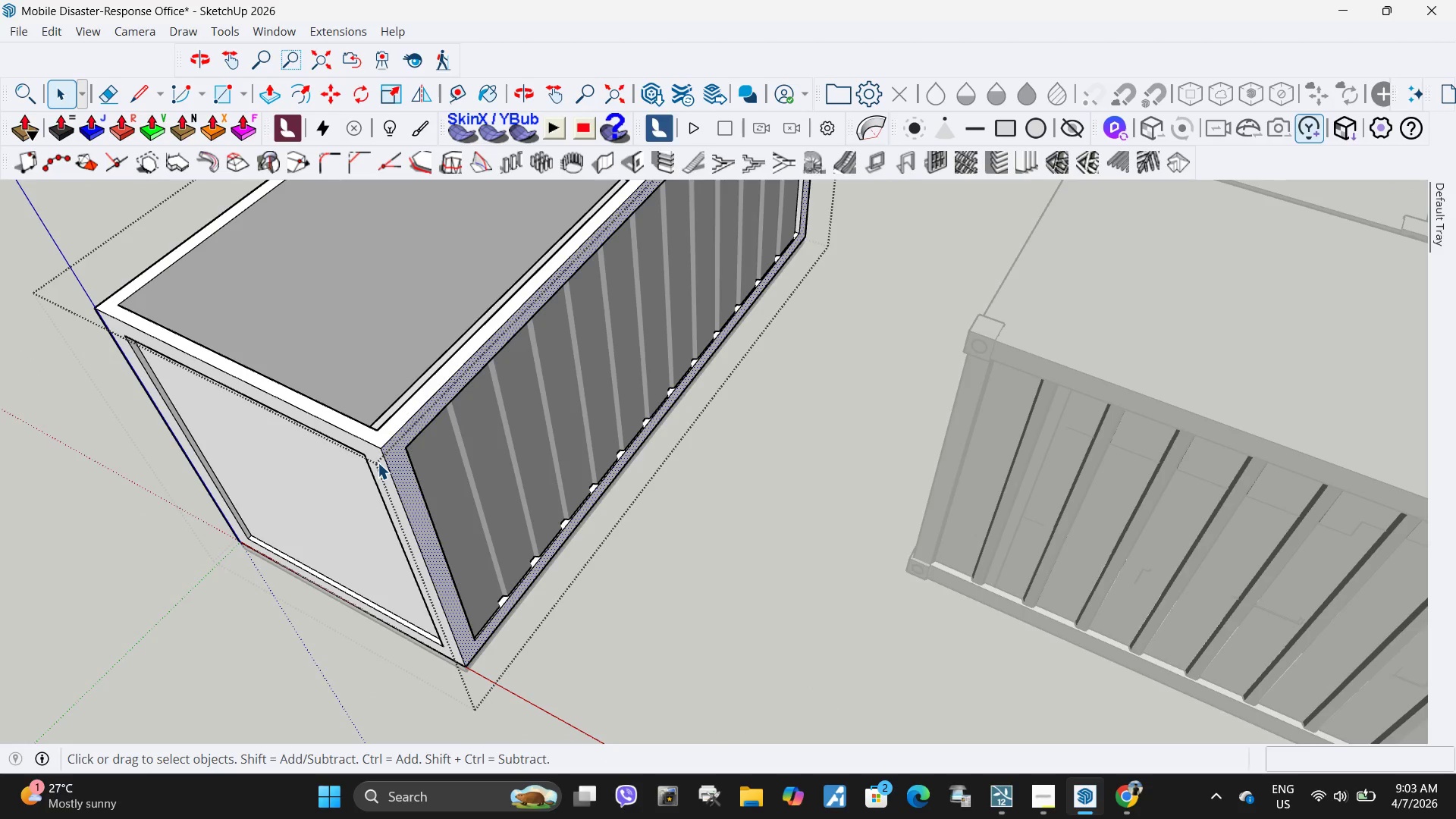 
left_click([378, 463])
 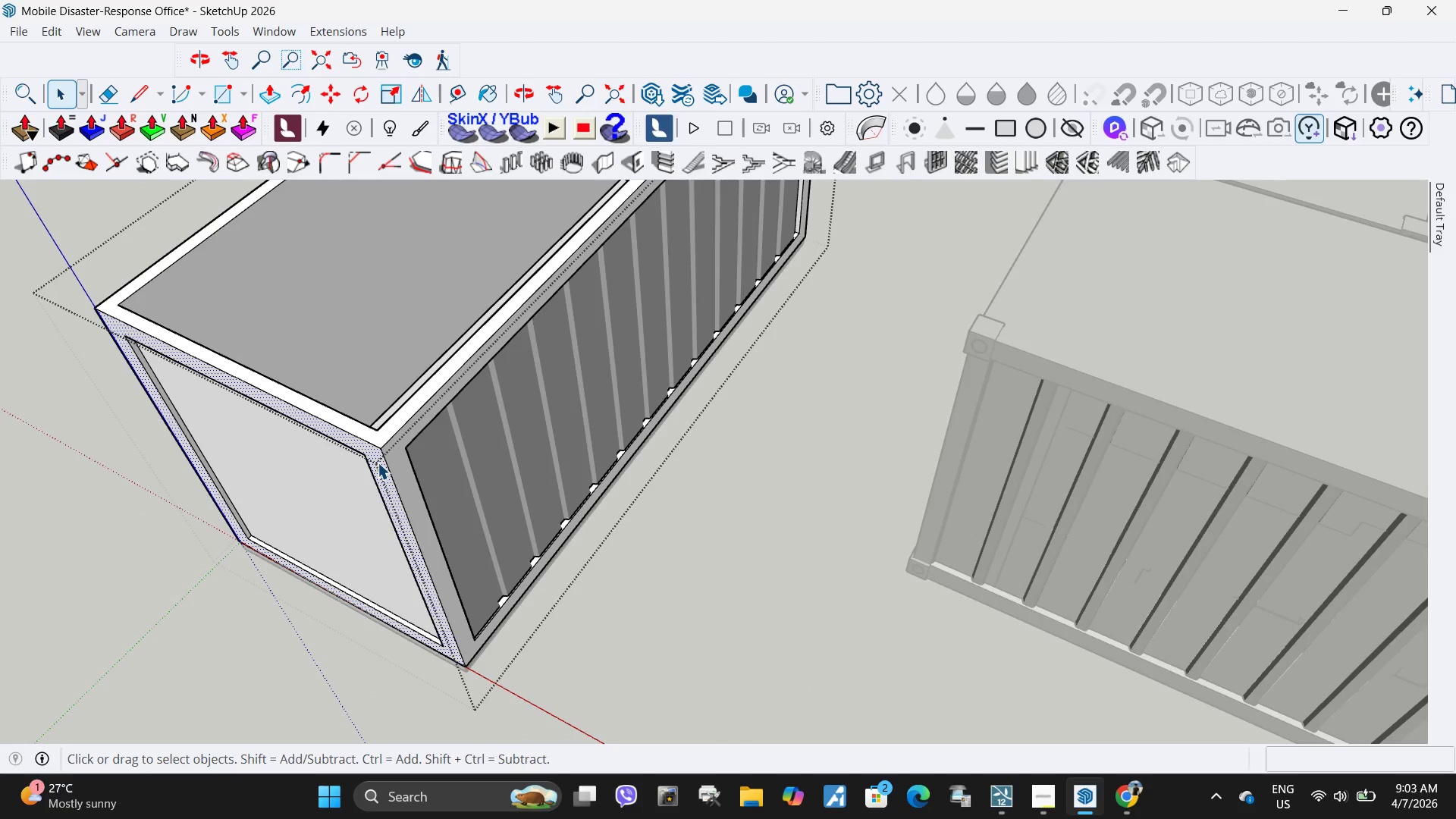 
key(P)
 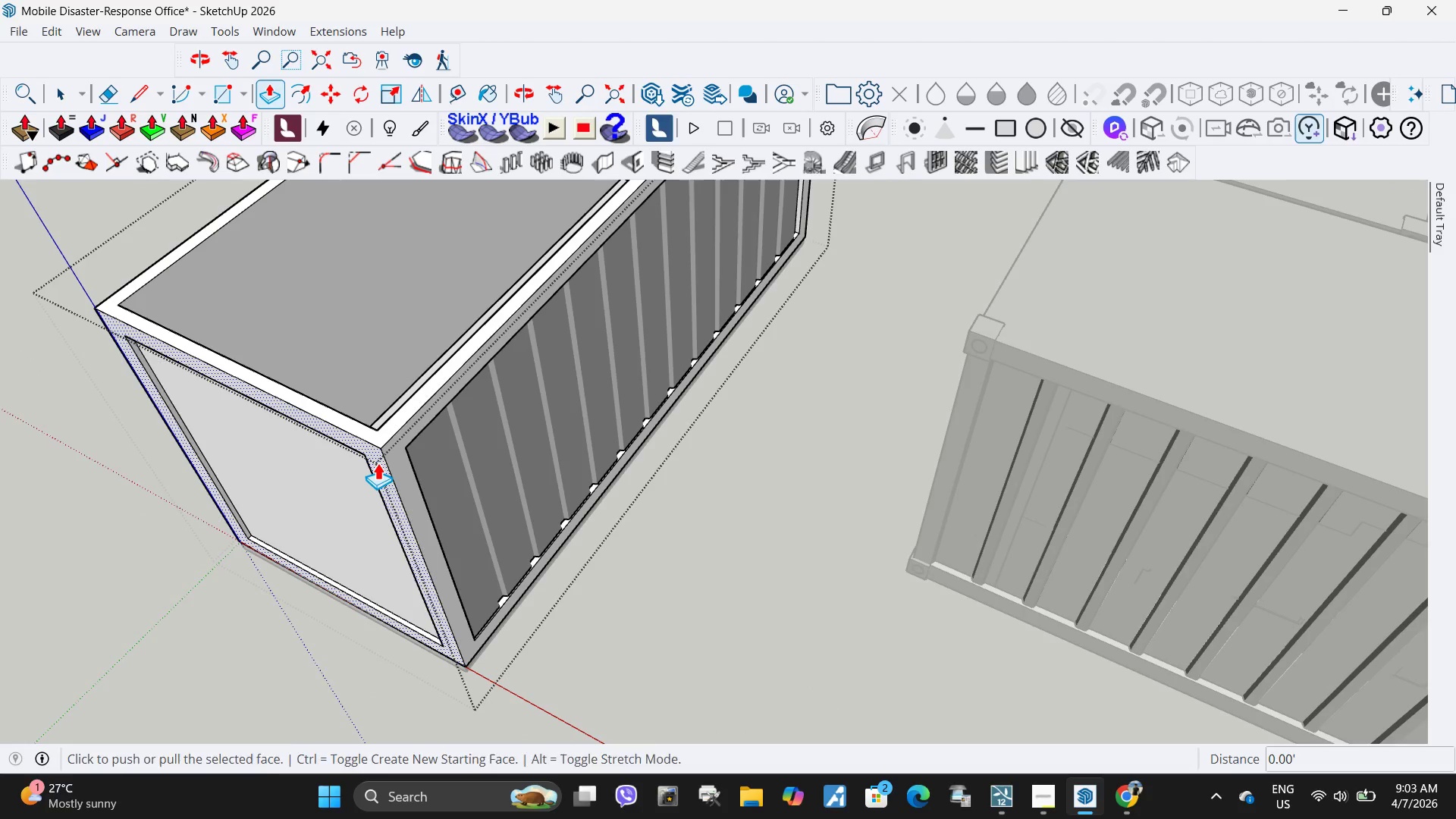 
left_click([378, 463])
 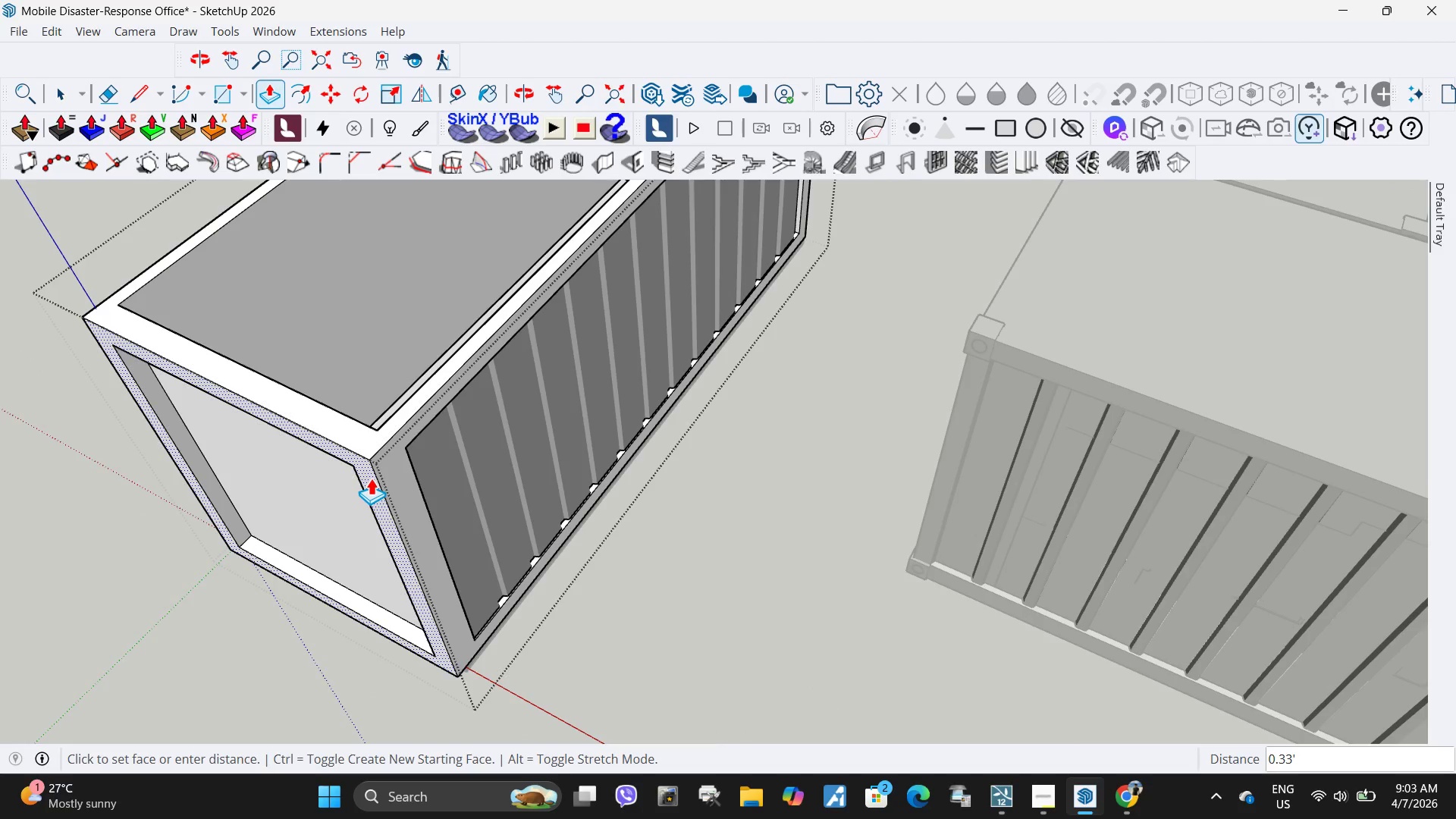 
key(NumpadDecimal)
 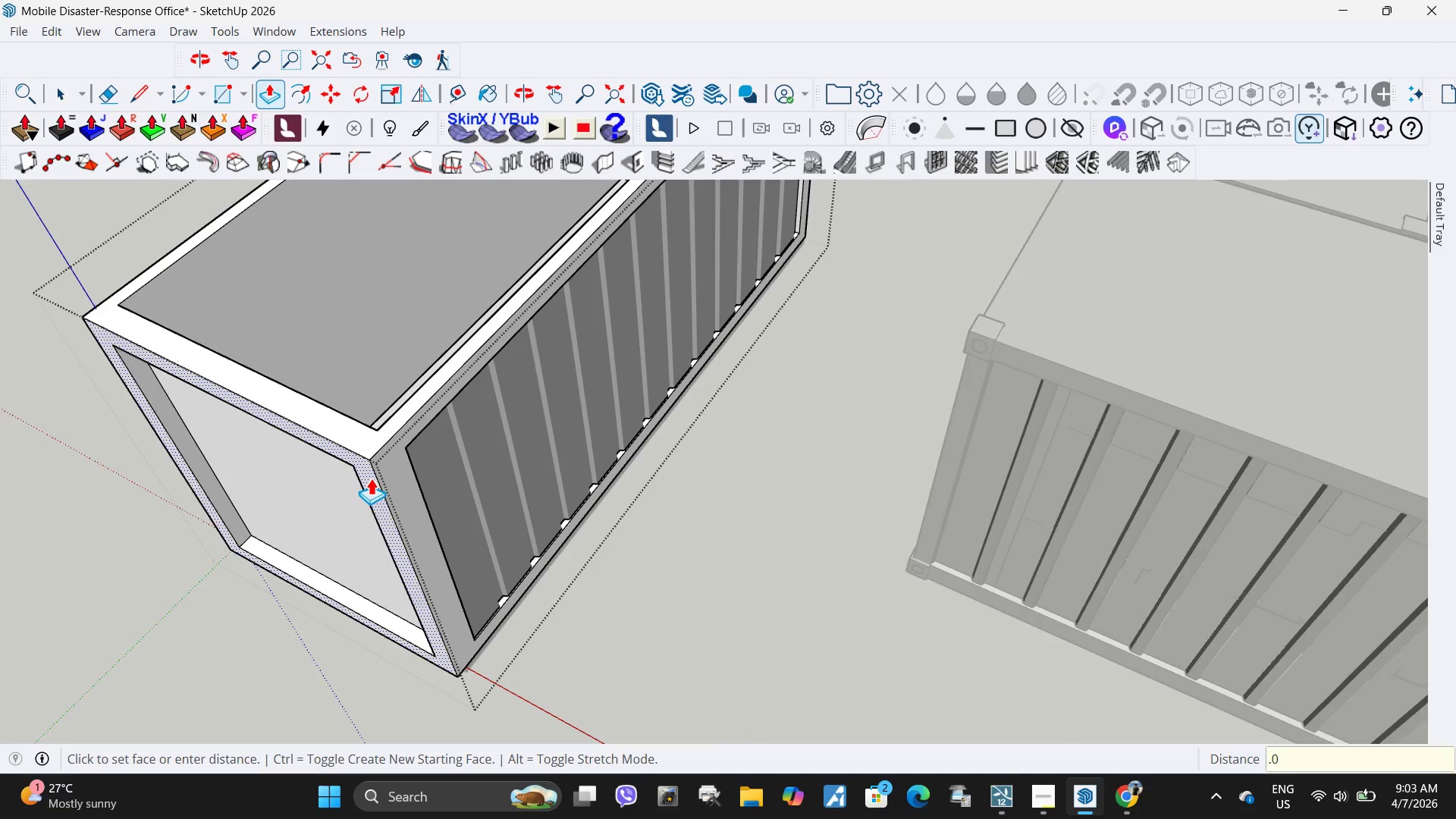 
key(Numpad0)
 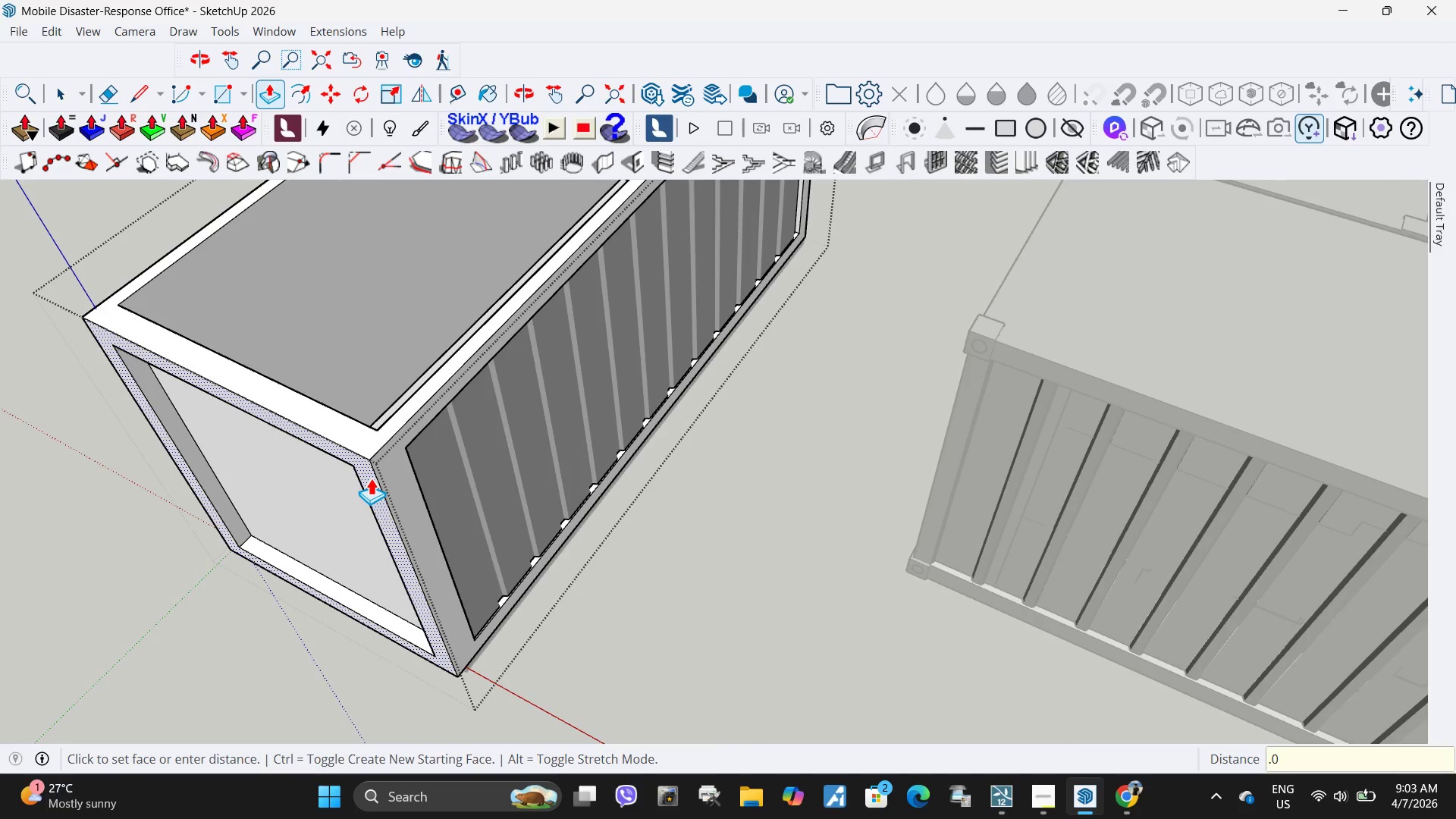 
key(Numpad5)
 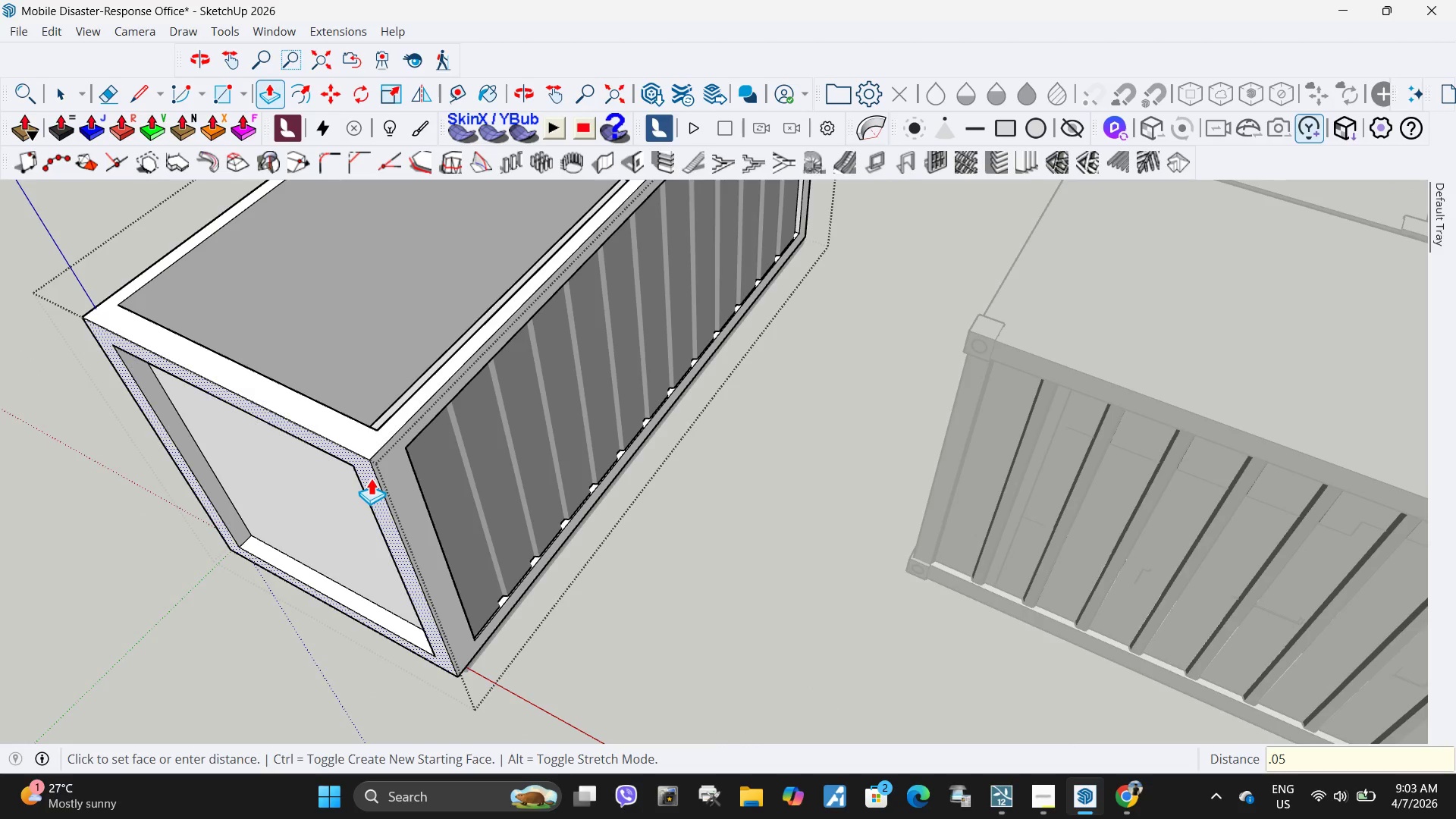 
key(NumpadEnter)
 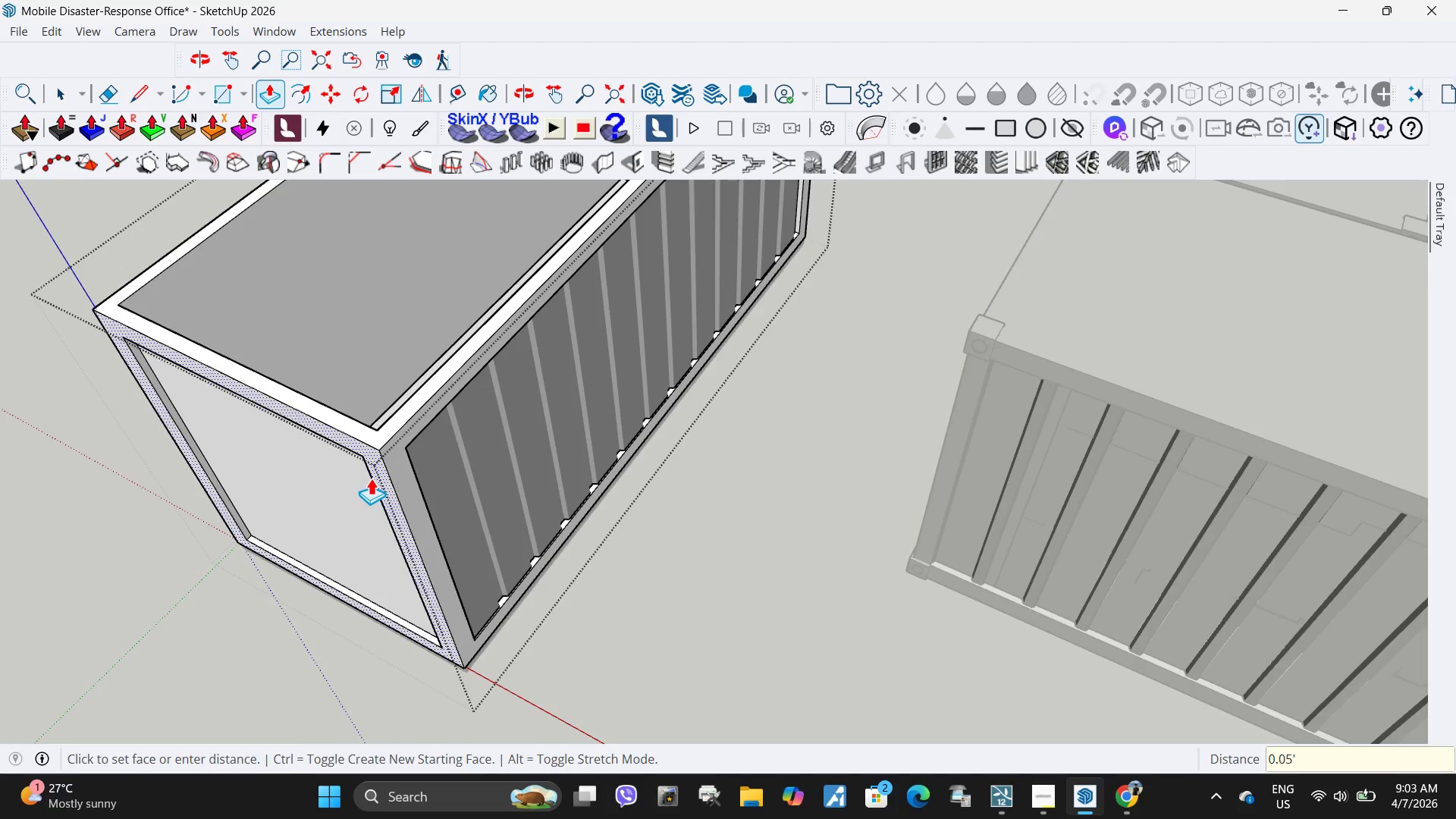 
scroll: coordinate [475, 560], scroll_direction: down, amount: 14.0
 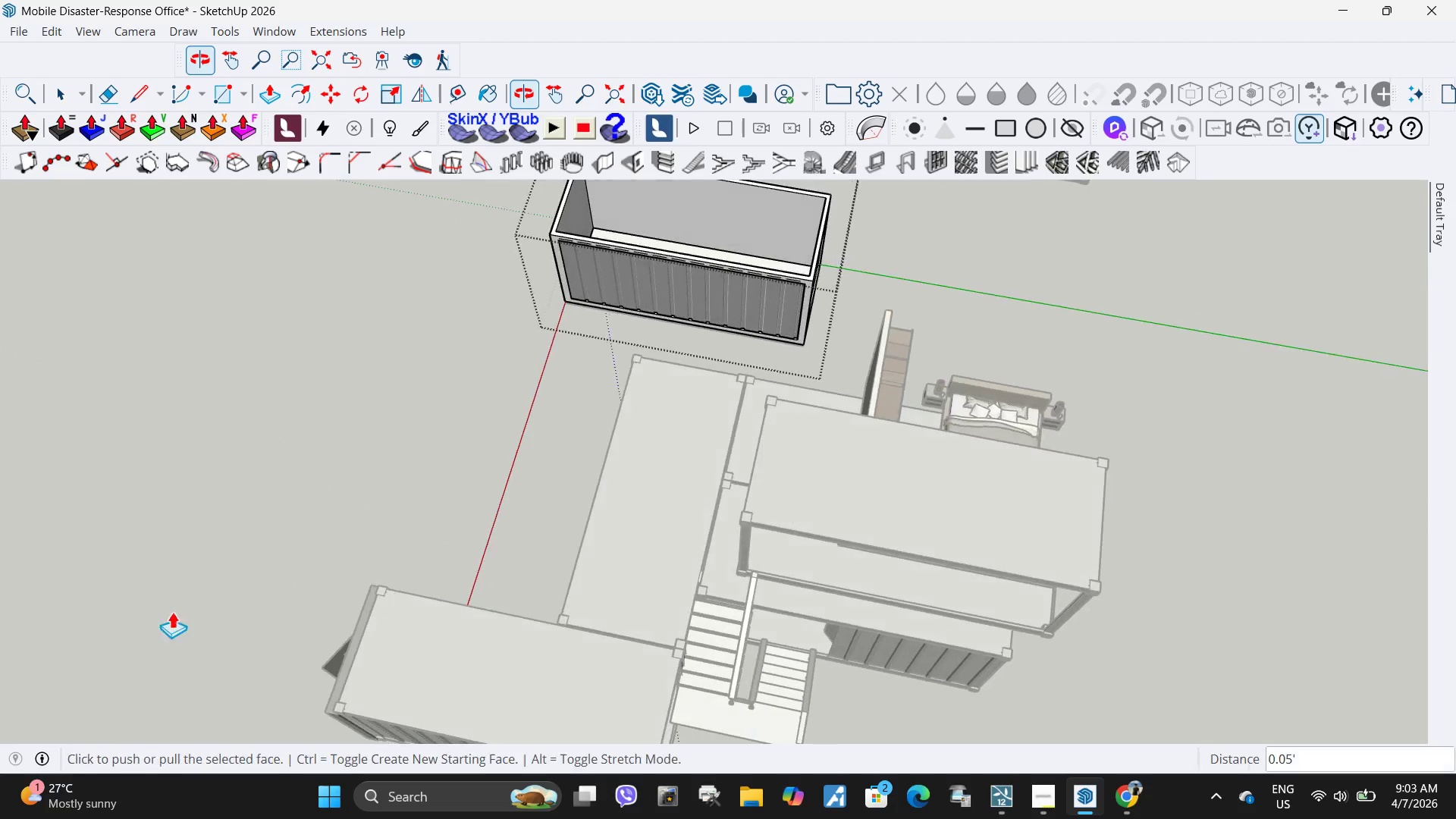 
scroll: coordinate [880, 297], scroll_direction: up, amount: 12.0
 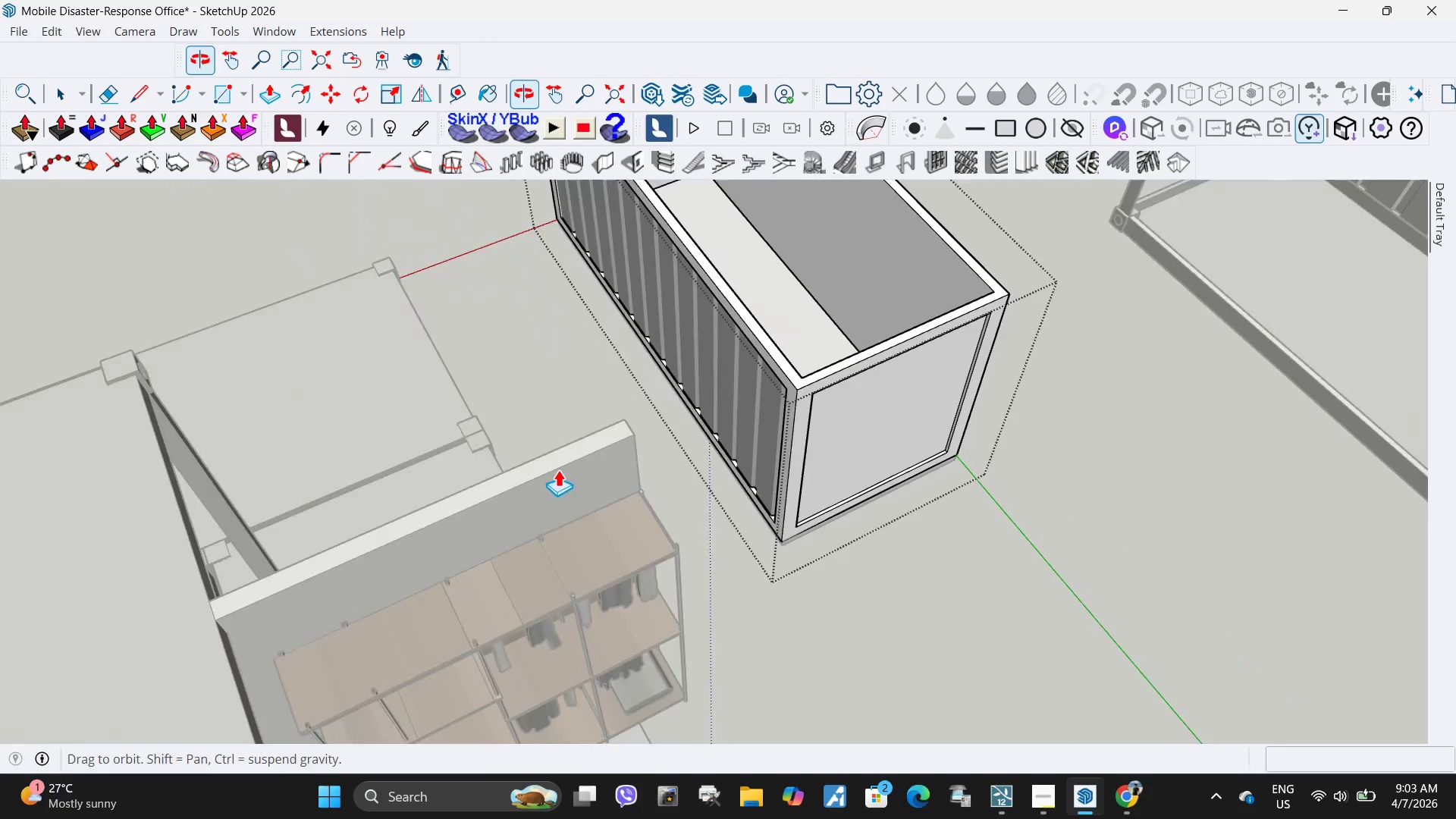 
key(Space)
 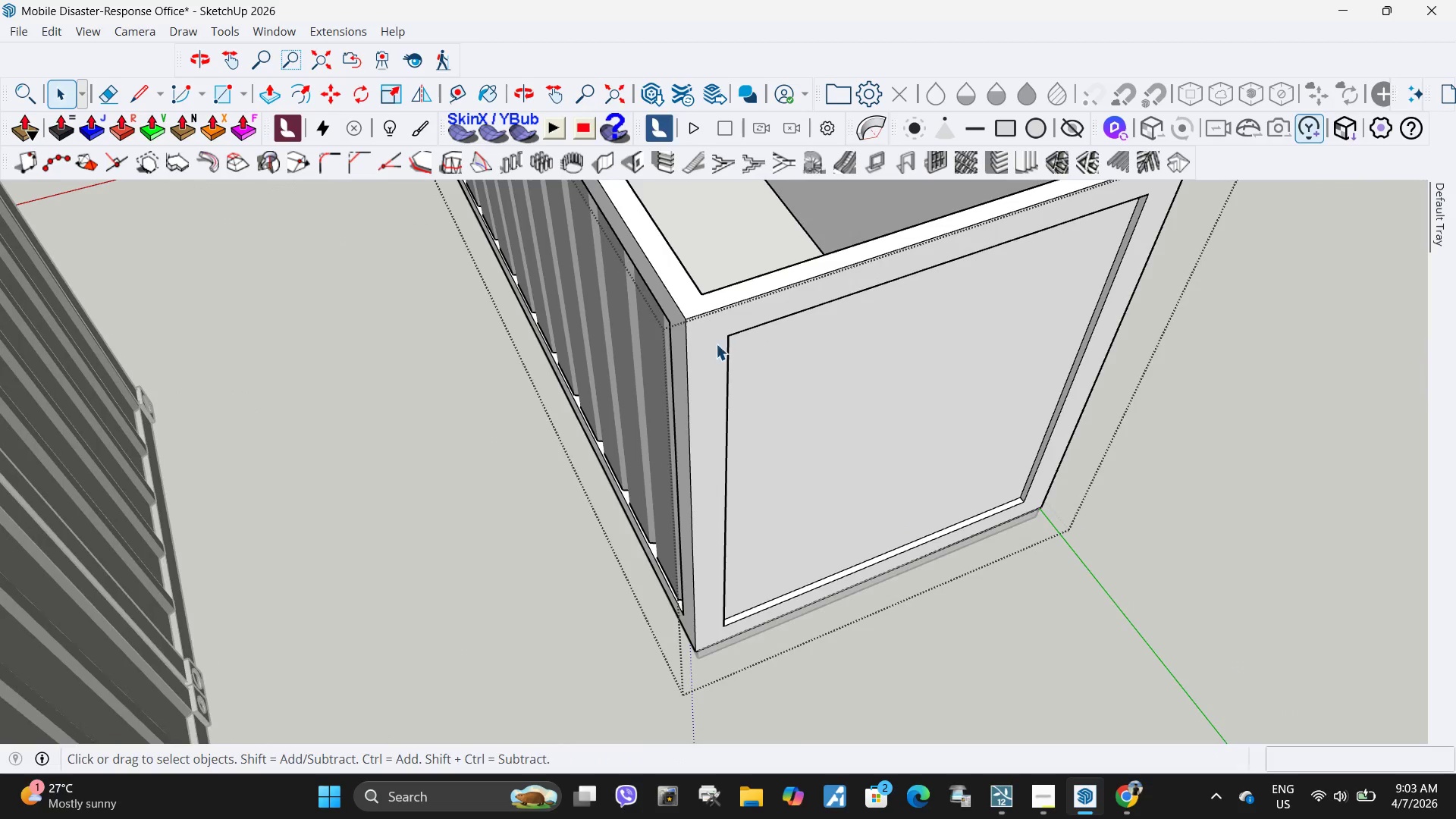 
scroll: coordinate [843, 376], scroll_direction: up, amount: 8.0
 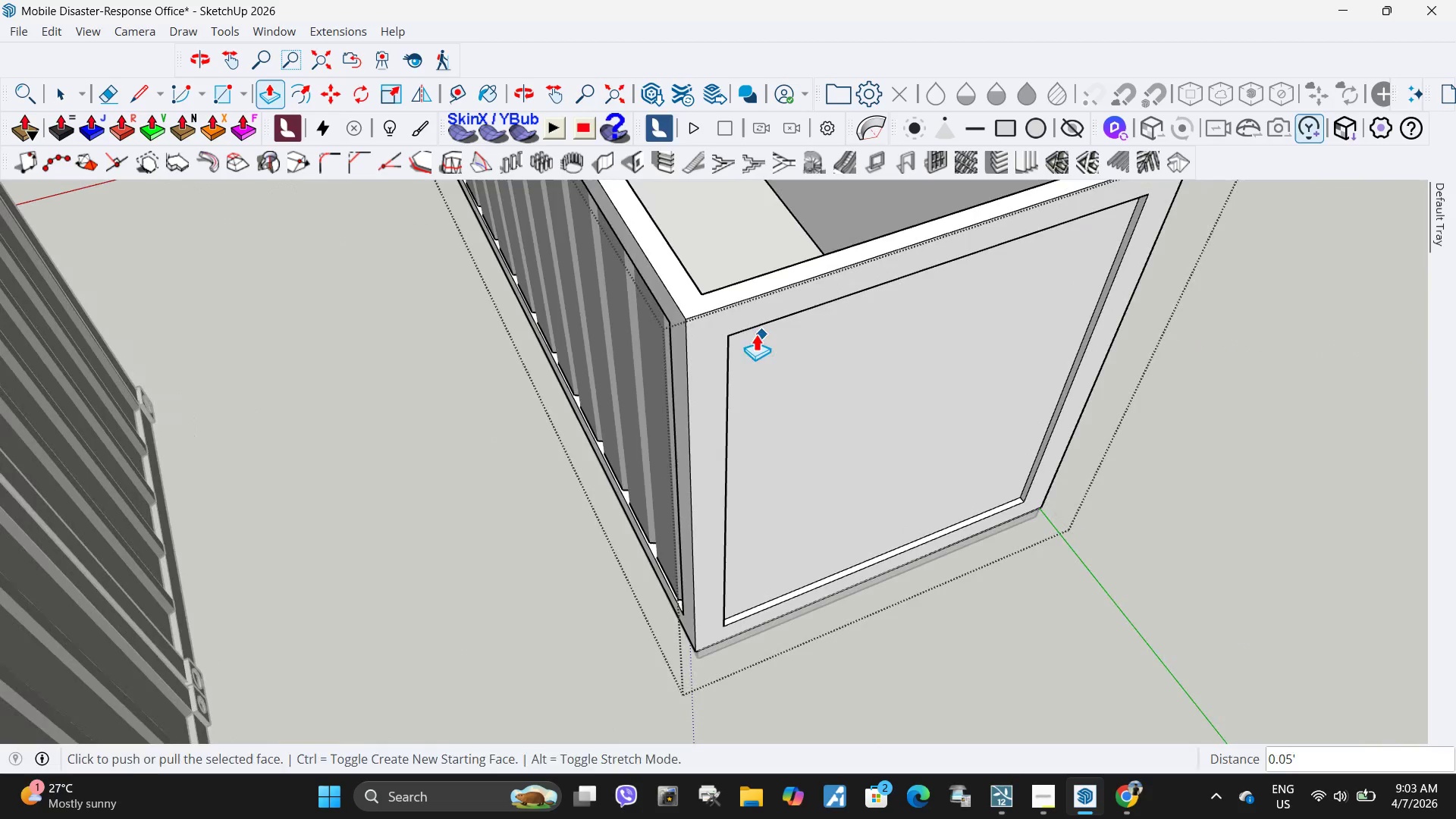 
left_click([714, 344])
 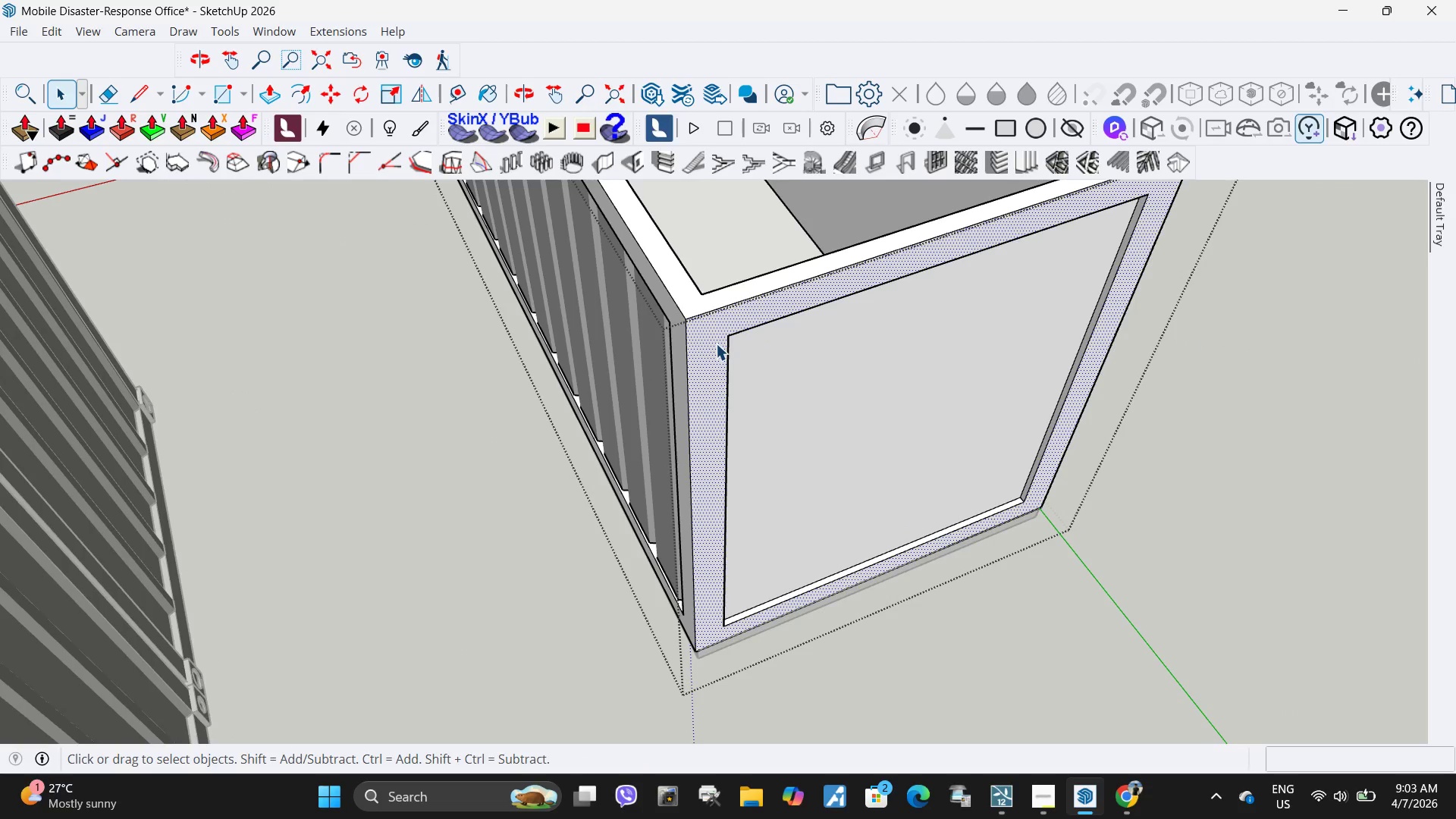 
key(P)
 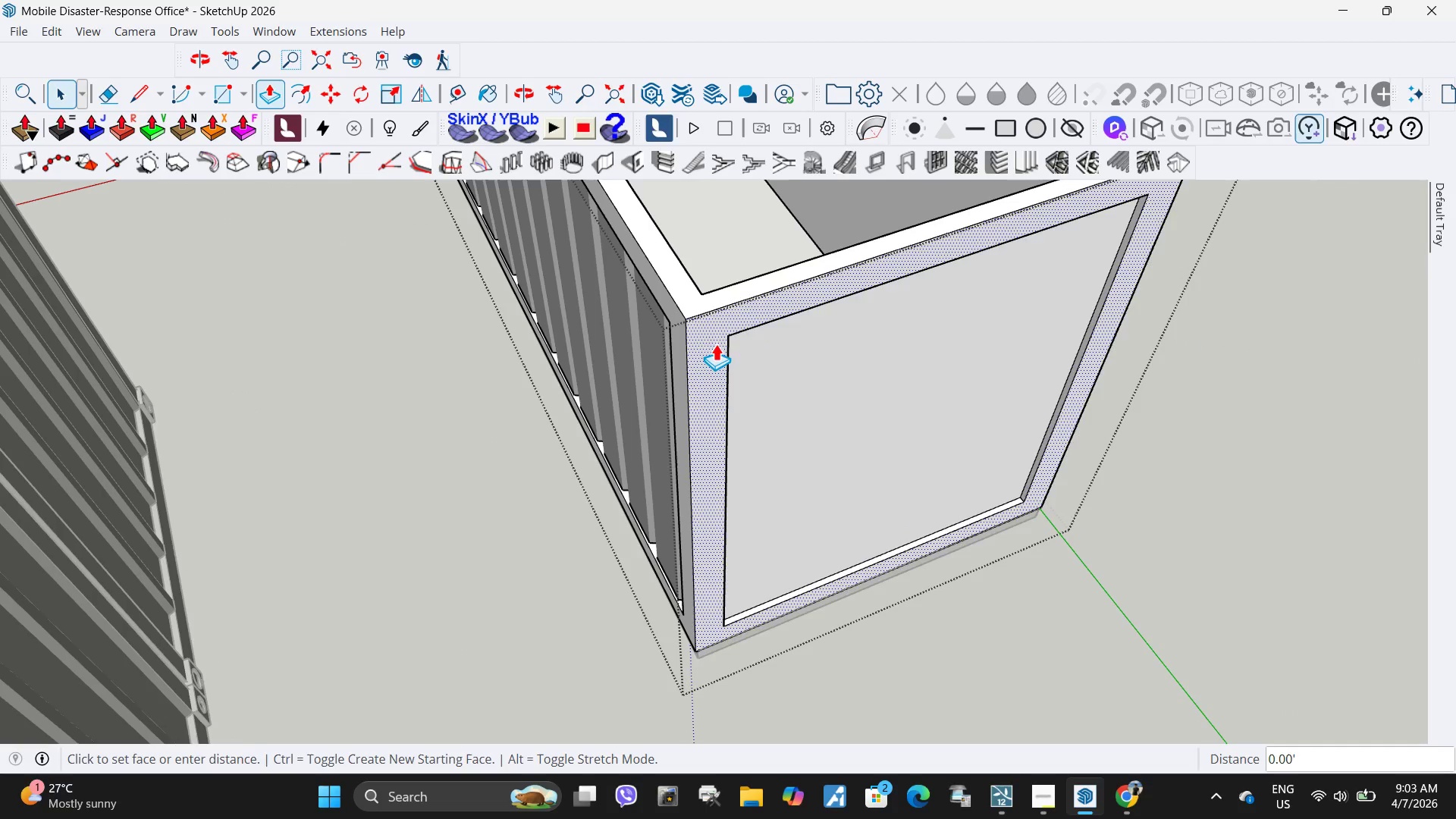 
left_click([716, 344])
 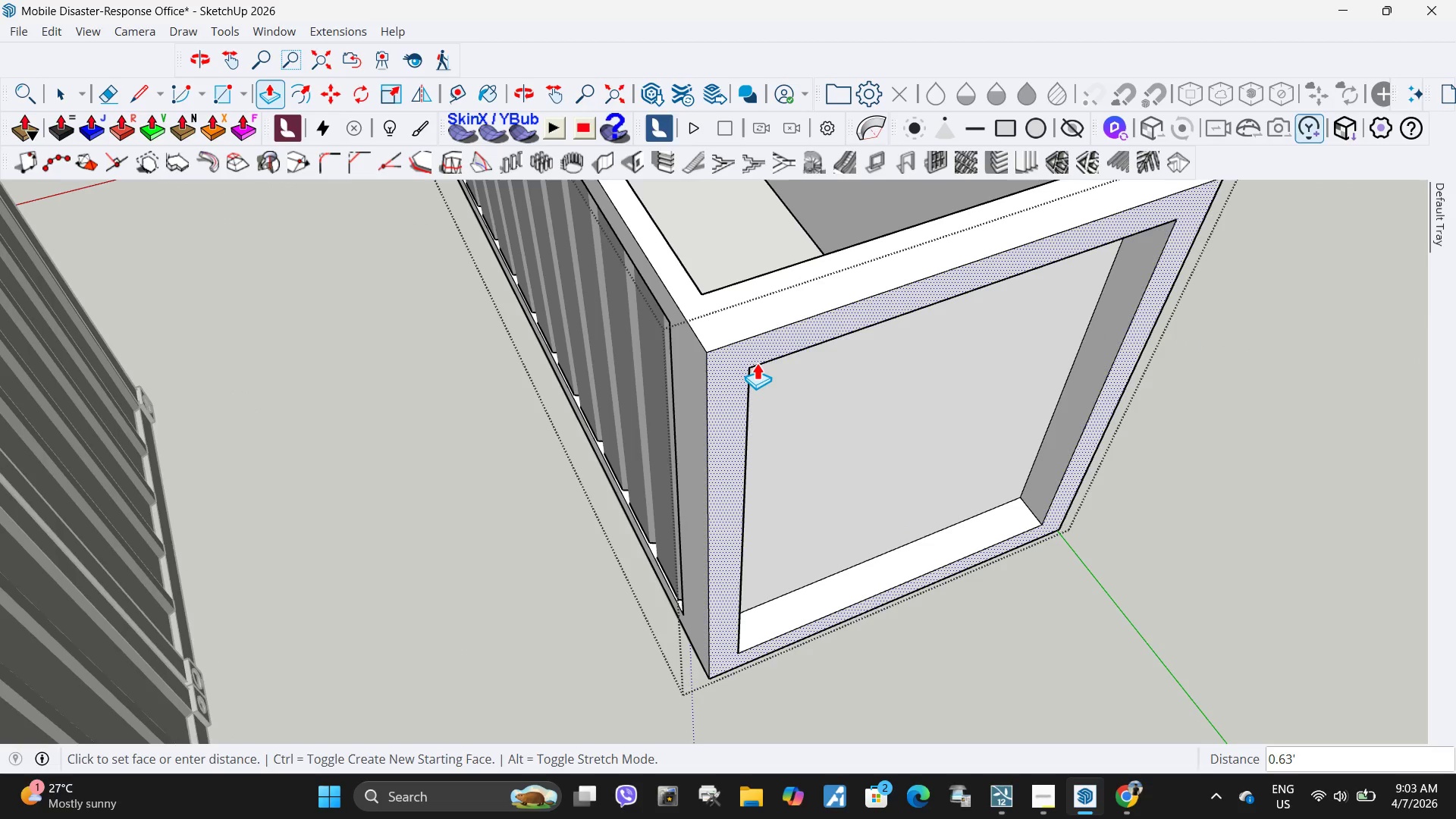 
key(NumpadDecimal)
 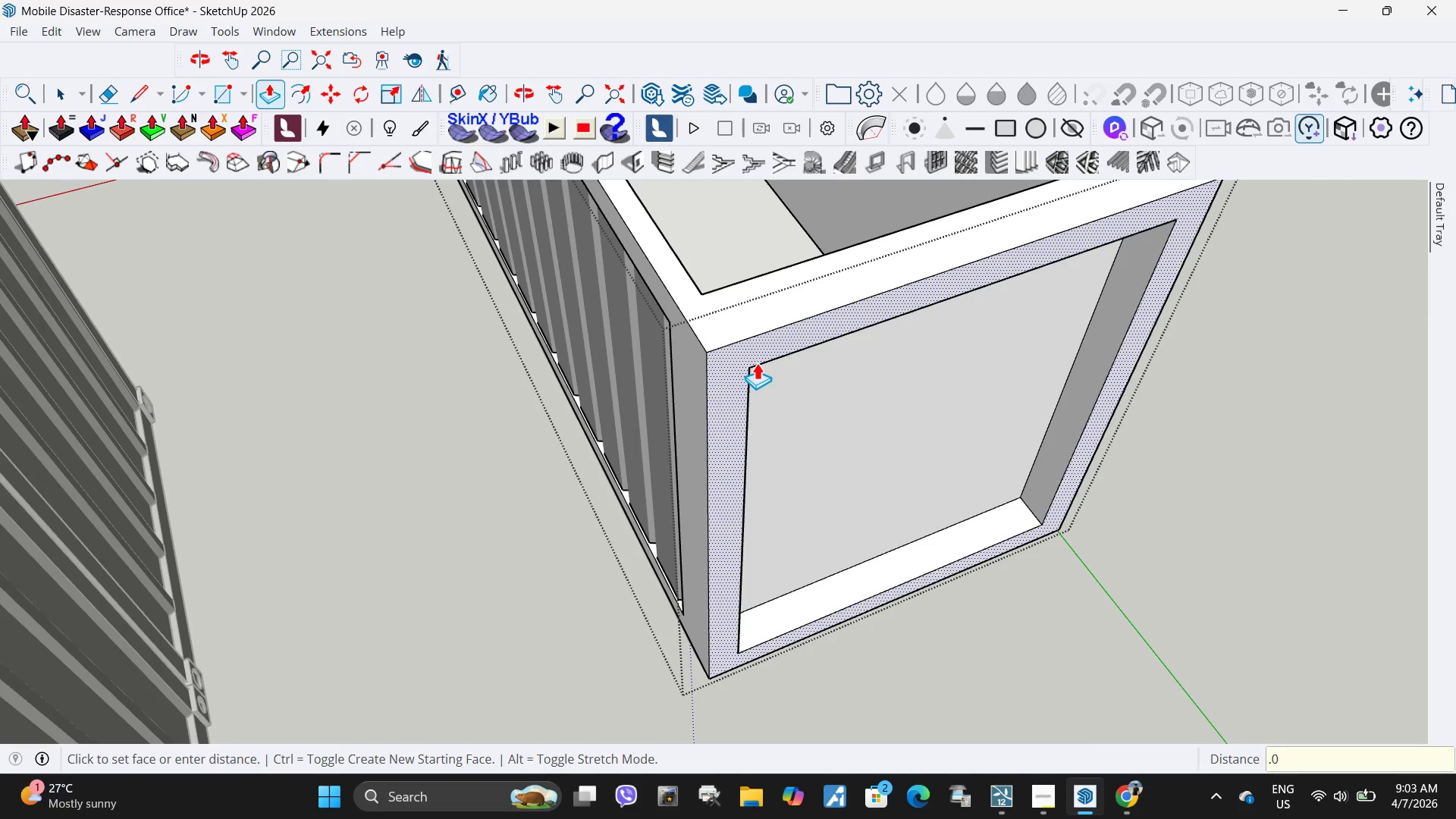 
key(Numpad0)
 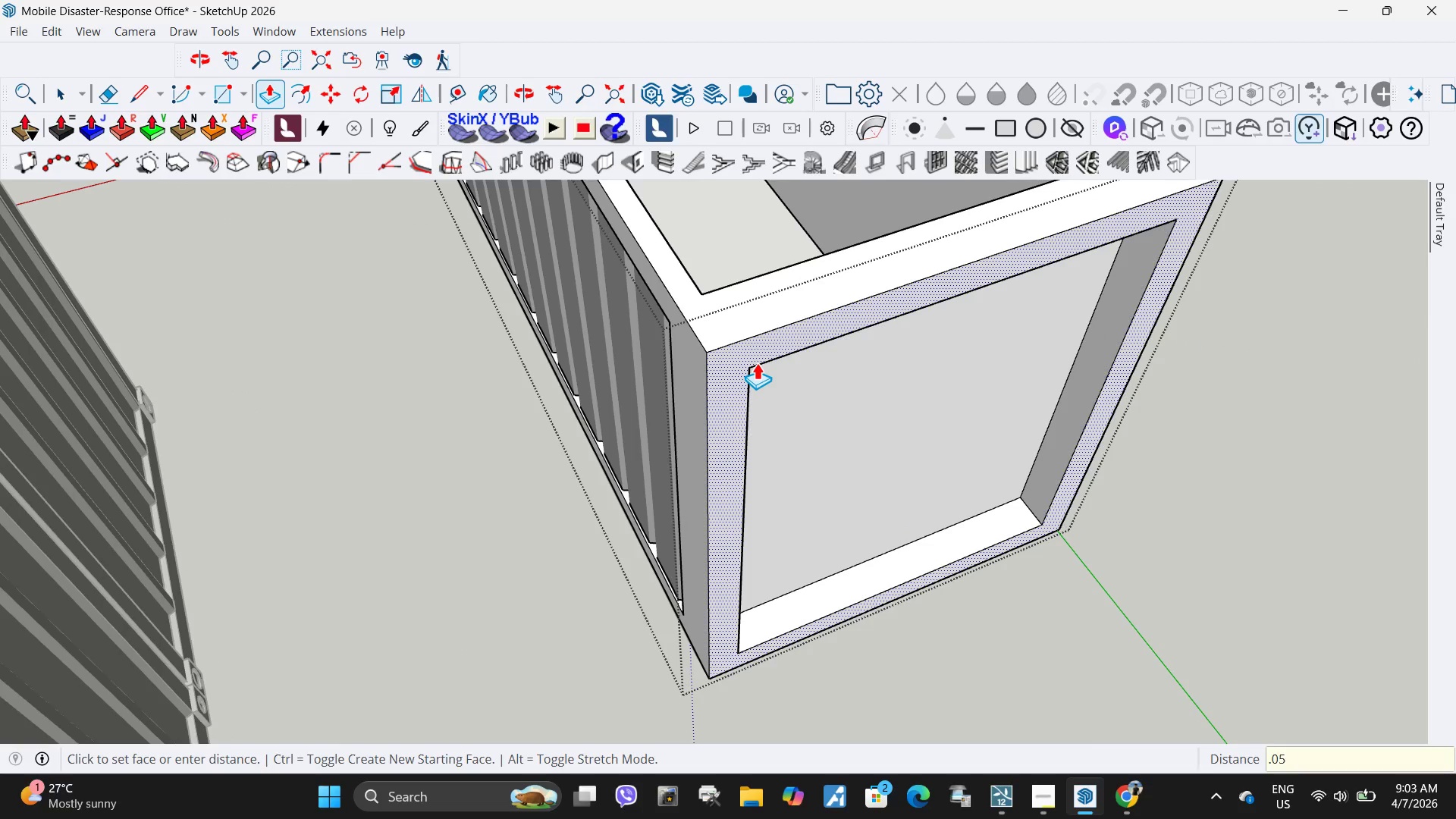 
key(Numpad5)
 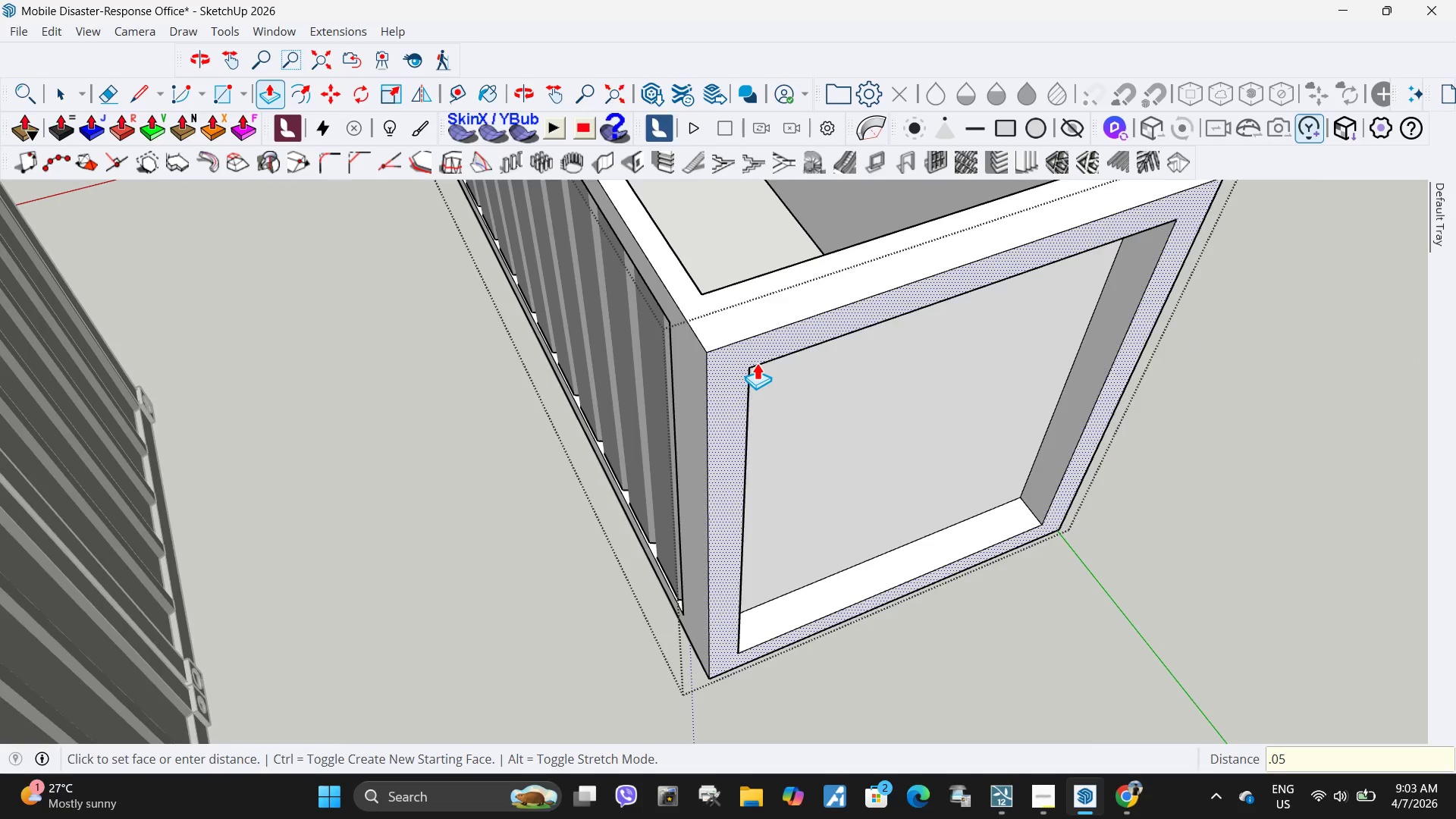 
key(NumpadEnter)
 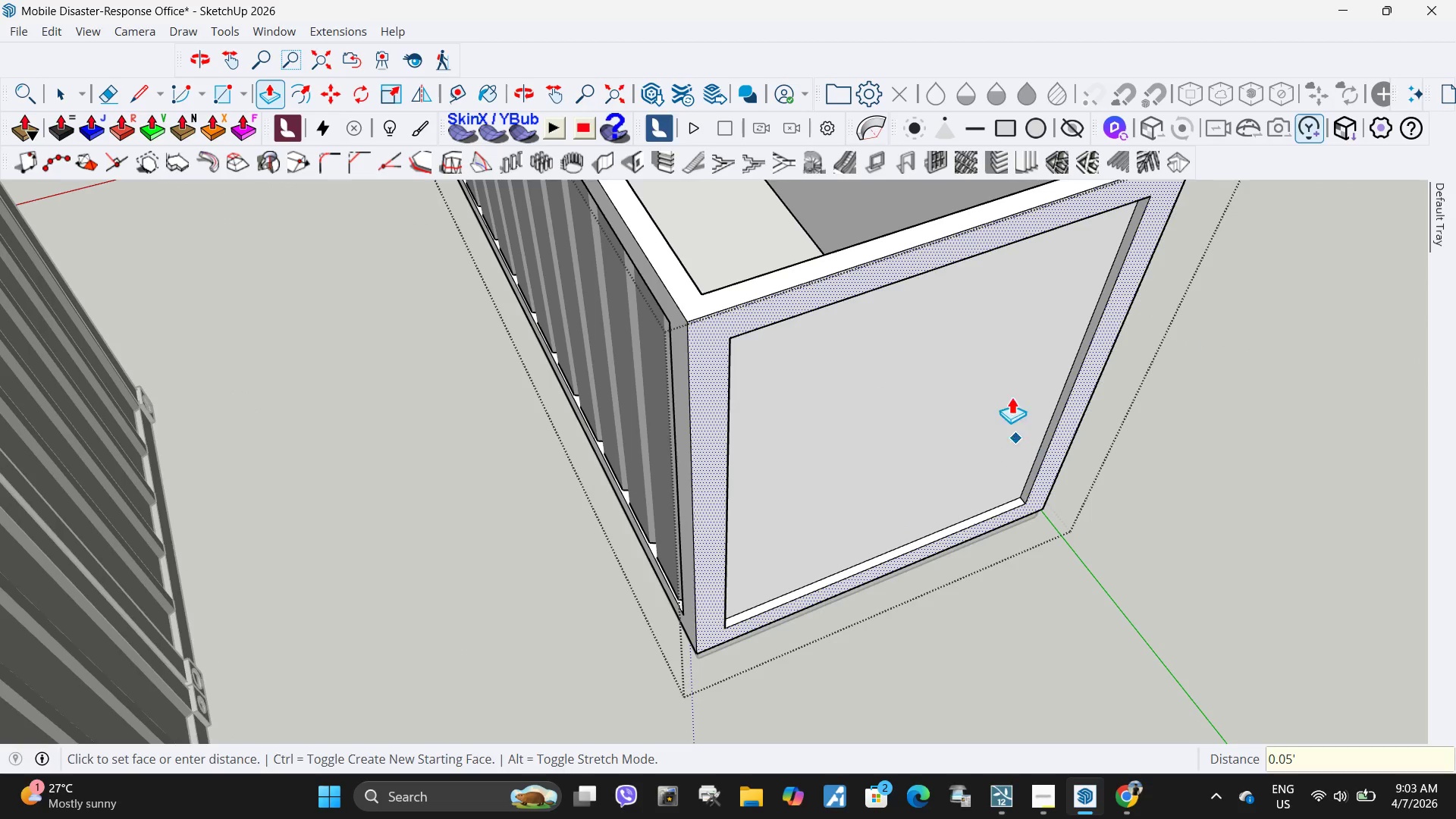 
key(Space)
 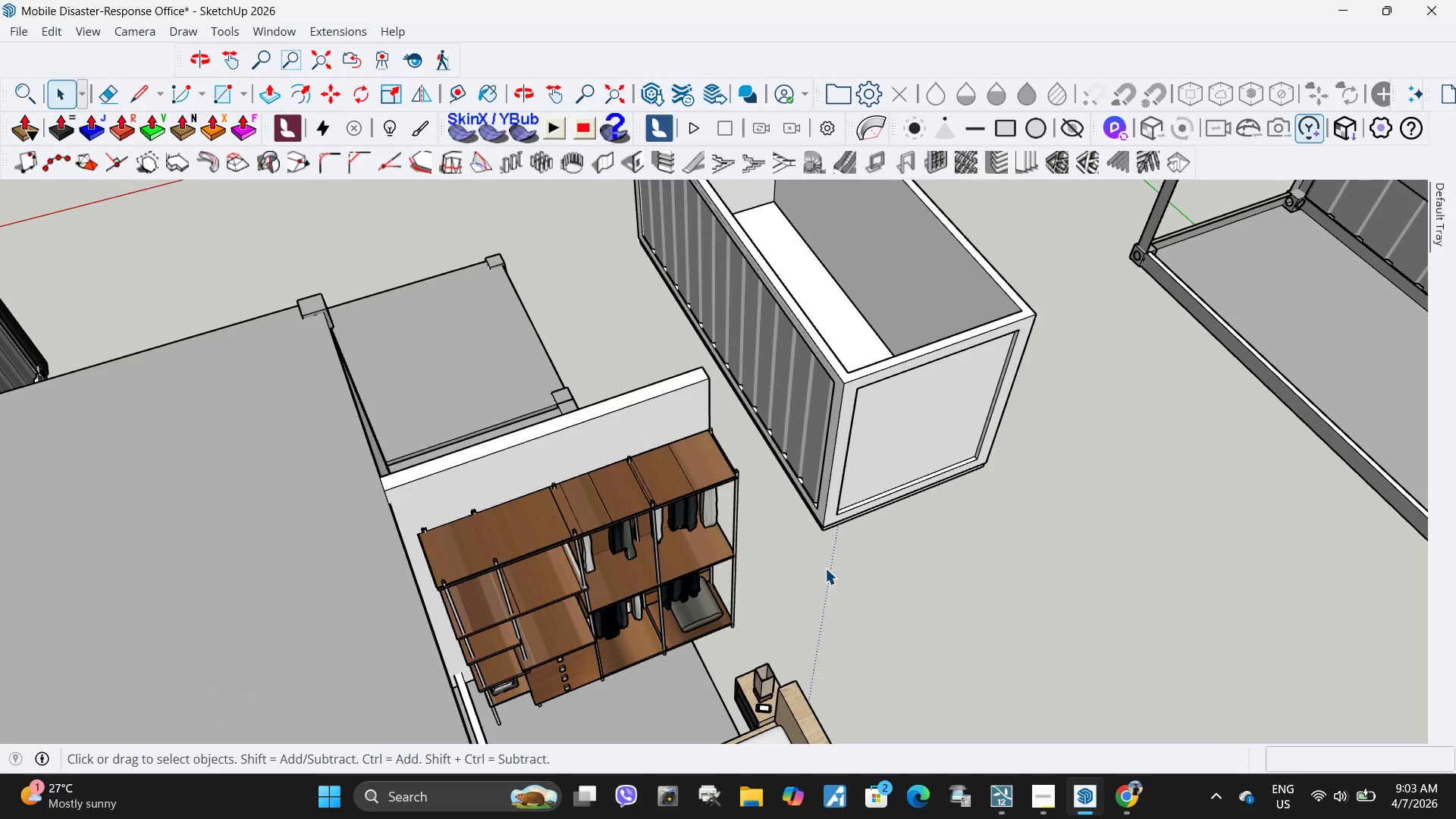 
scroll: coordinate [764, 535], scroll_direction: down, amount: 18.0
 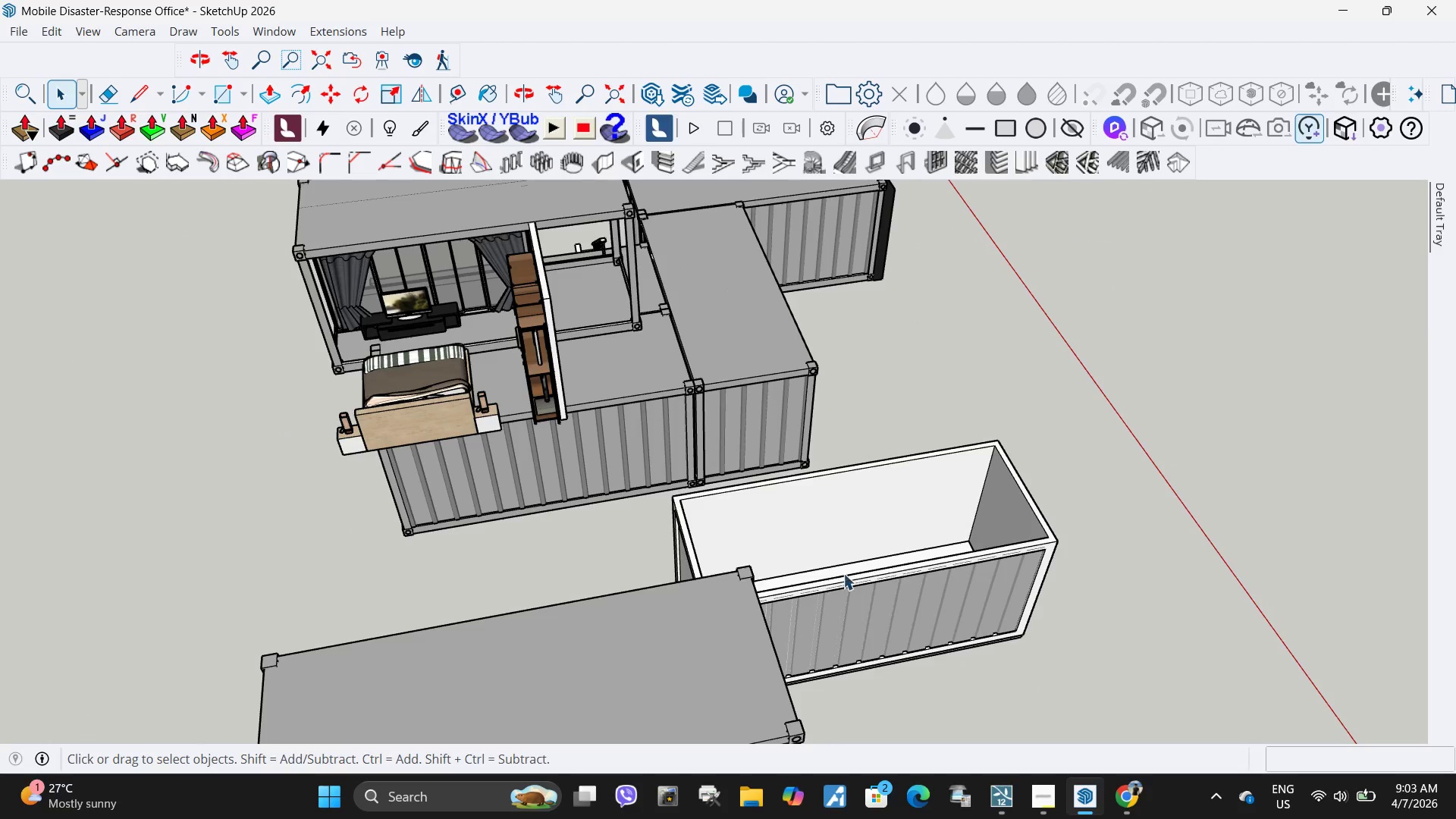 
scroll: coordinate [1045, 619], scroll_direction: up, amount: 6.0
 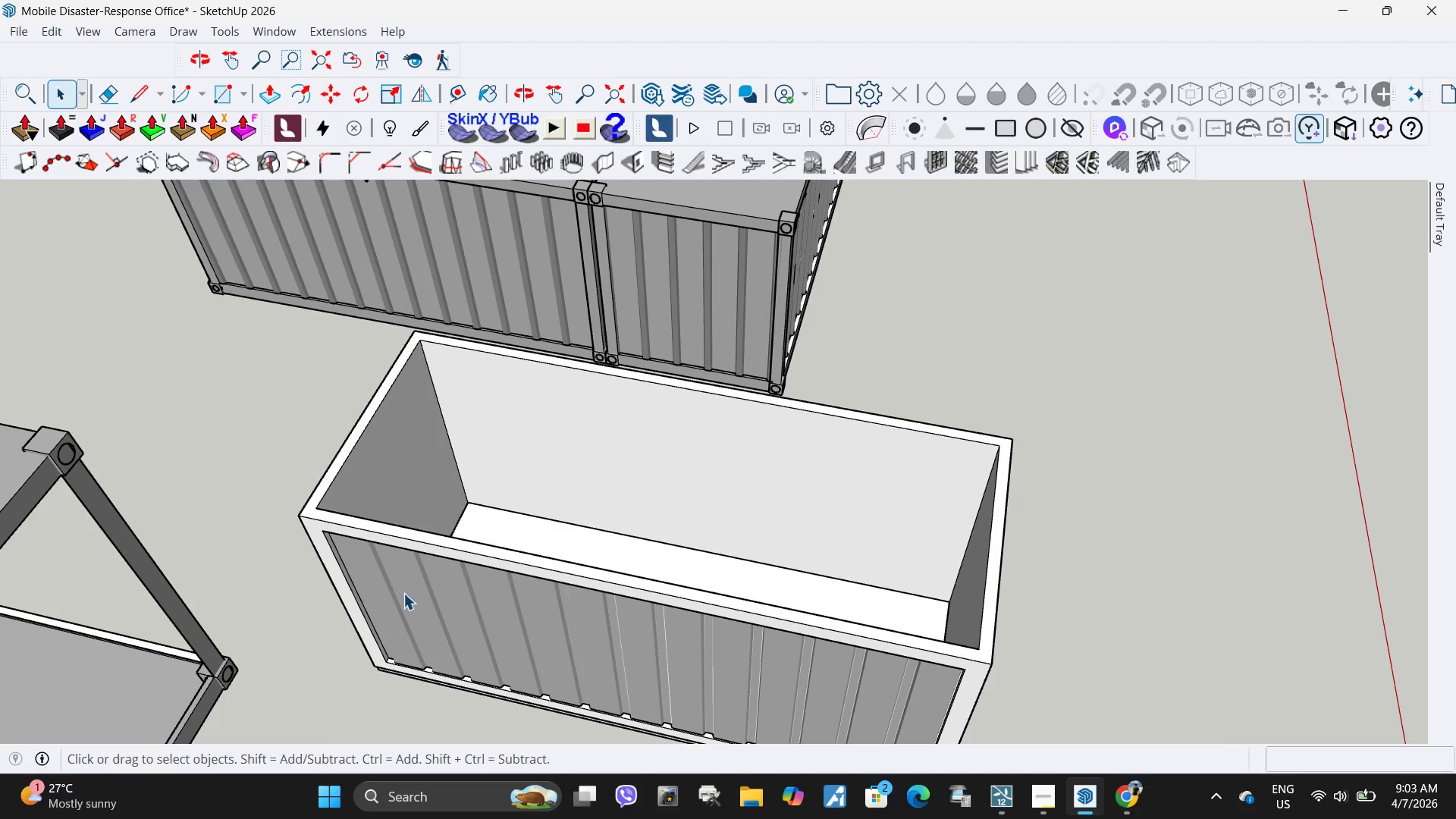 
double_click([417, 593])
 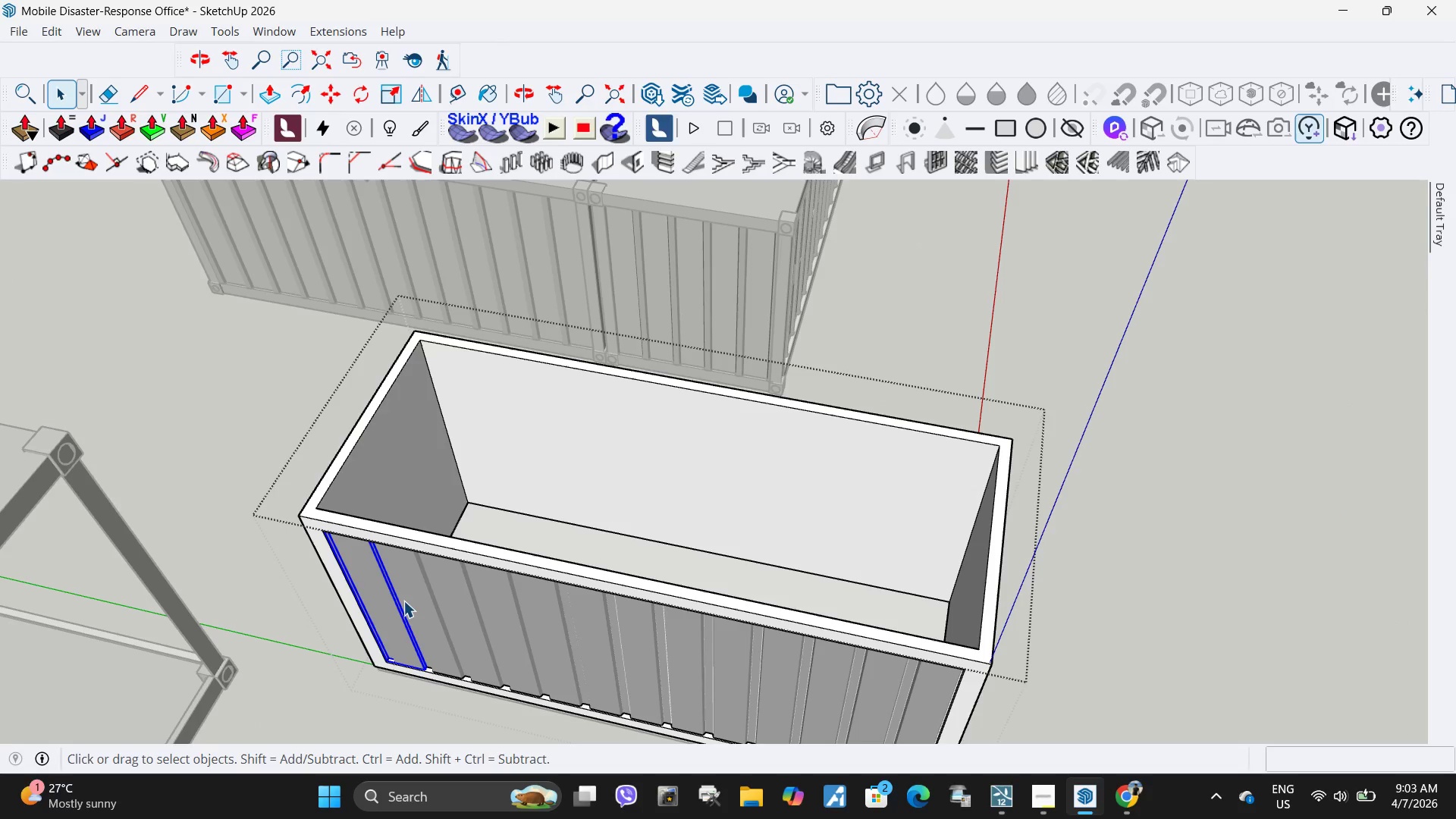 
hold_key(key=ControlLeft, duration=1.5)
left_click([416, 601])
 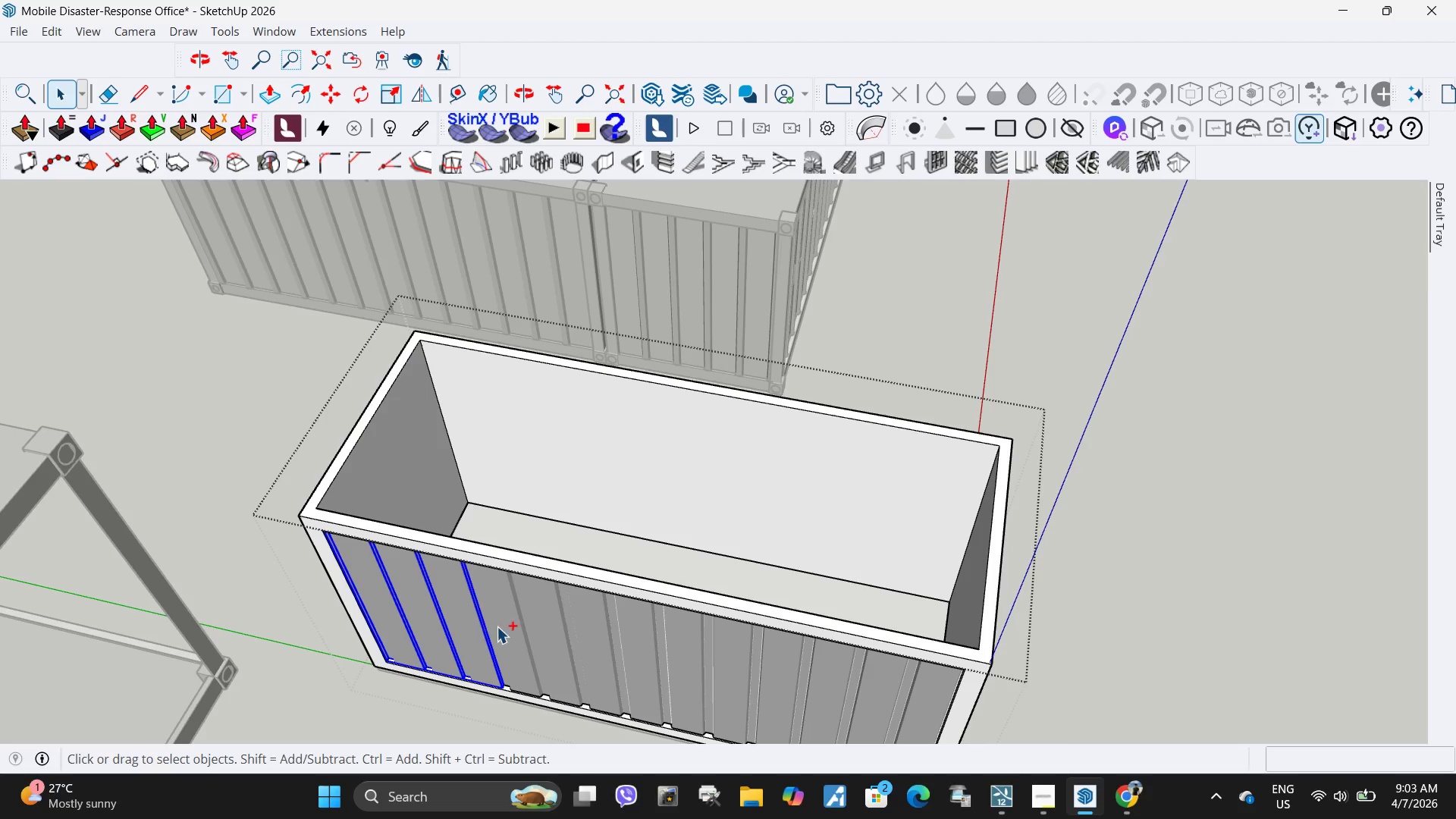 
triple_click([502, 627])
 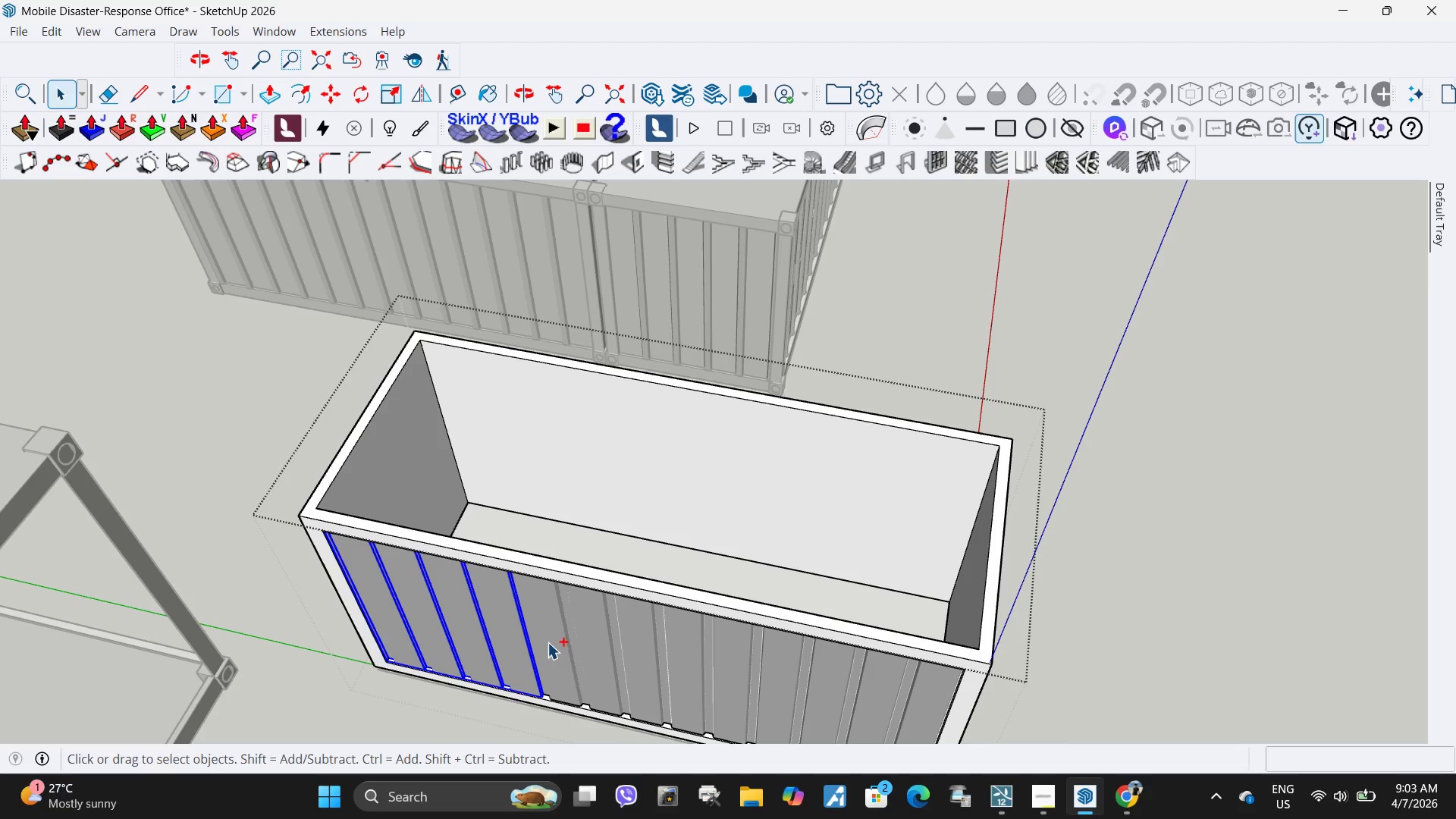 
hold_key(key=ControlLeft, duration=0.53)
triple_click([555, 649])
 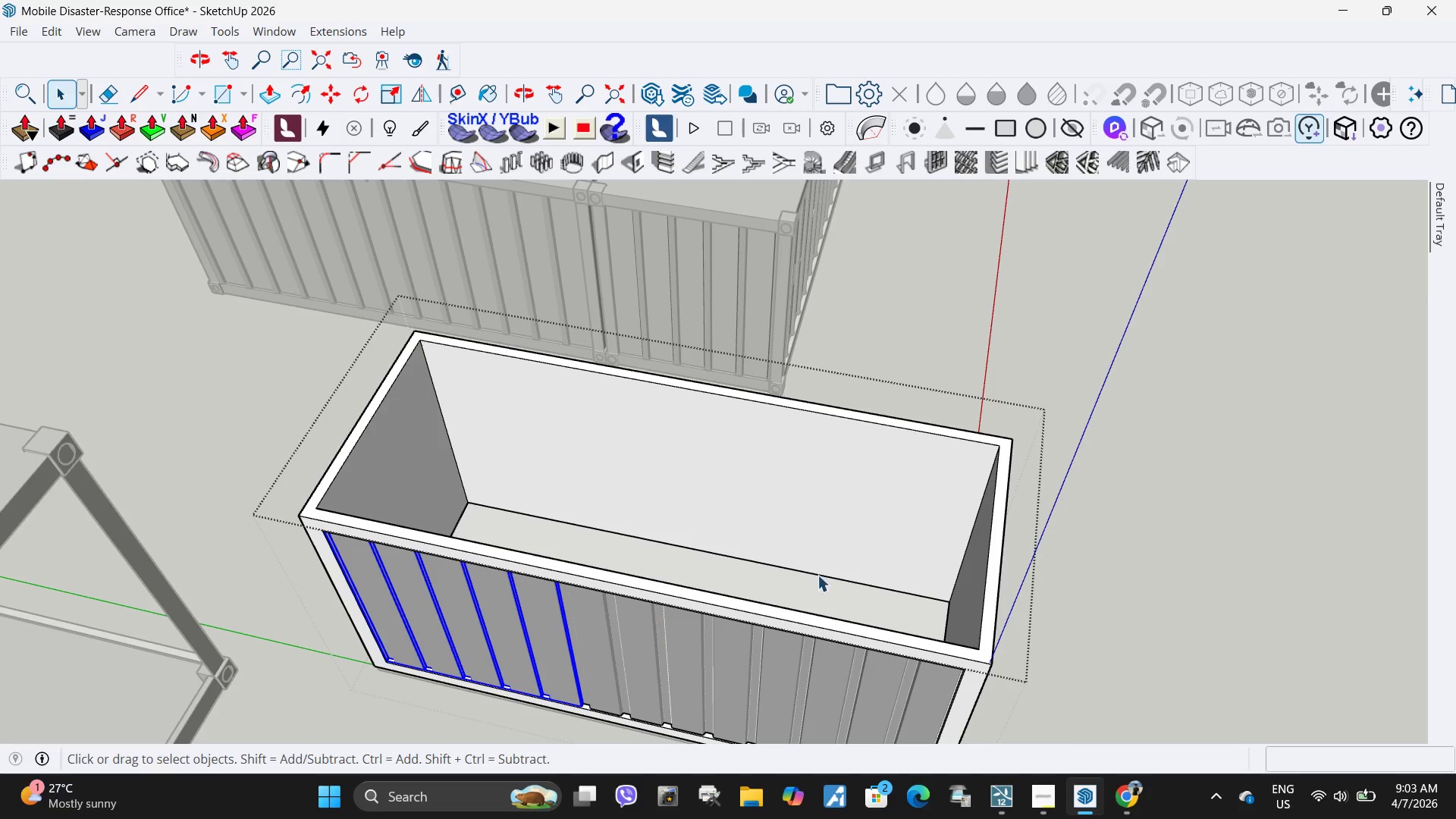 
scroll: coordinate [839, 566], scroll_direction: down, amount: 12.0
 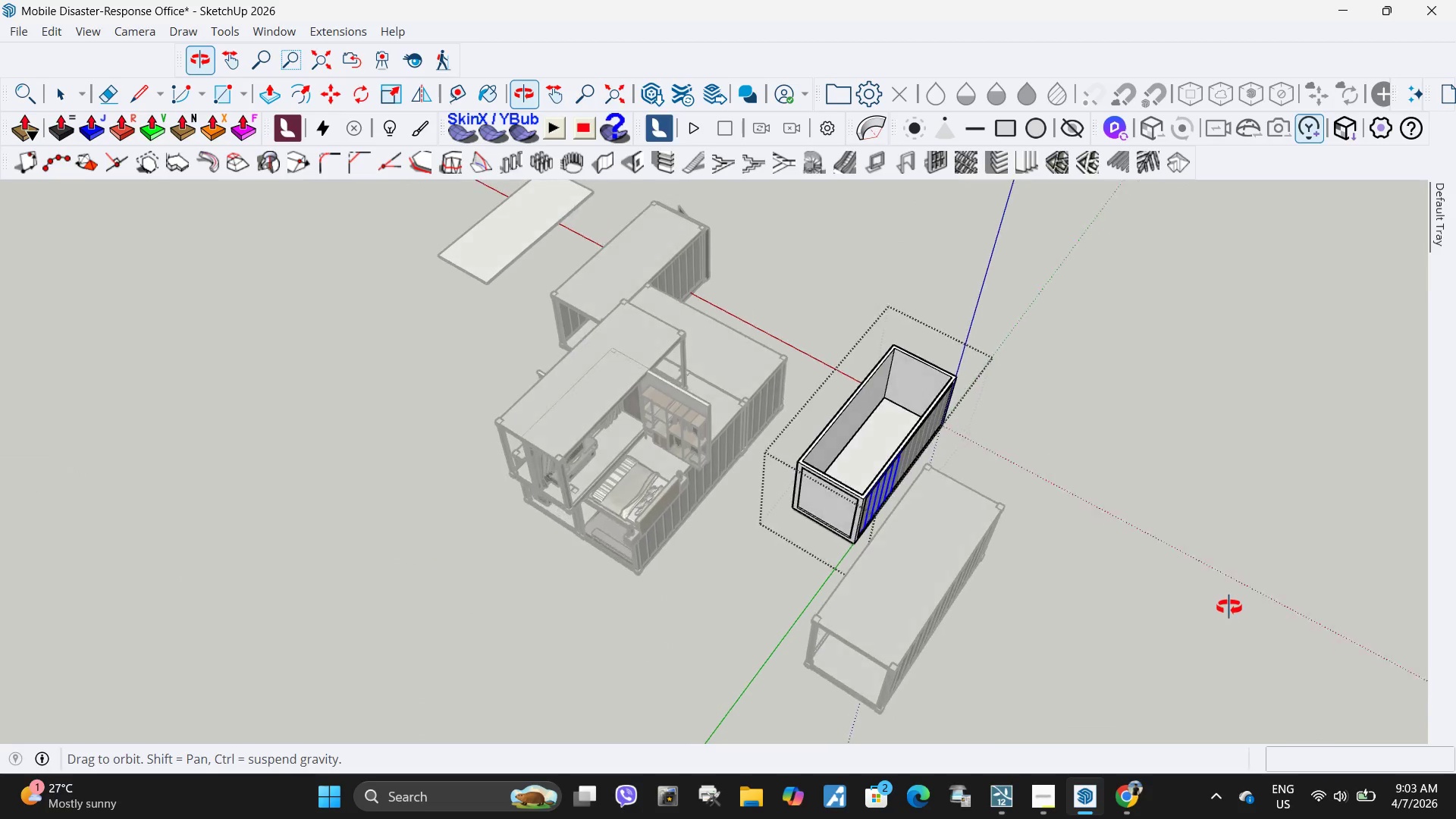 
key(Control+C)
 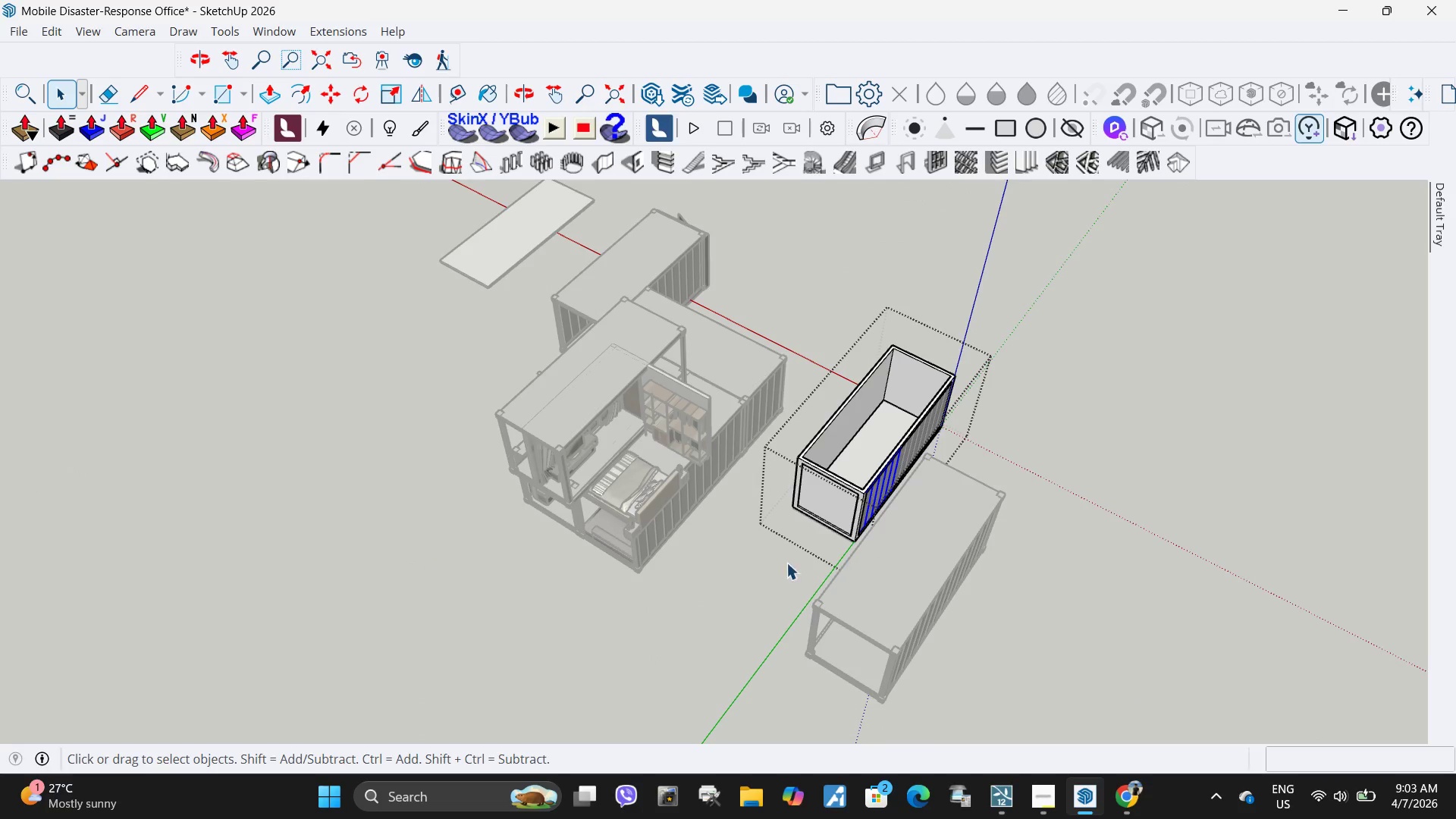 
key(Control+ControlLeft)
 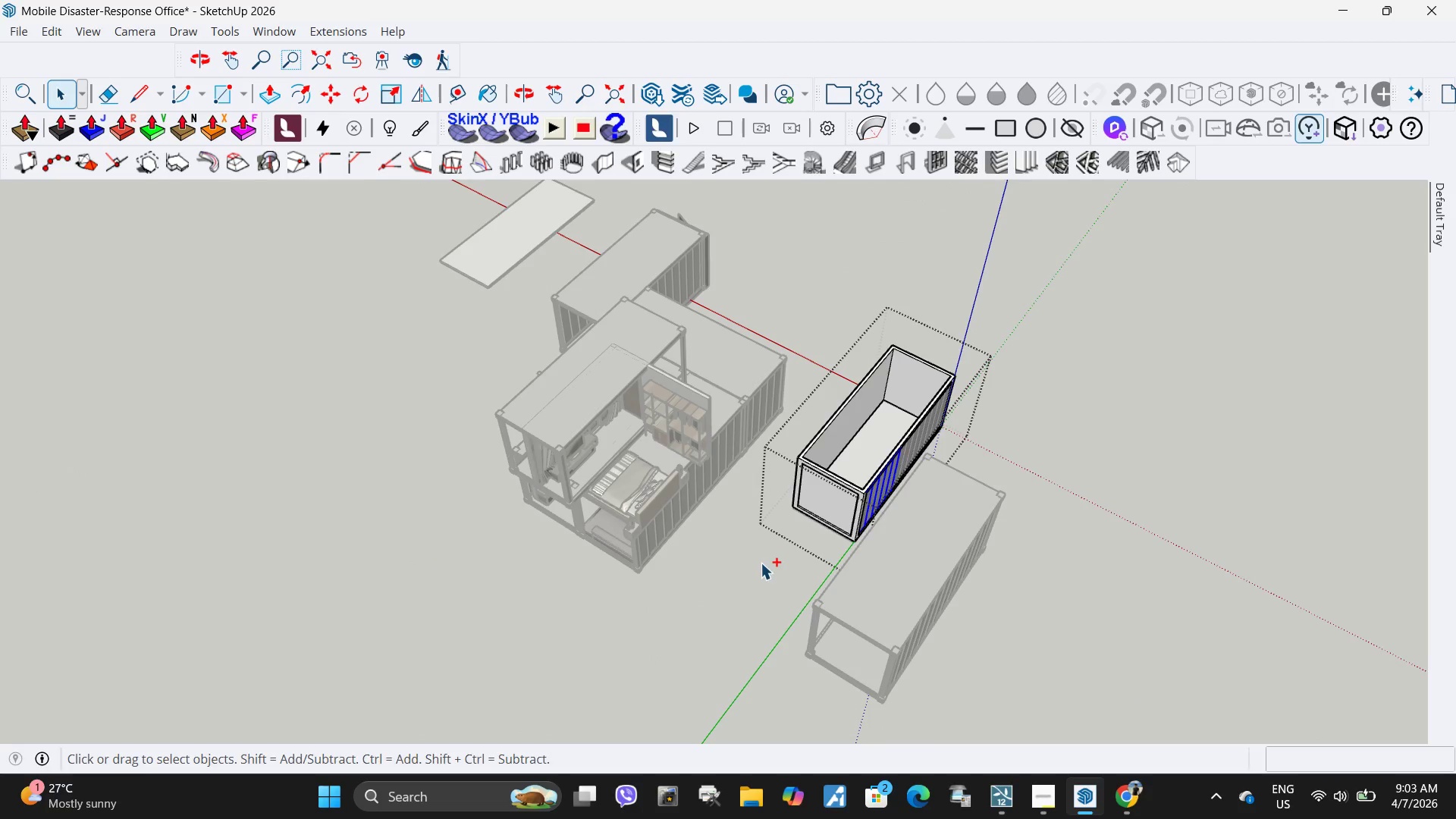 
key(Control+V)
 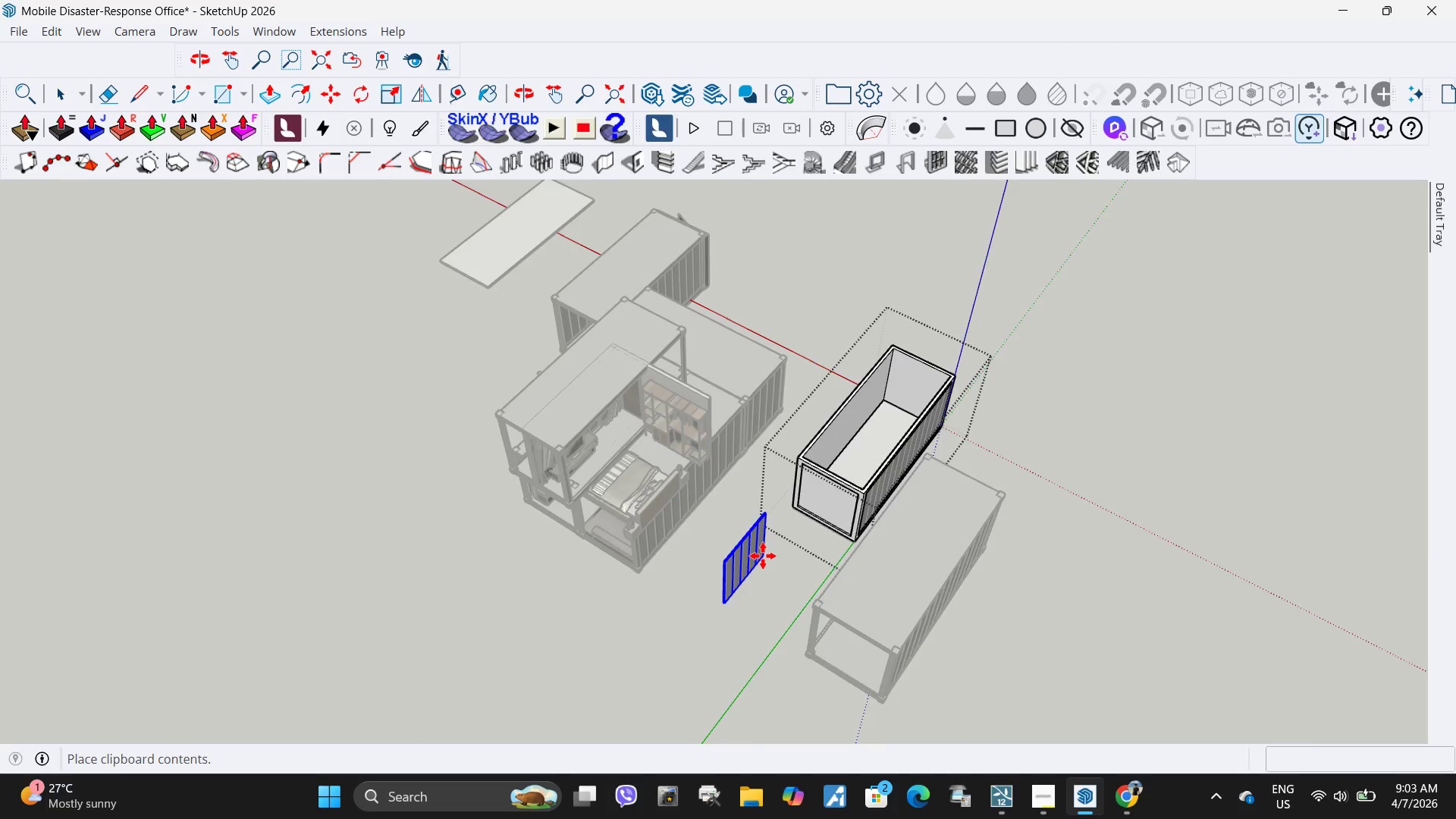 
scroll: coordinate [763, 556], scroll_direction: up, amount: 6.0
 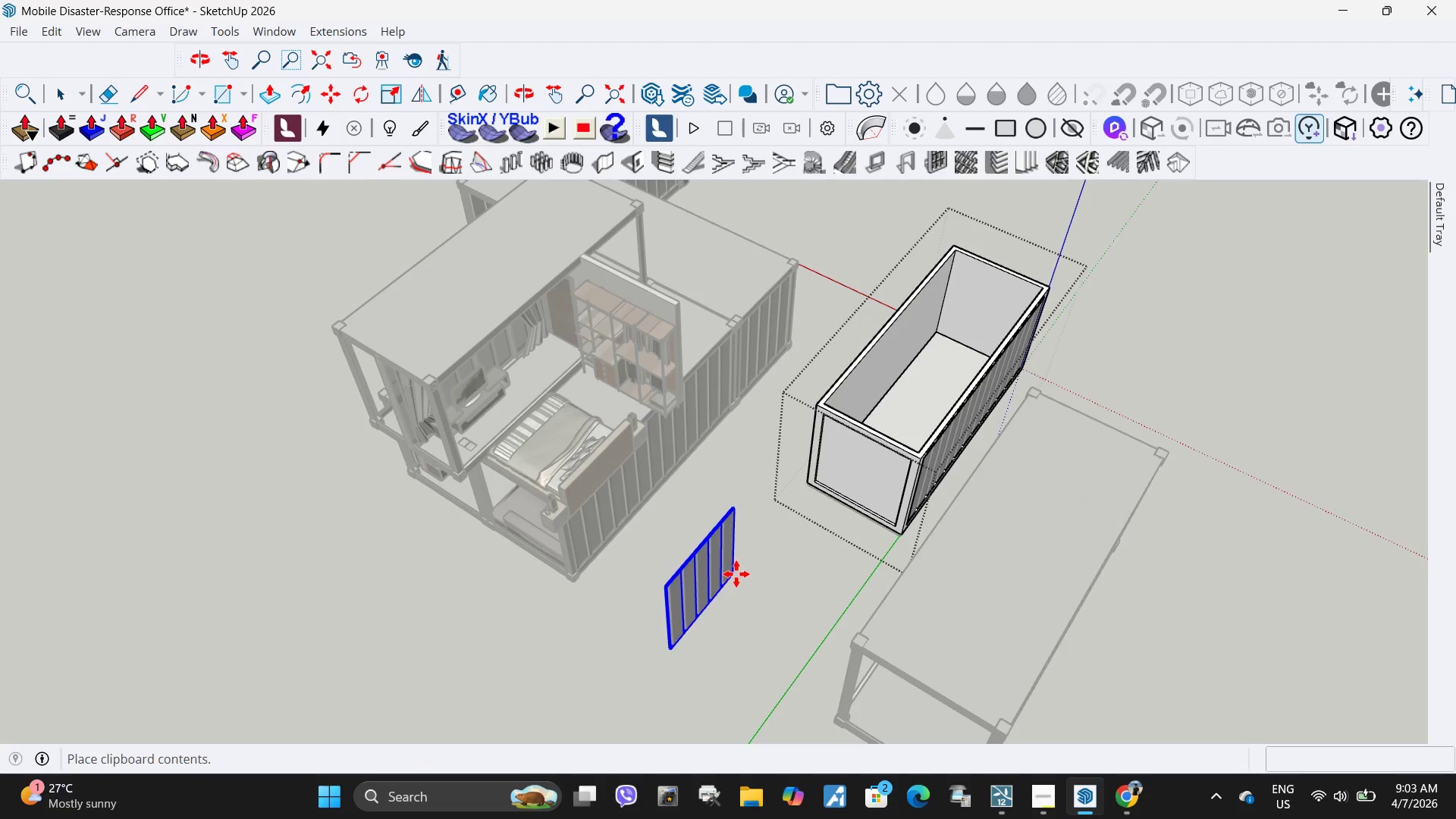 
left_click([739, 573])
 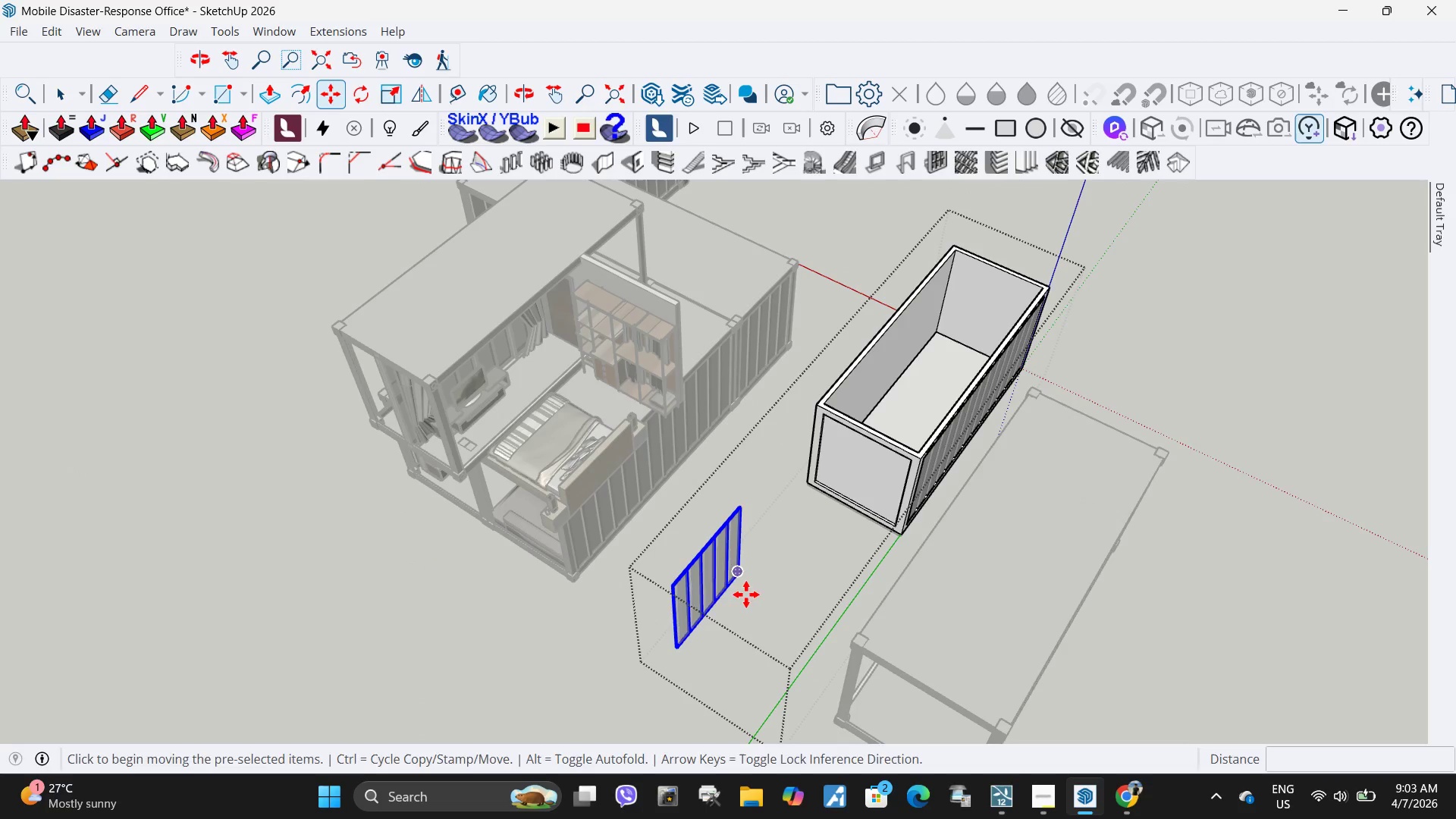 
key(Q)
 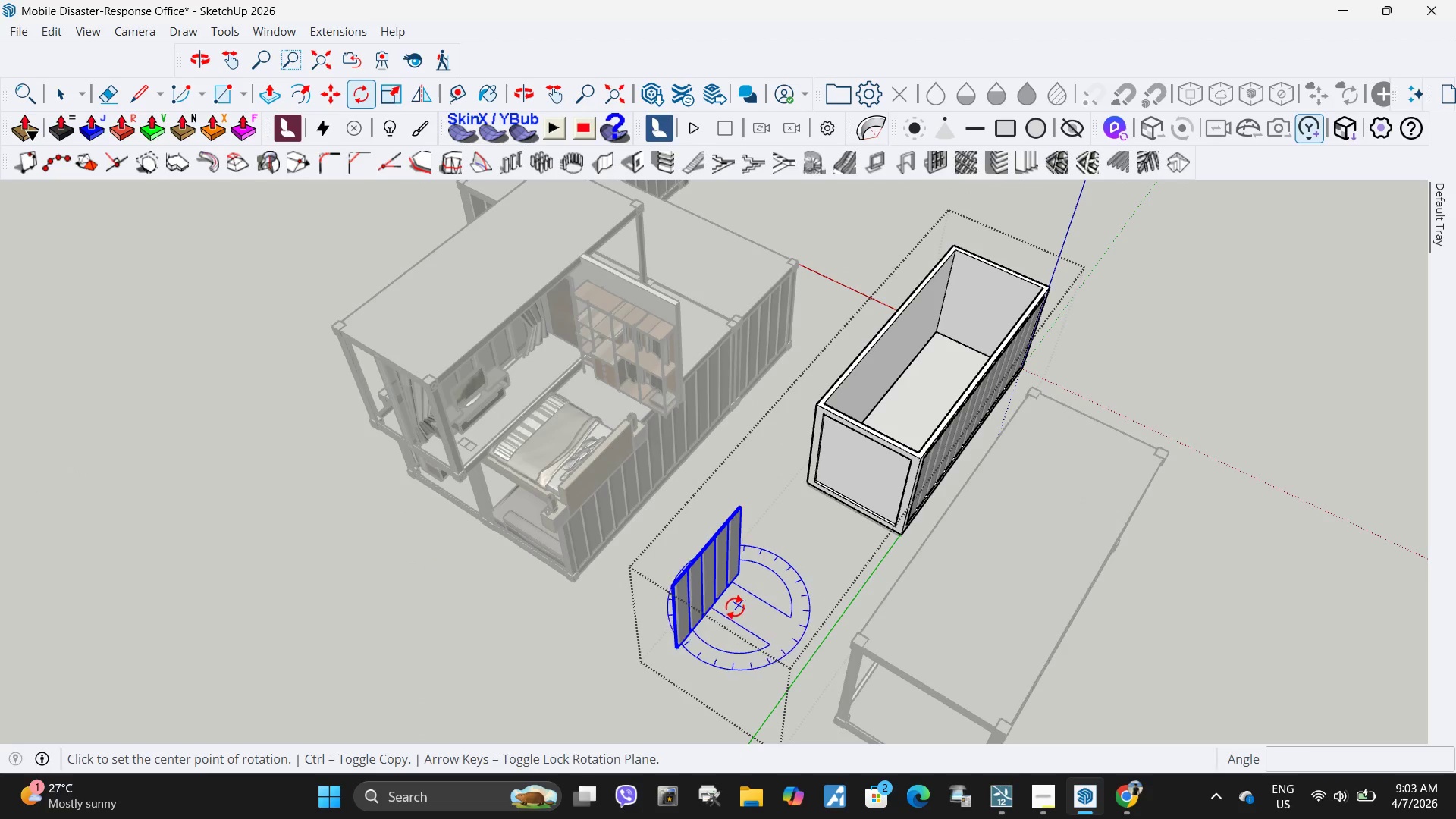 
left_click([732, 610])
 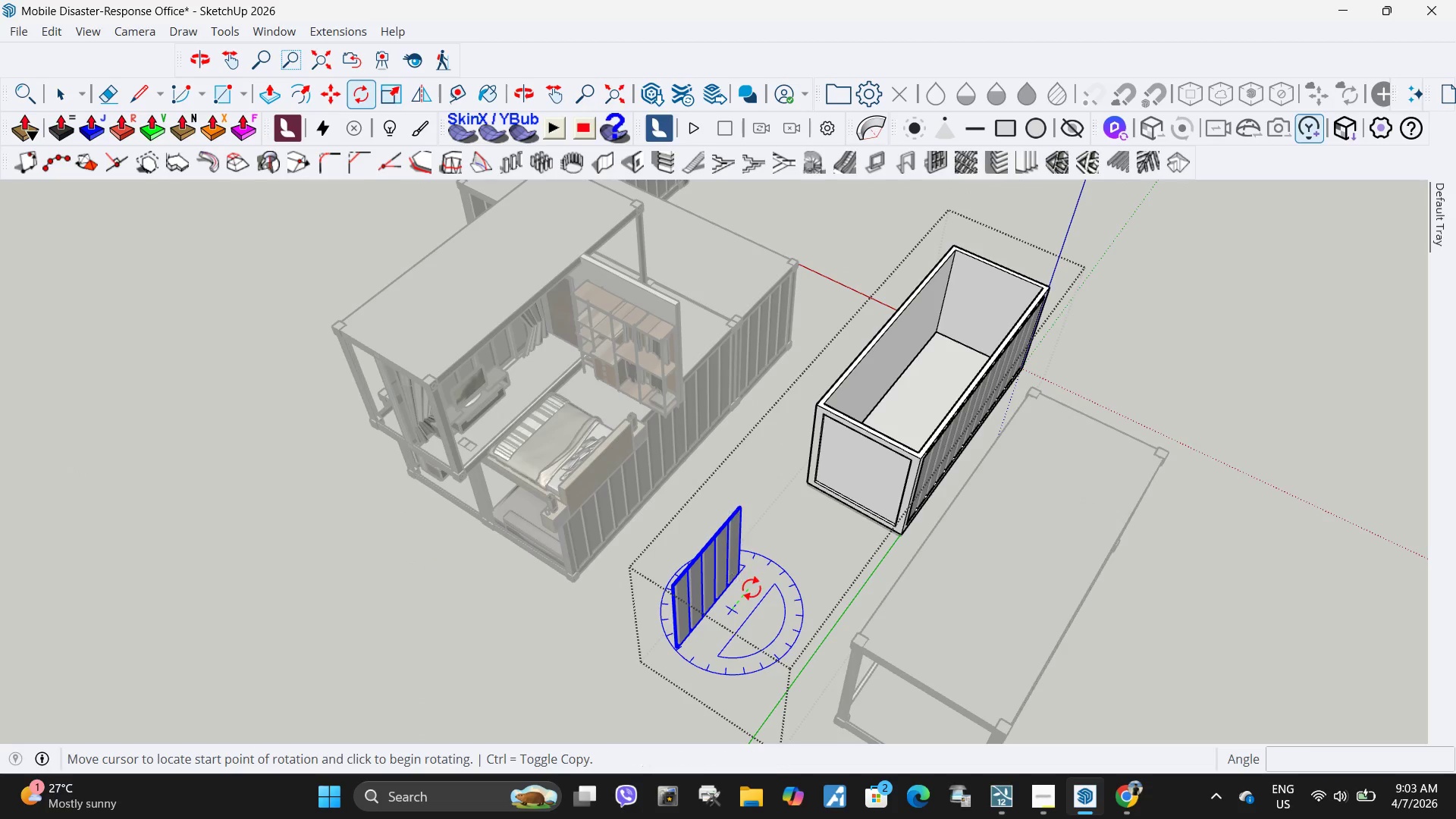 
left_click([752, 588])
 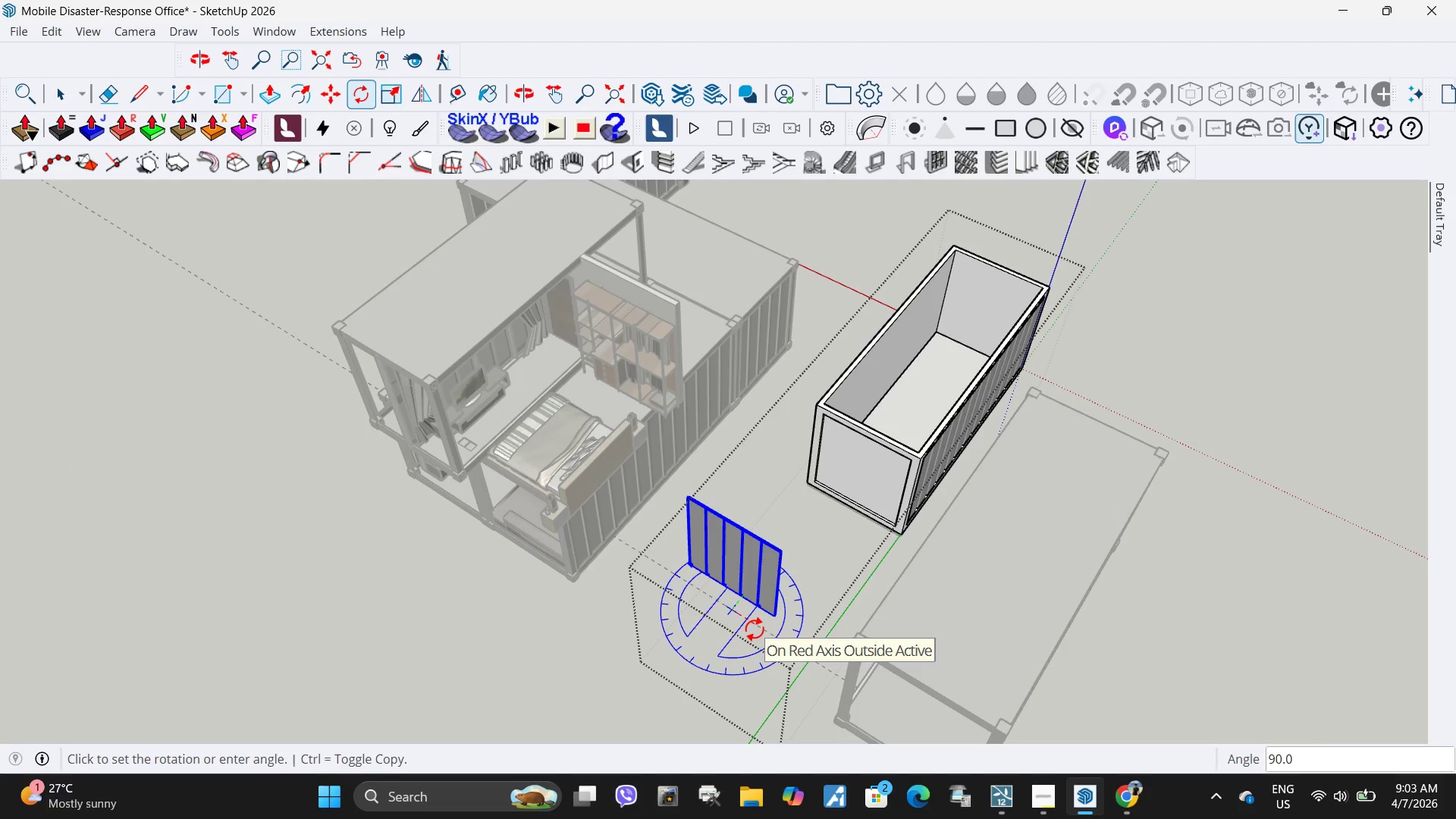 
left_click([755, 629])
 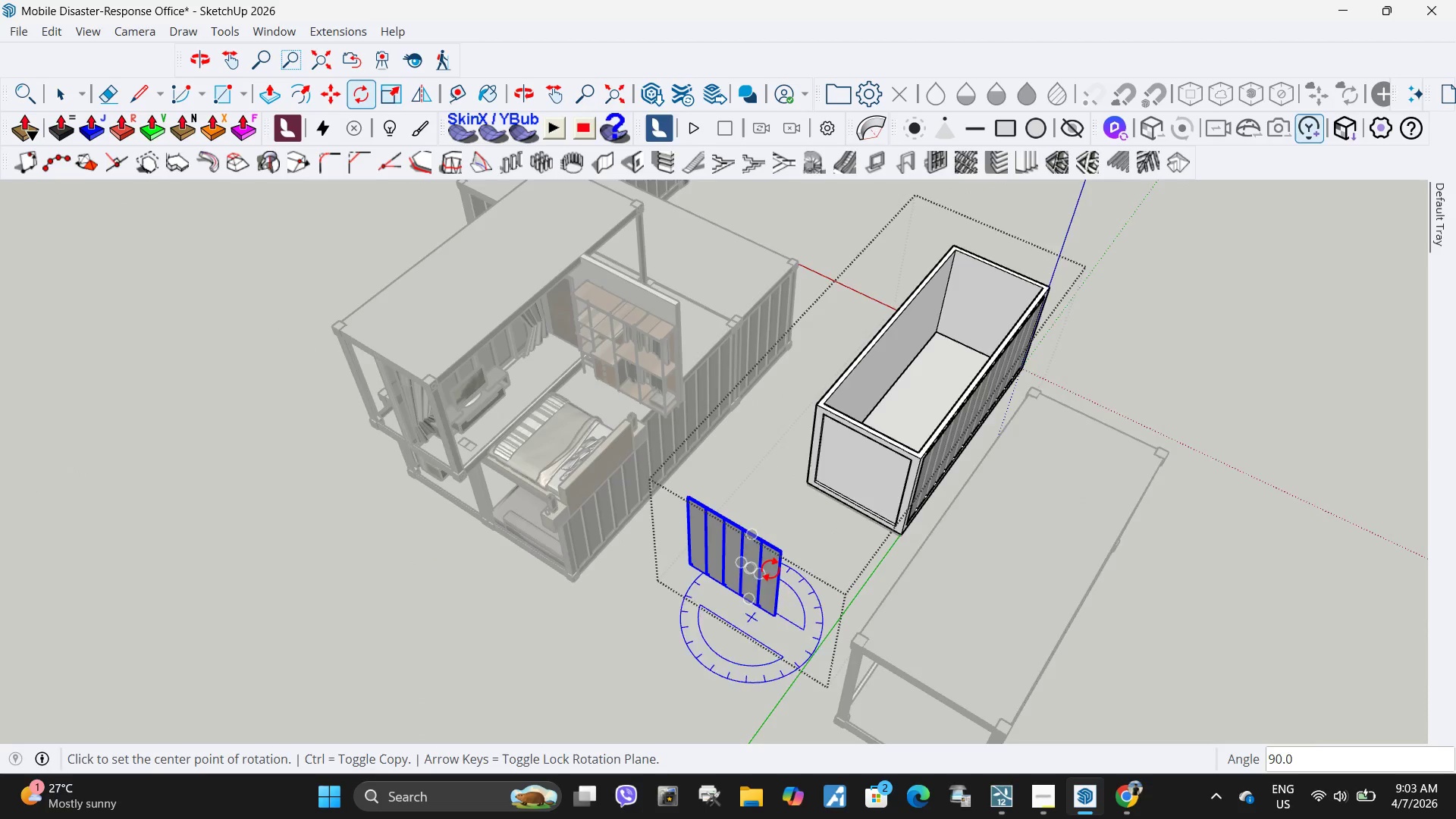 
scroll: coordinate [730, 601], scroll_direction: up, amount: 27.0
 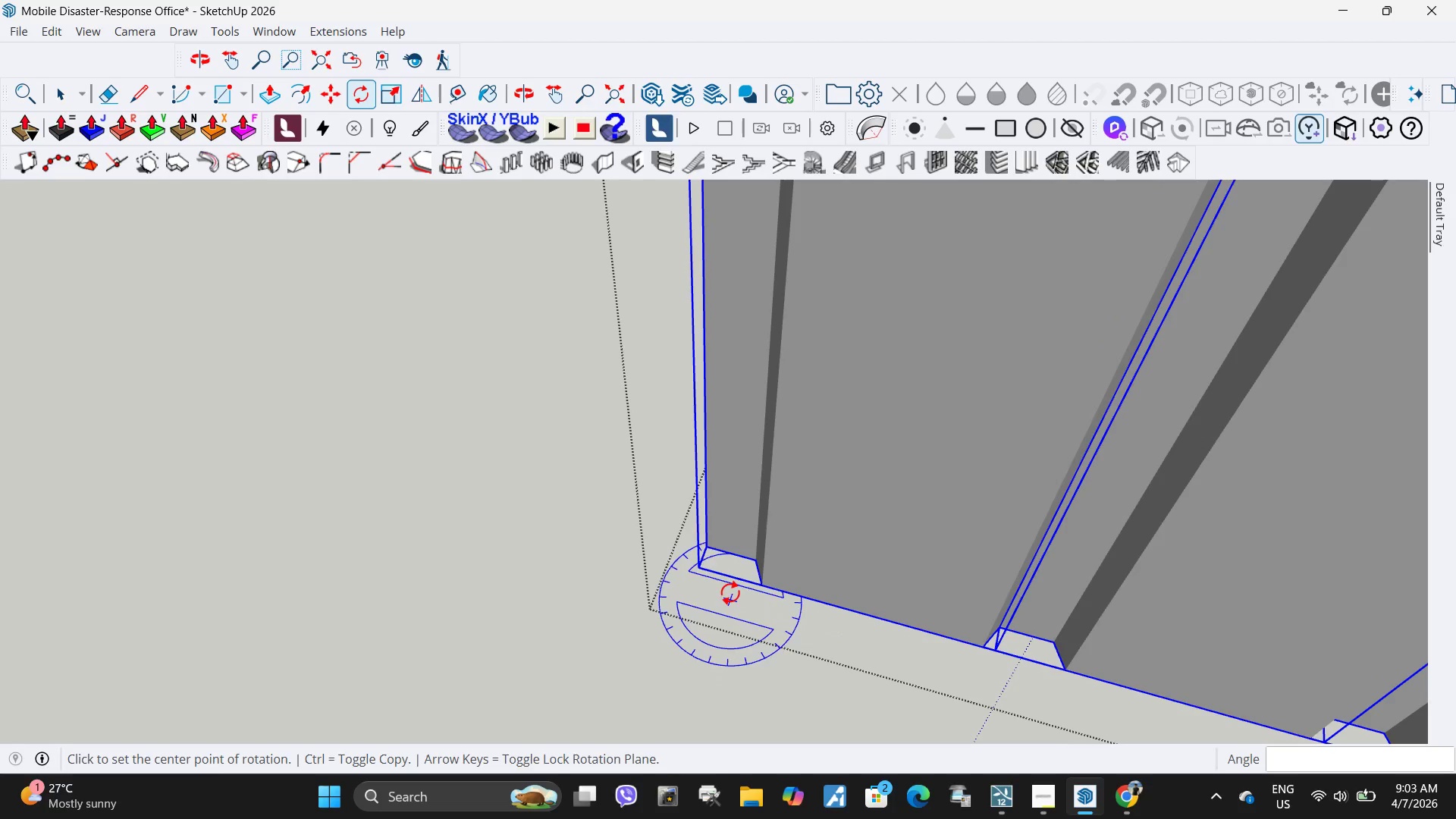 
key(M)
 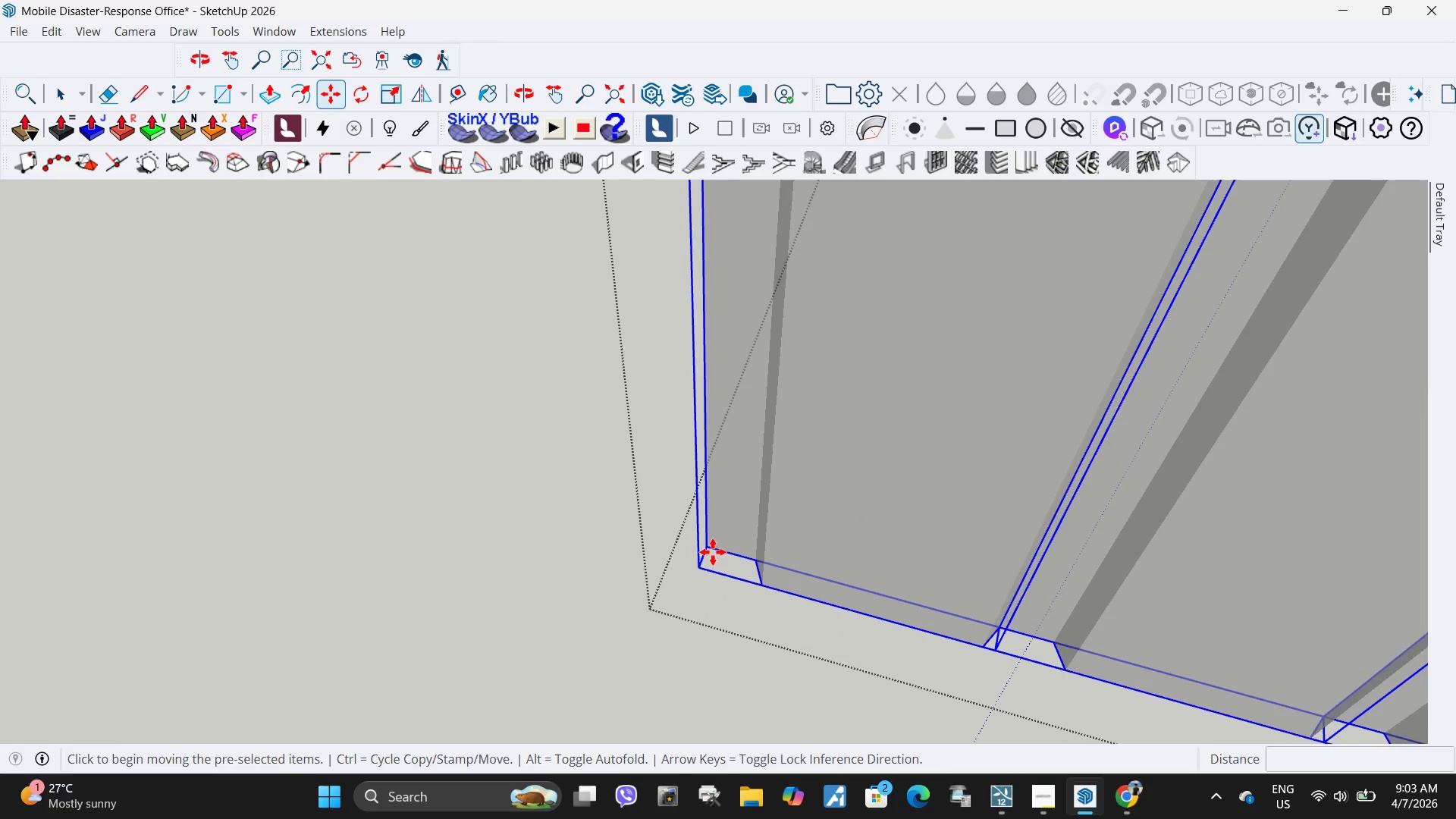 
scroll: coordinate [548, 515], scroll_direction: down, amount: 20.0
 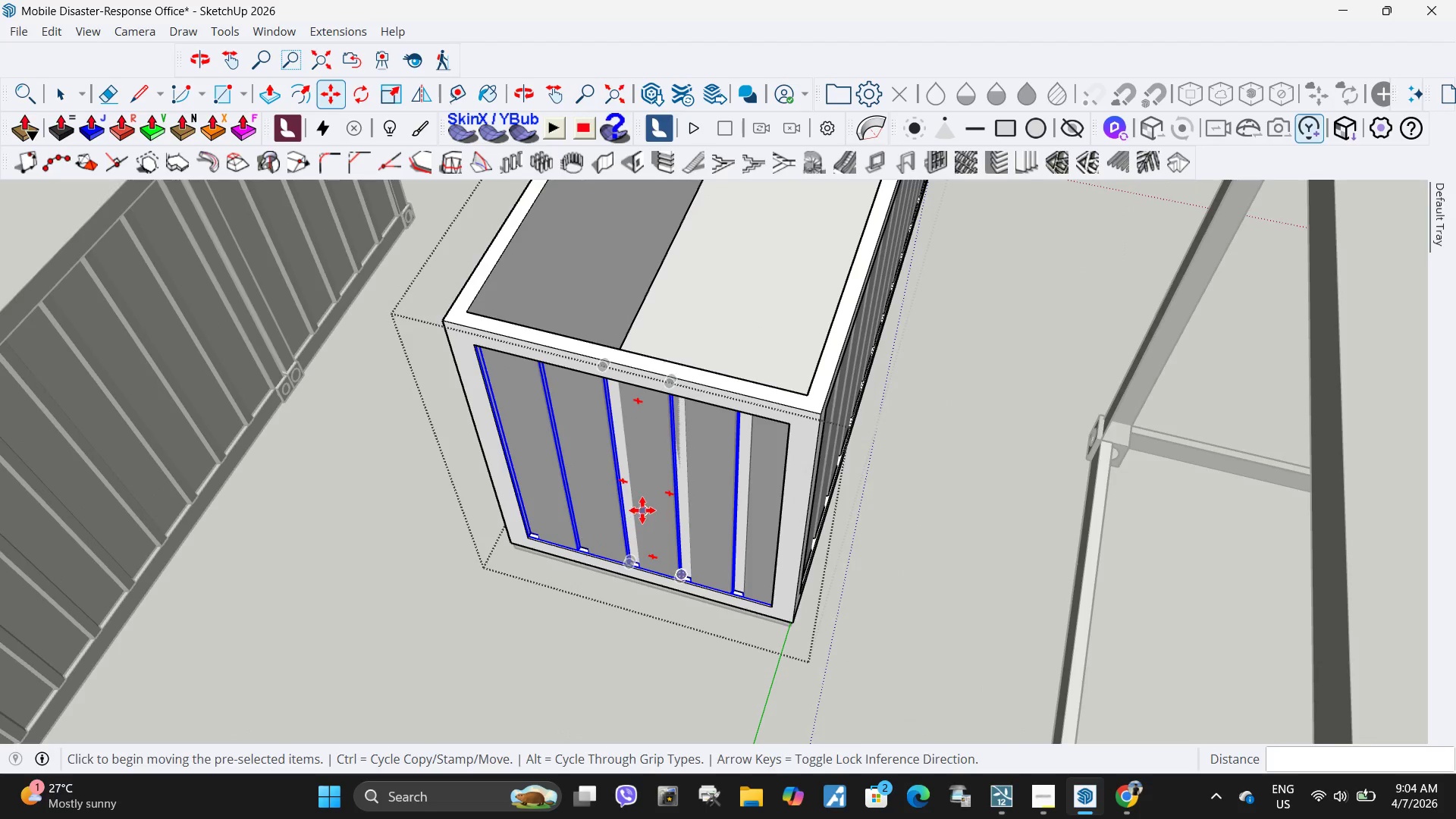 
left_click([641, 510])
 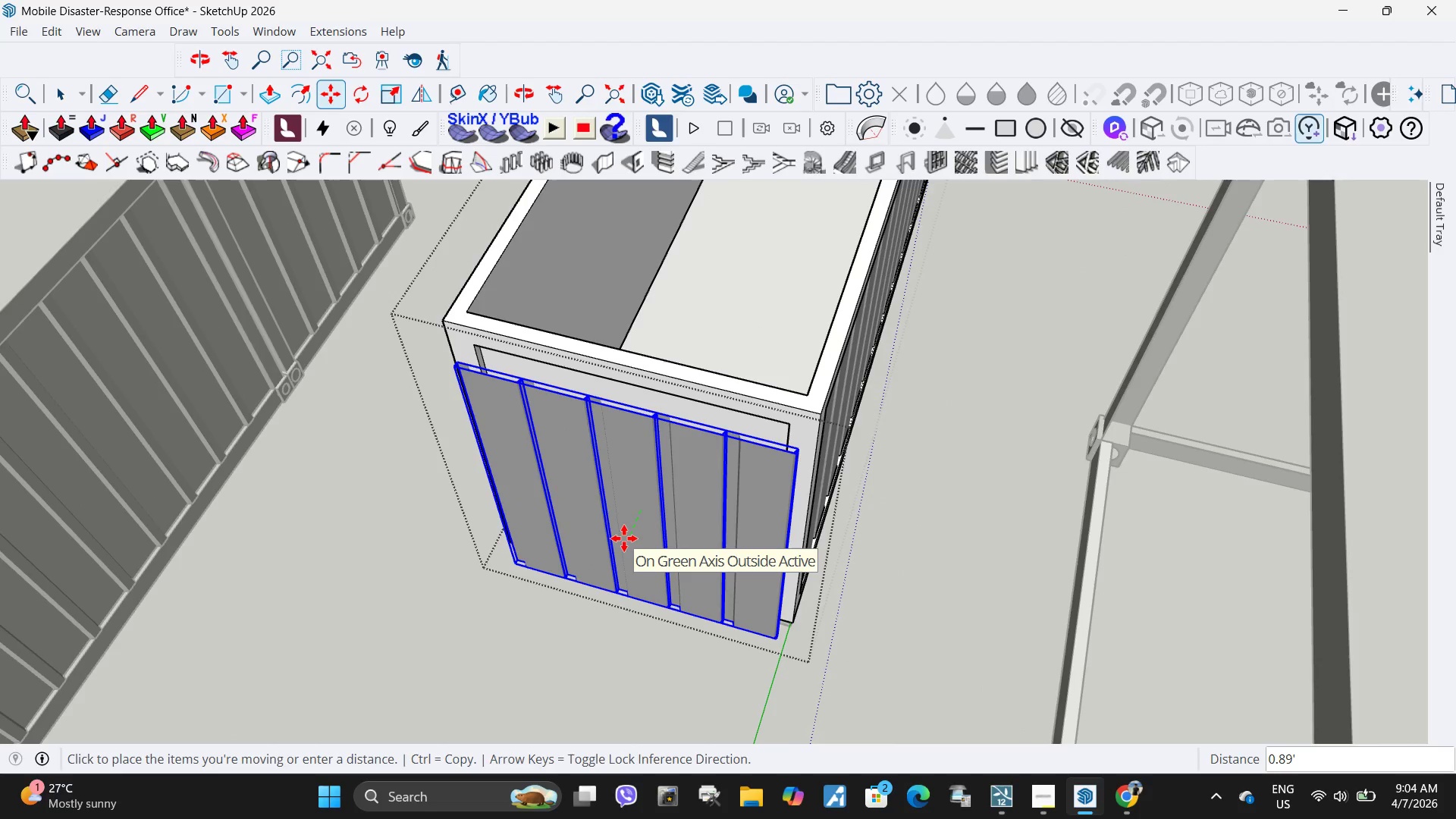 
key(NumpadDecimal)
 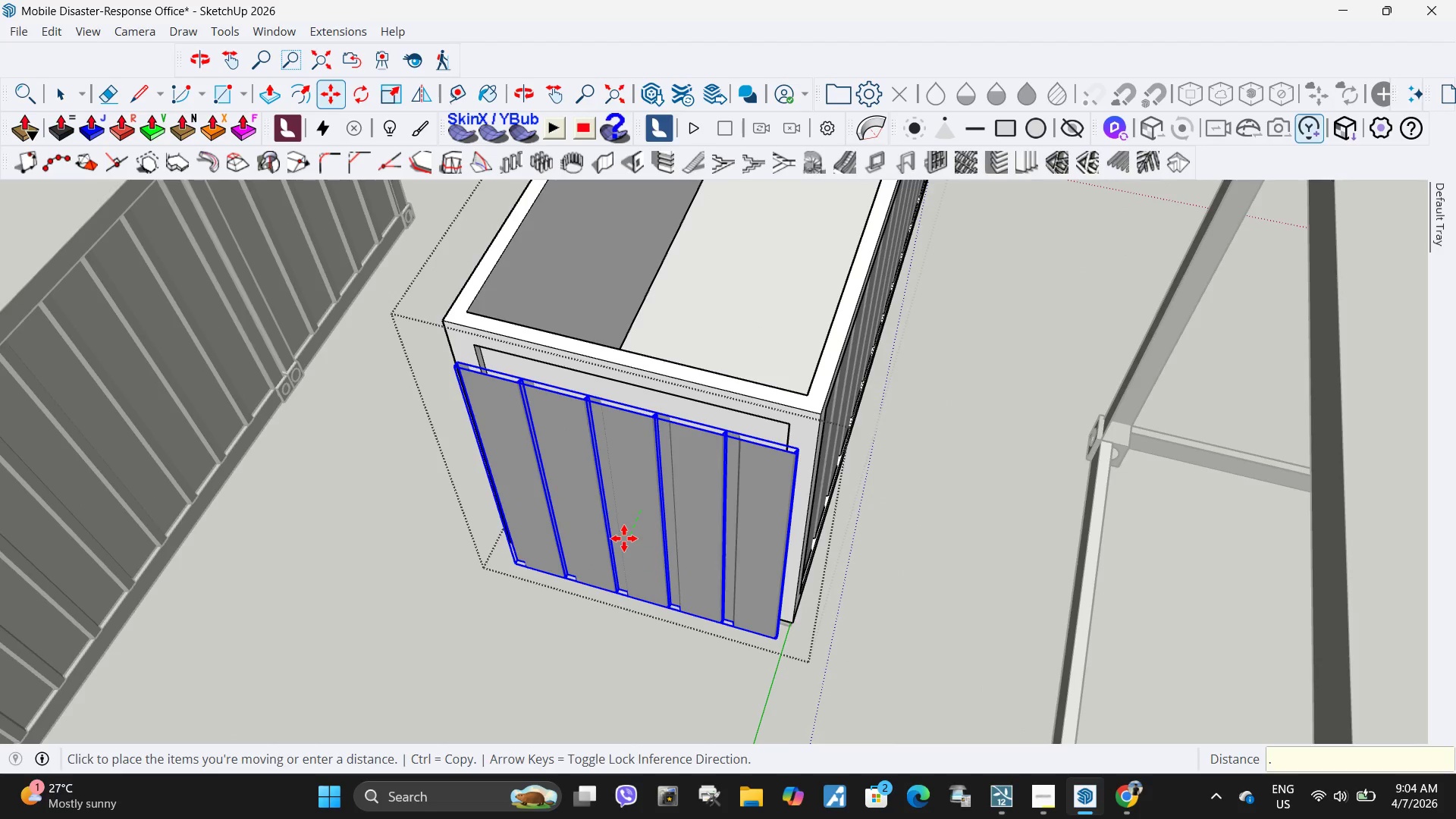 
key(Numpad0)
 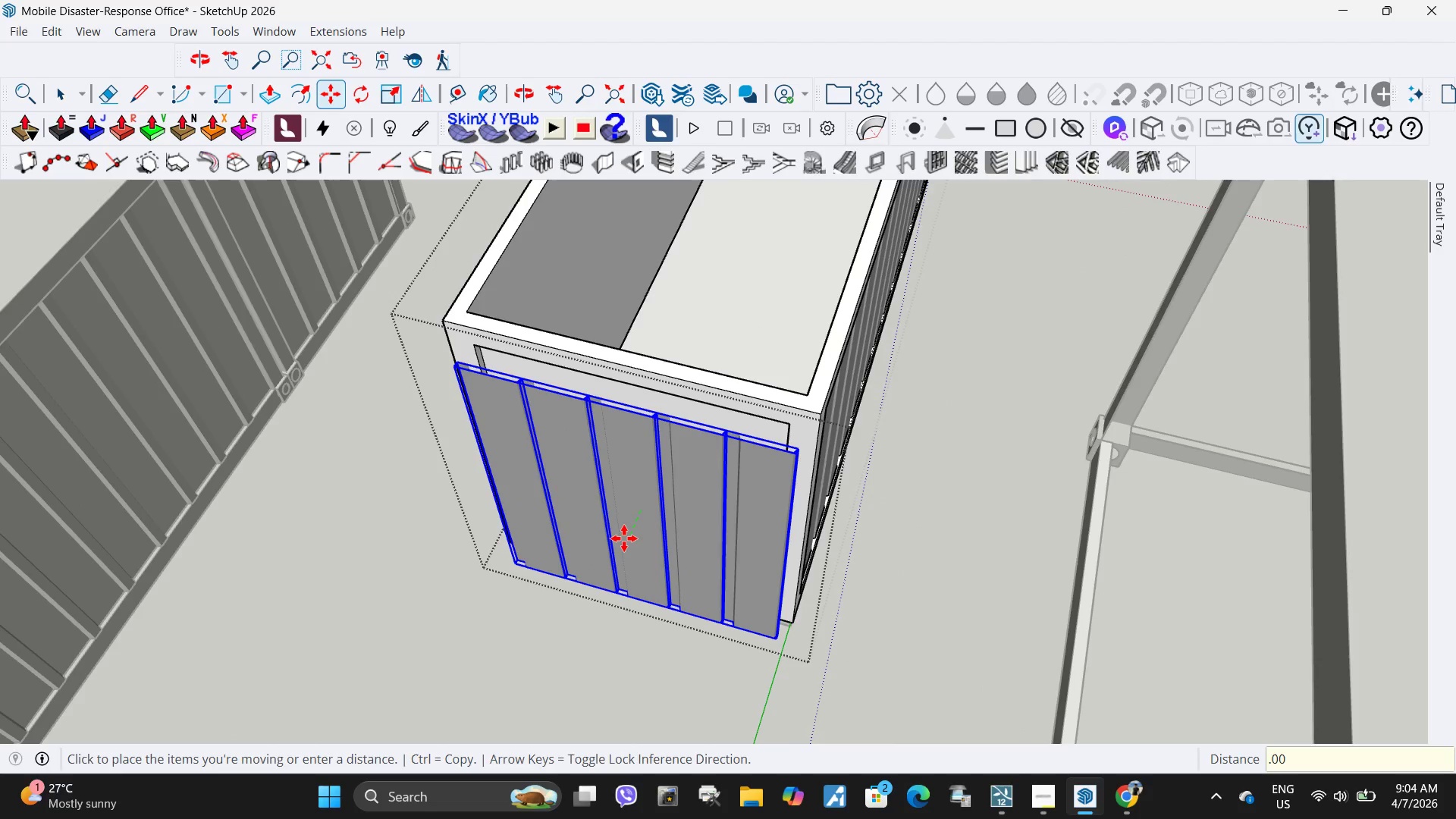 
key(Numpad0)
 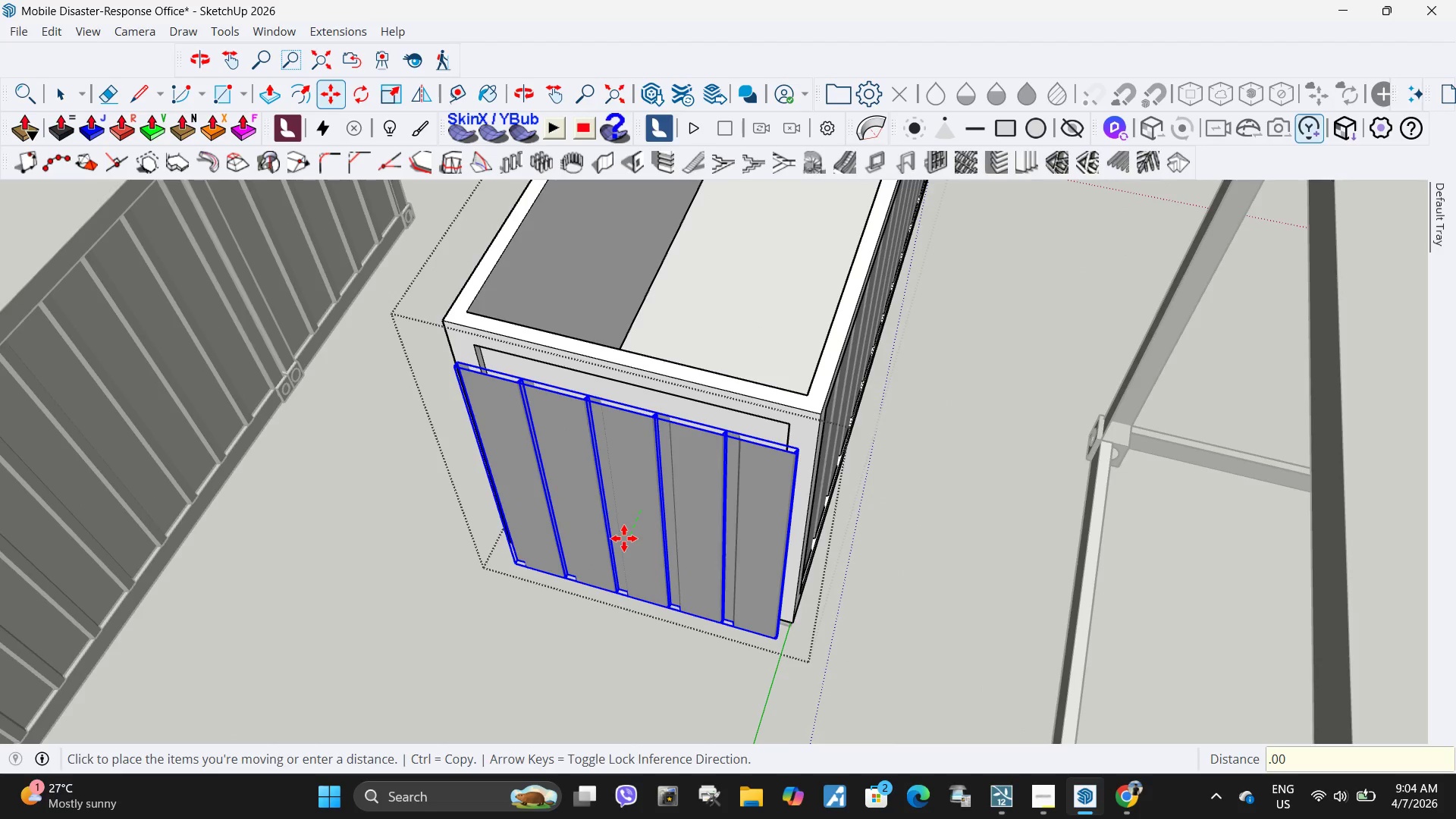 
key(Numpad1)
 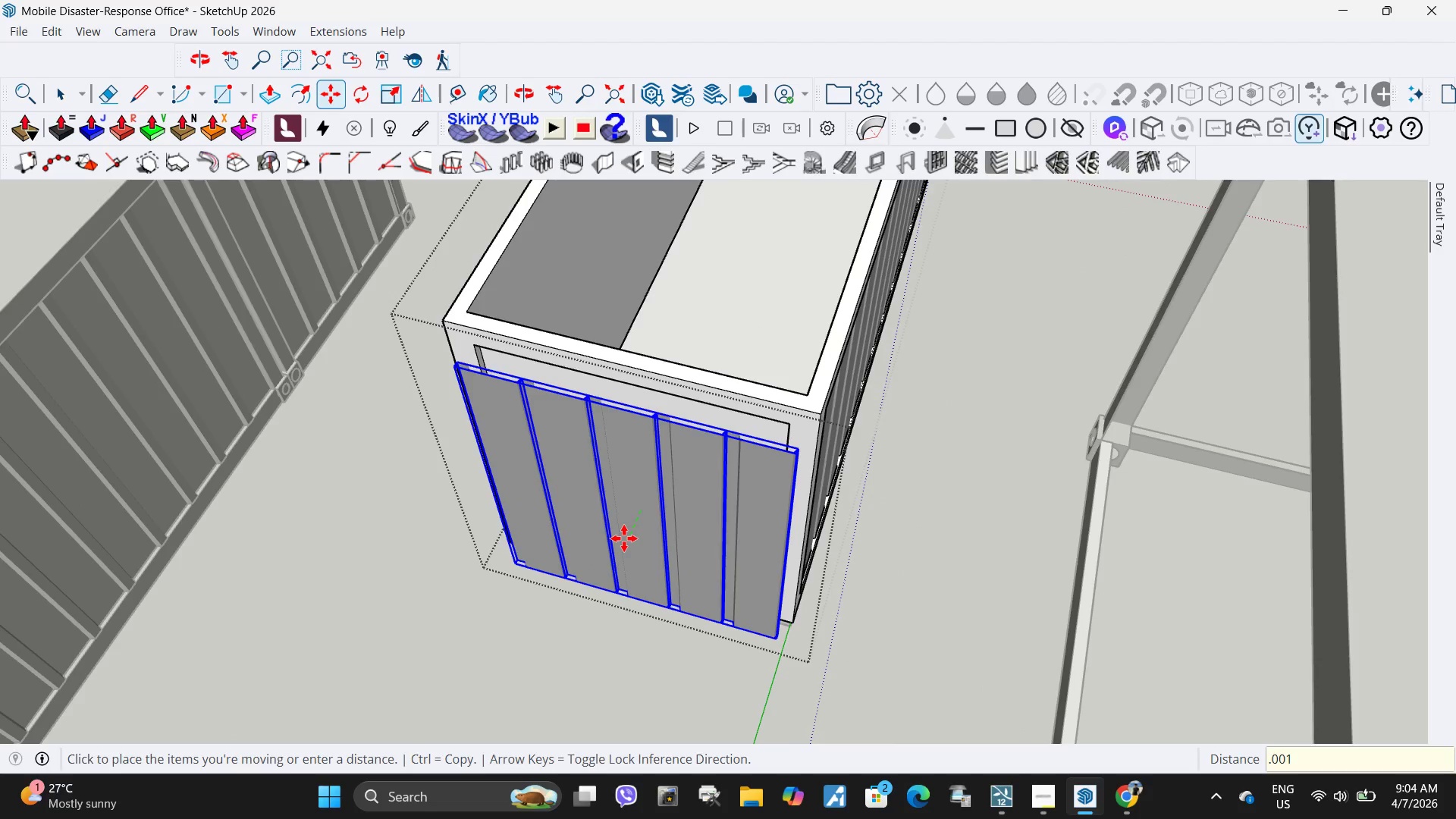 
key(NumpadEnter)
 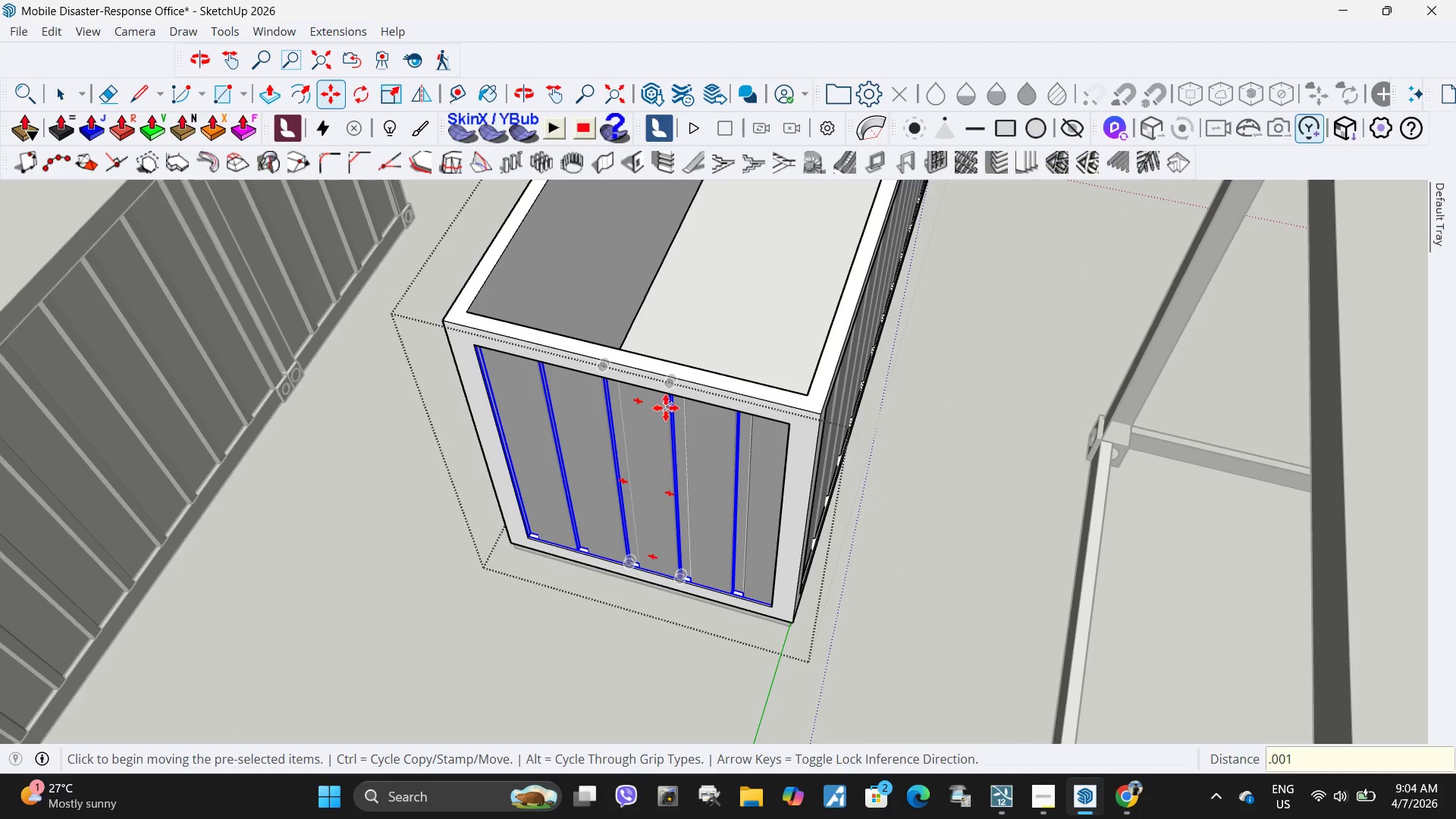 
scroll: coordinate [690, 517], scroll_direction: down, amount: 4.0
 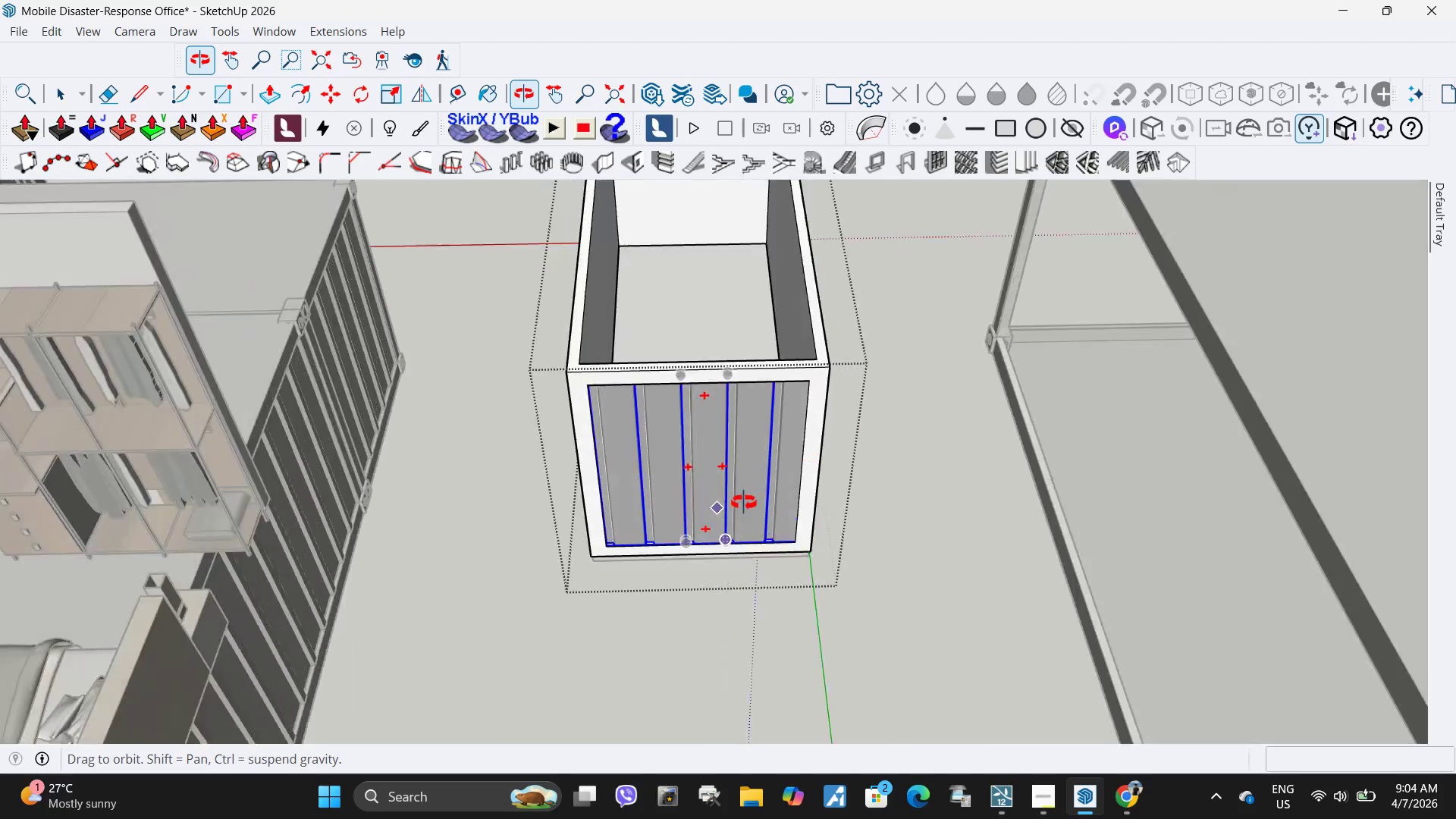 
key(Space)
 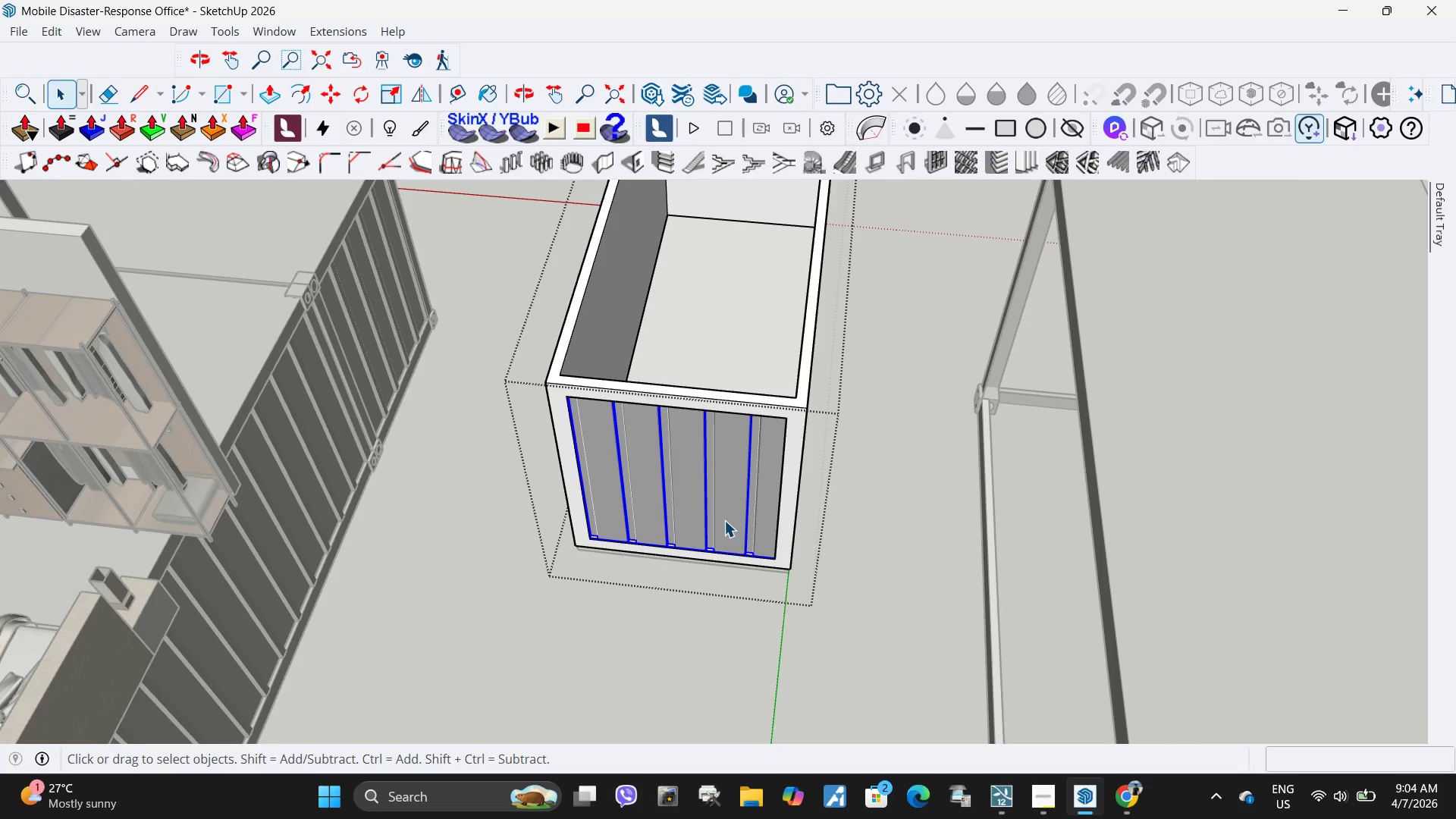 
key(M)
 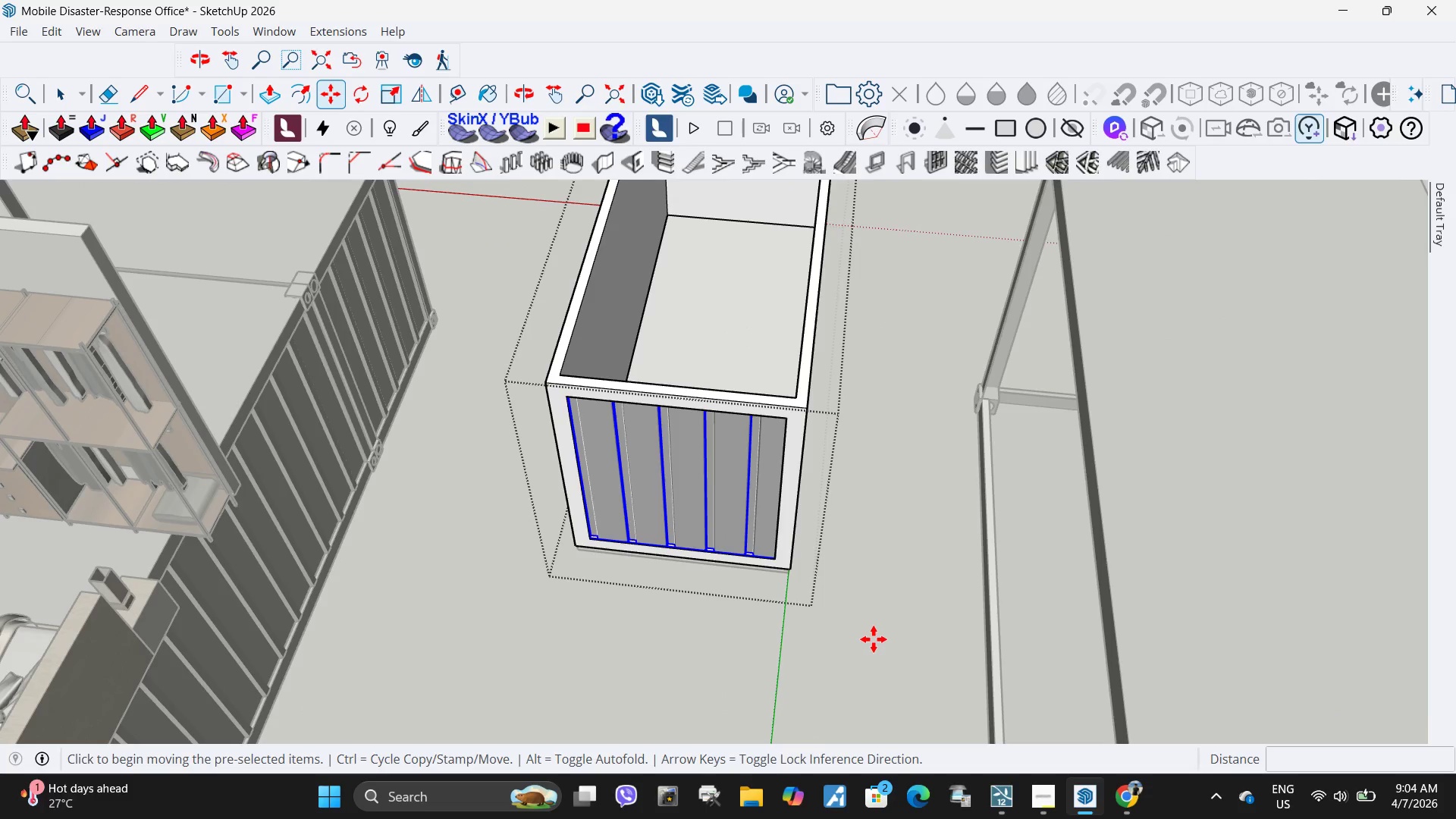 
key(Control+ControlLeft)
 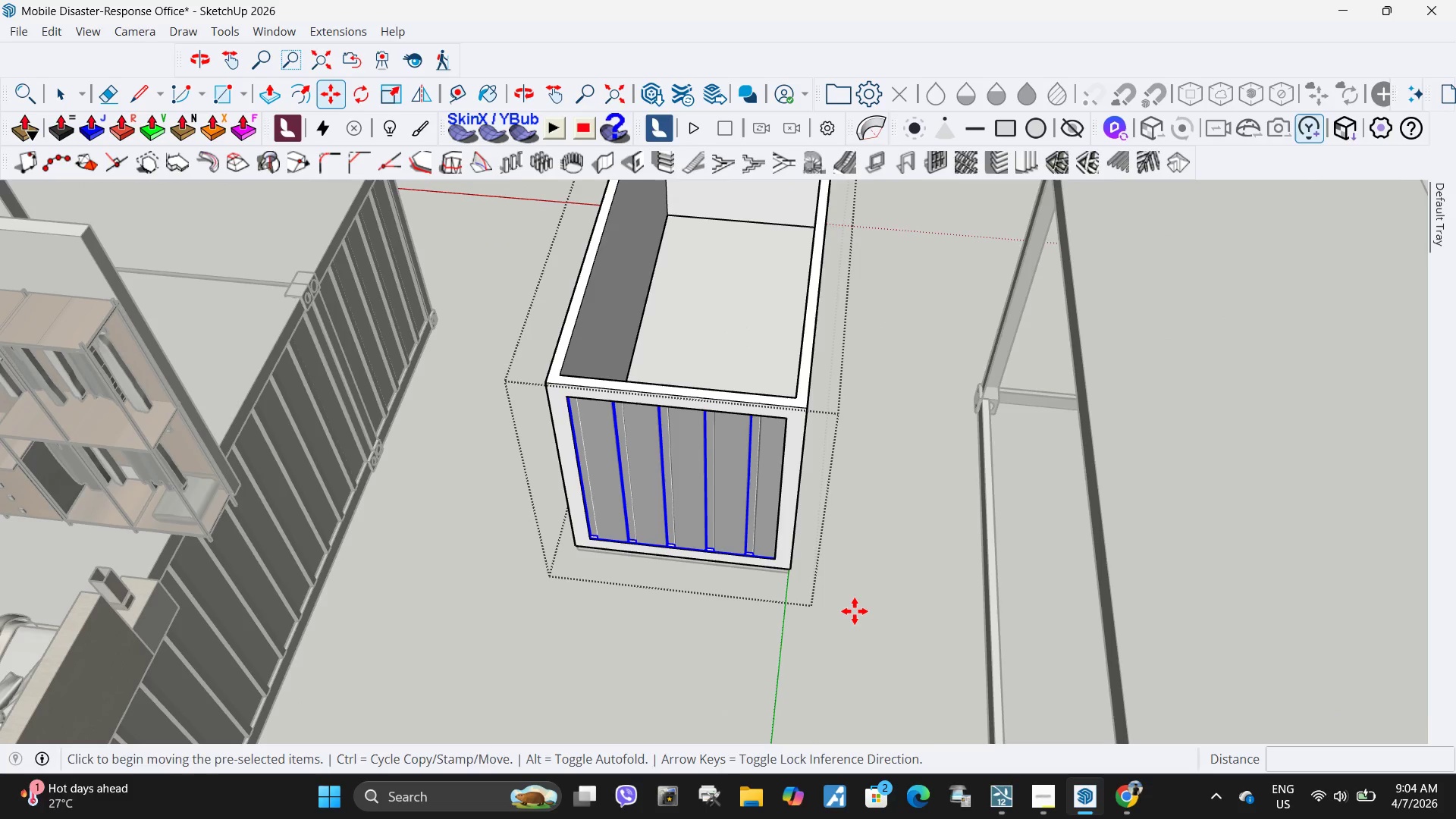 
left_click([855, 611])
 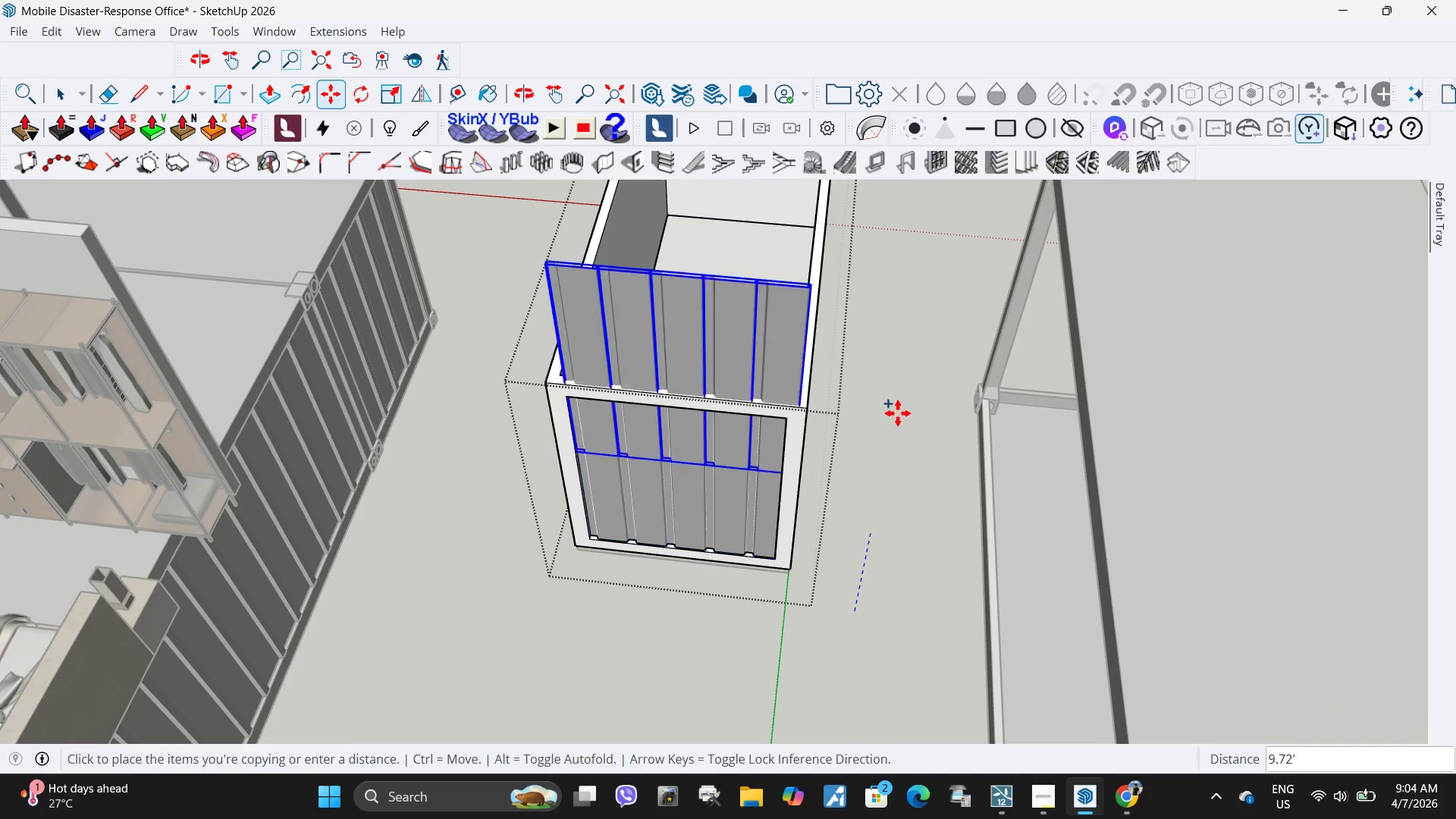 
scroll: coordinate [899, 413], scroll_direction: down, amount: 4.0
 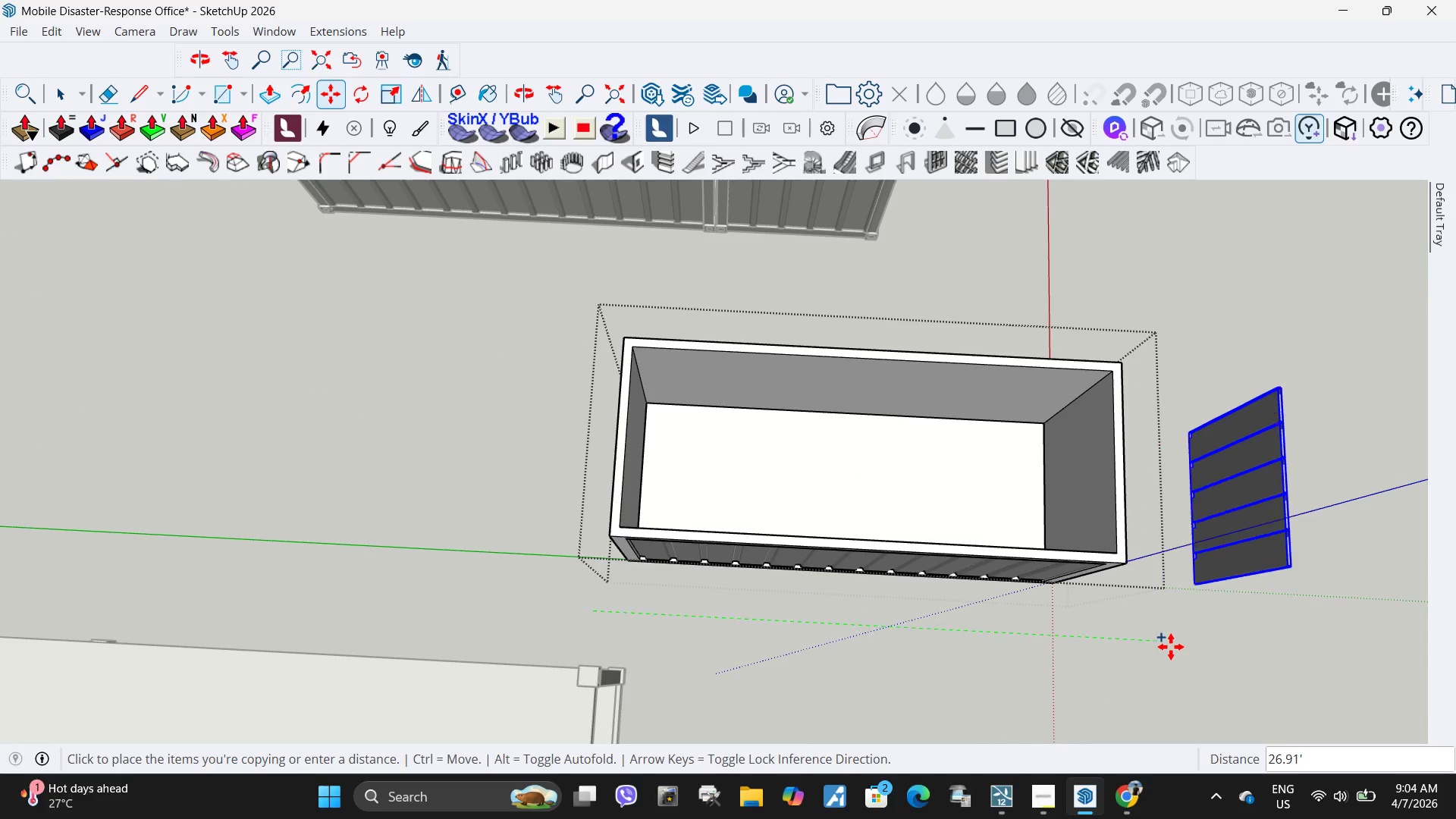 
left_click([1215, 639])
 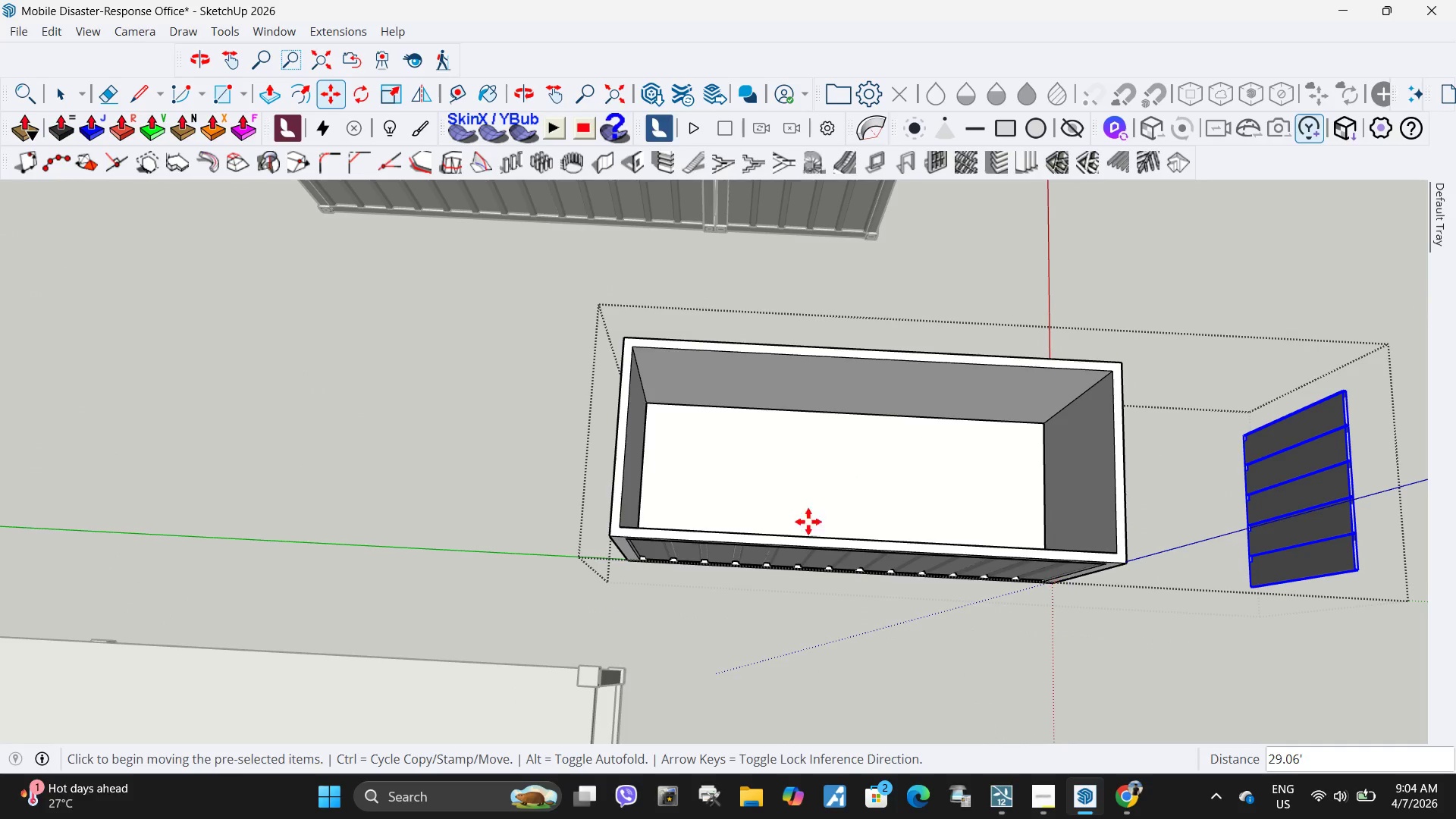 
scroll: coordinate [985, 639], scroll_direction: down, amount: 3.0
 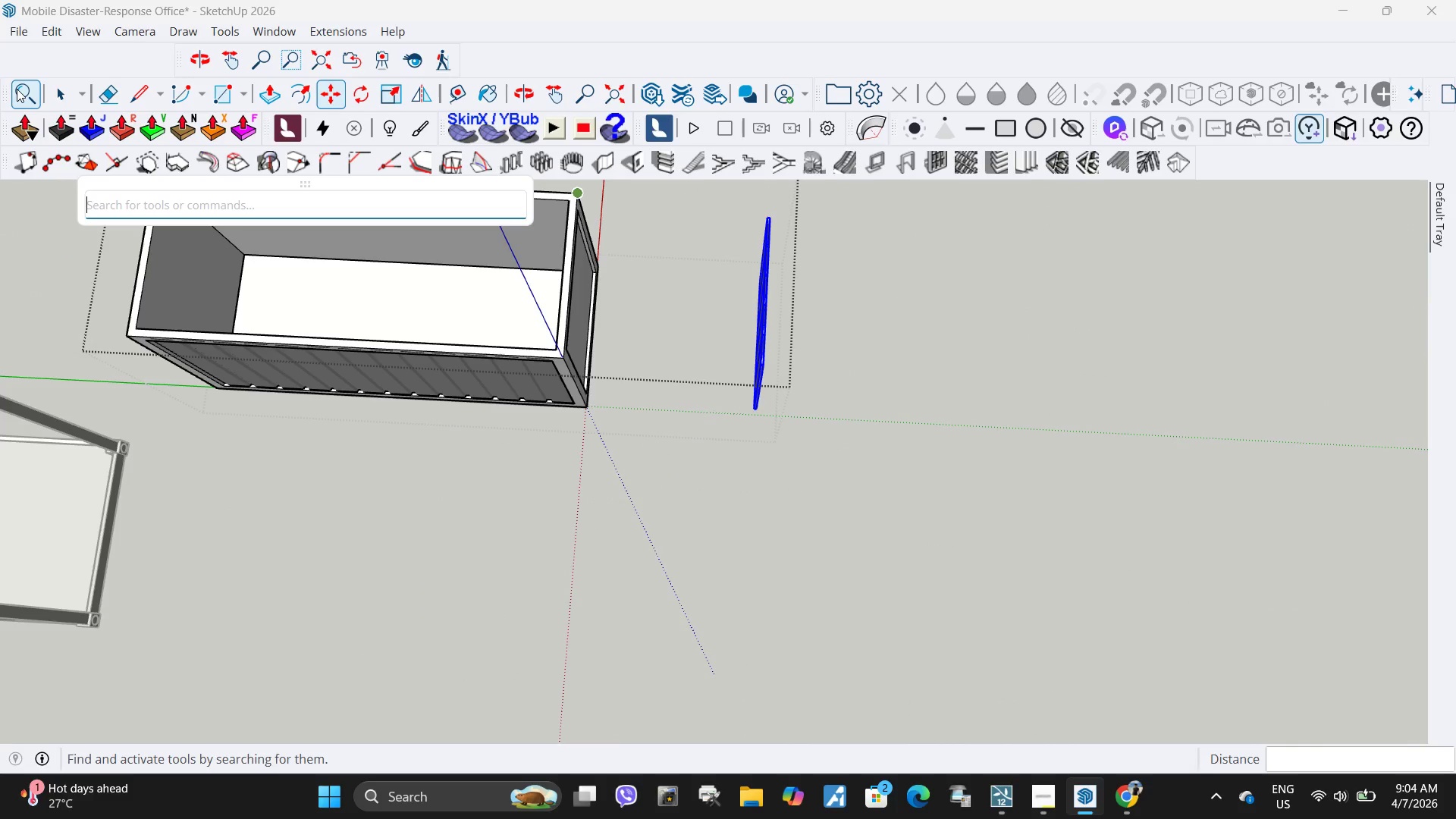 
type(fli)
 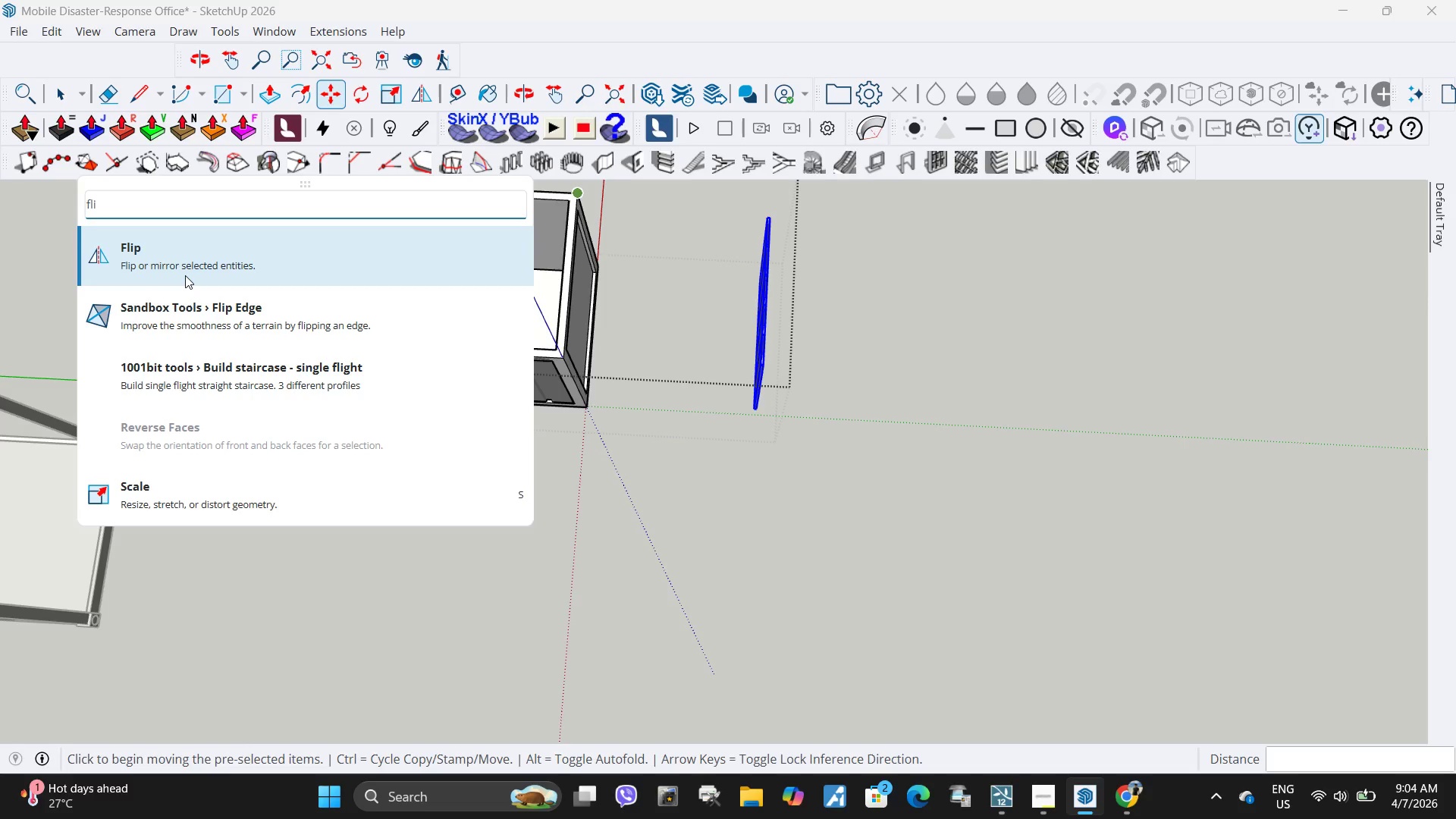 
left_click([187, 271])
 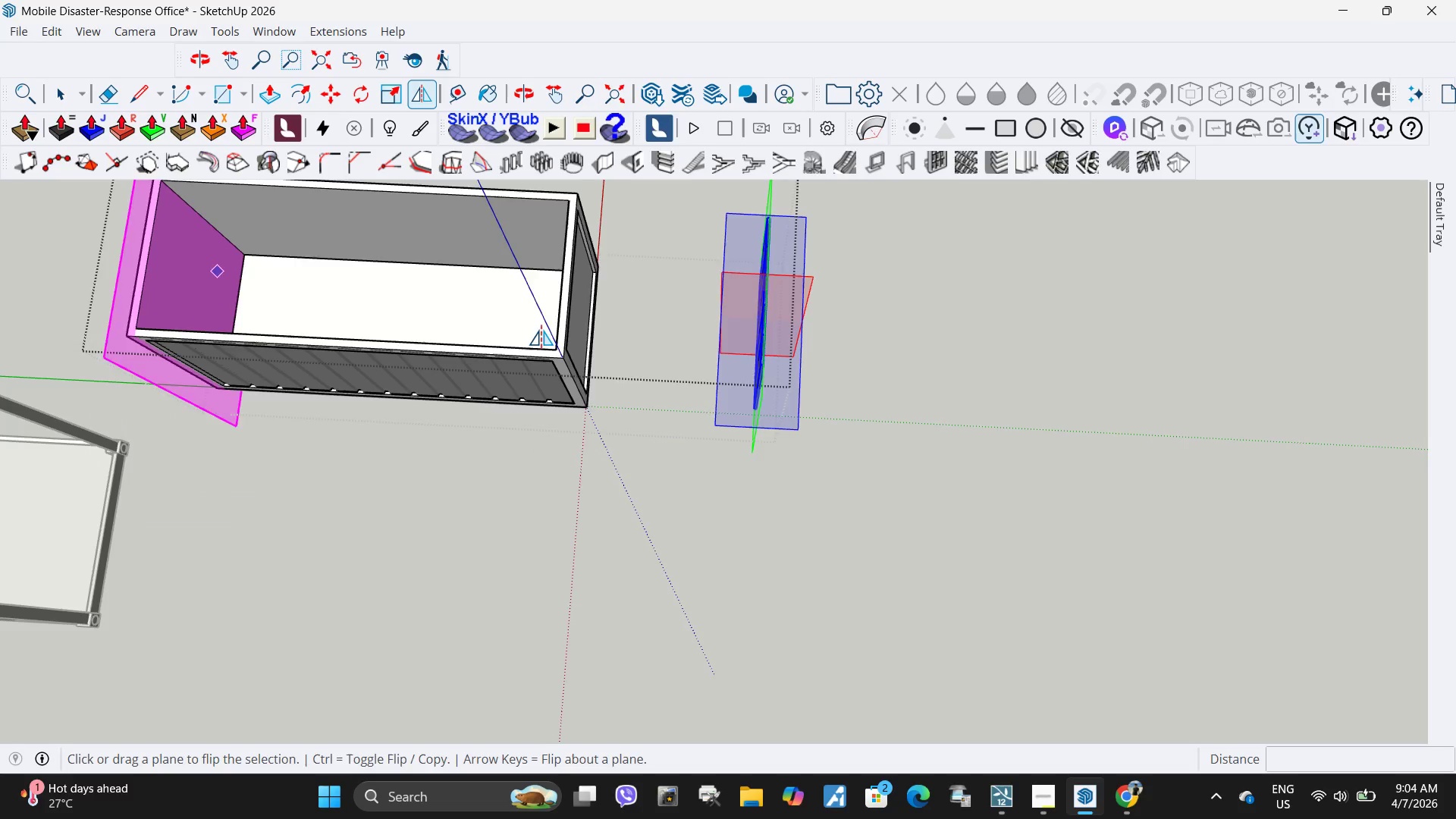 
scroll: coordinate [799, 337], scroll_direction: up, amount: 5.0
 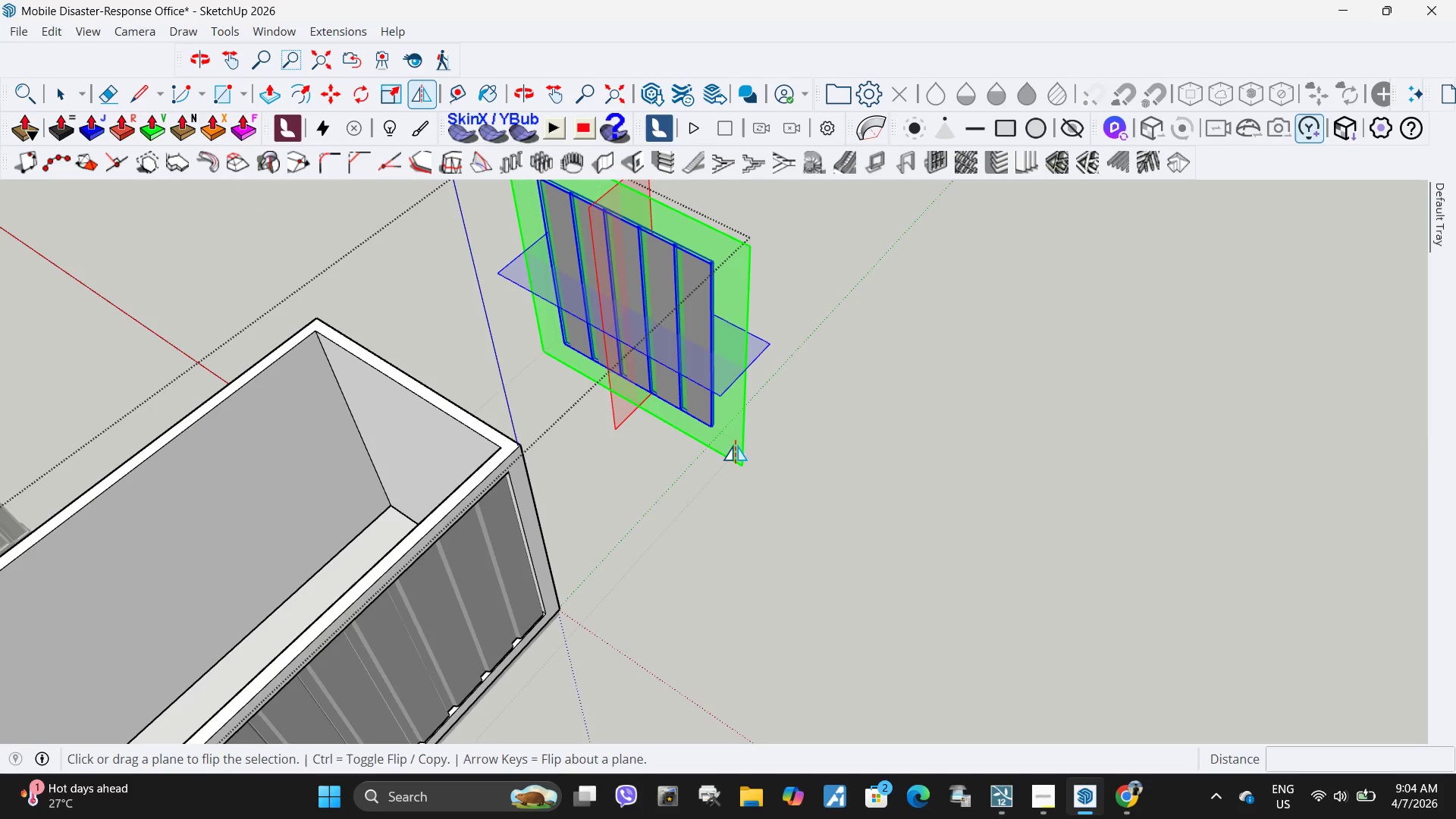 
left_click([738, 442])
 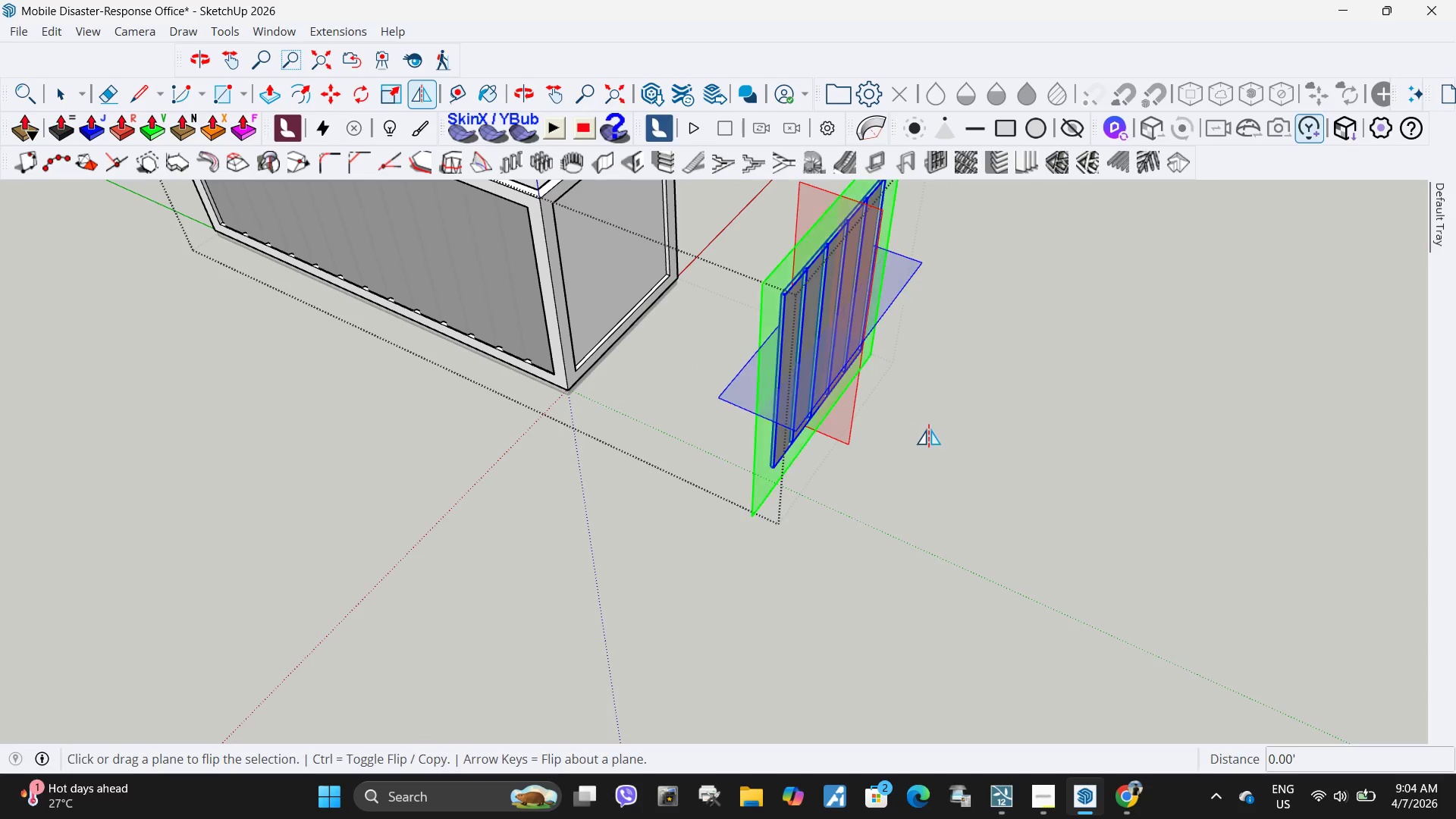 
key(Escape)
 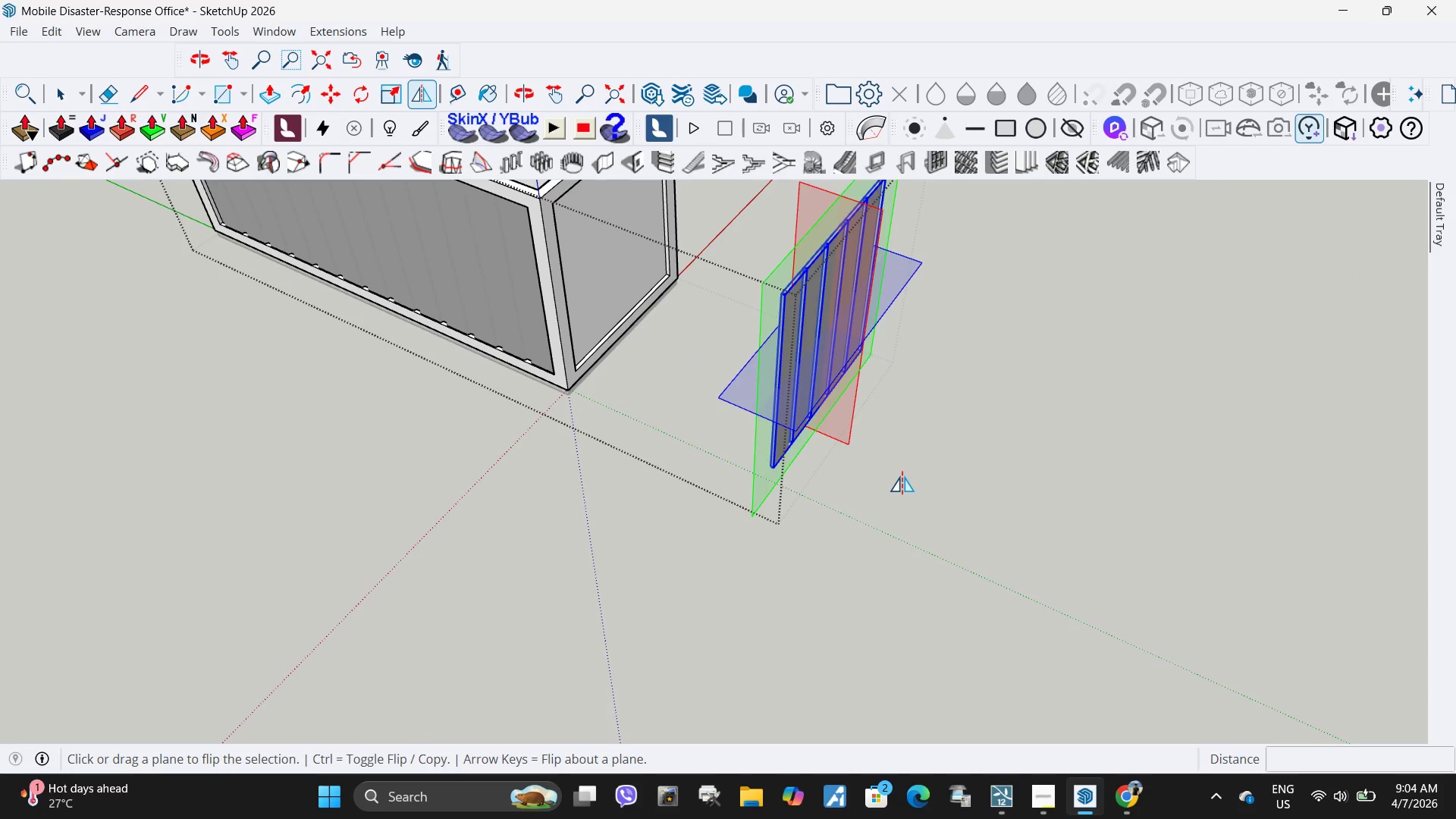 
key(Space)
 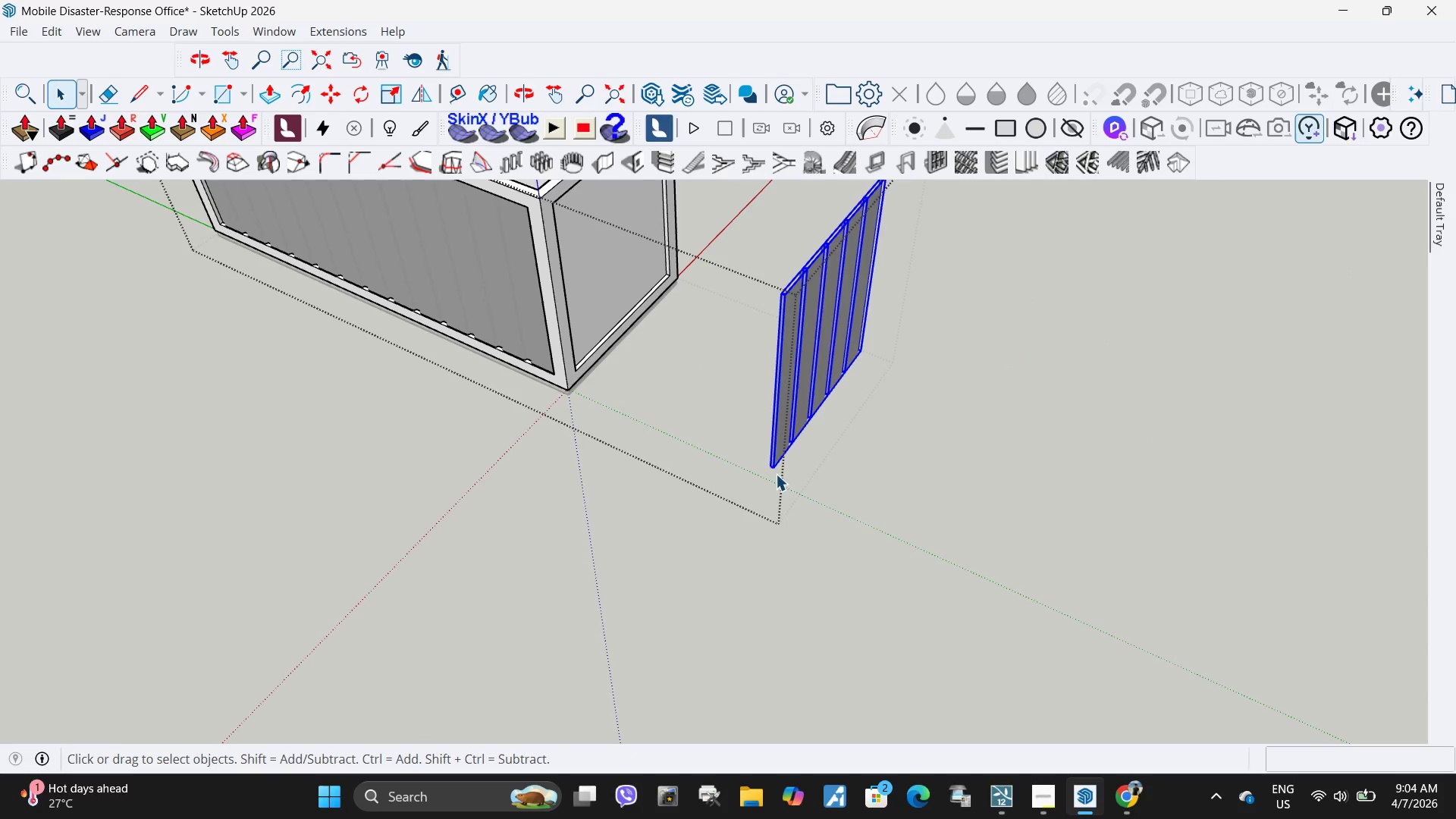 
scroll: coordinate [776, 470], scroll_direction: up, amount: 13.0
 